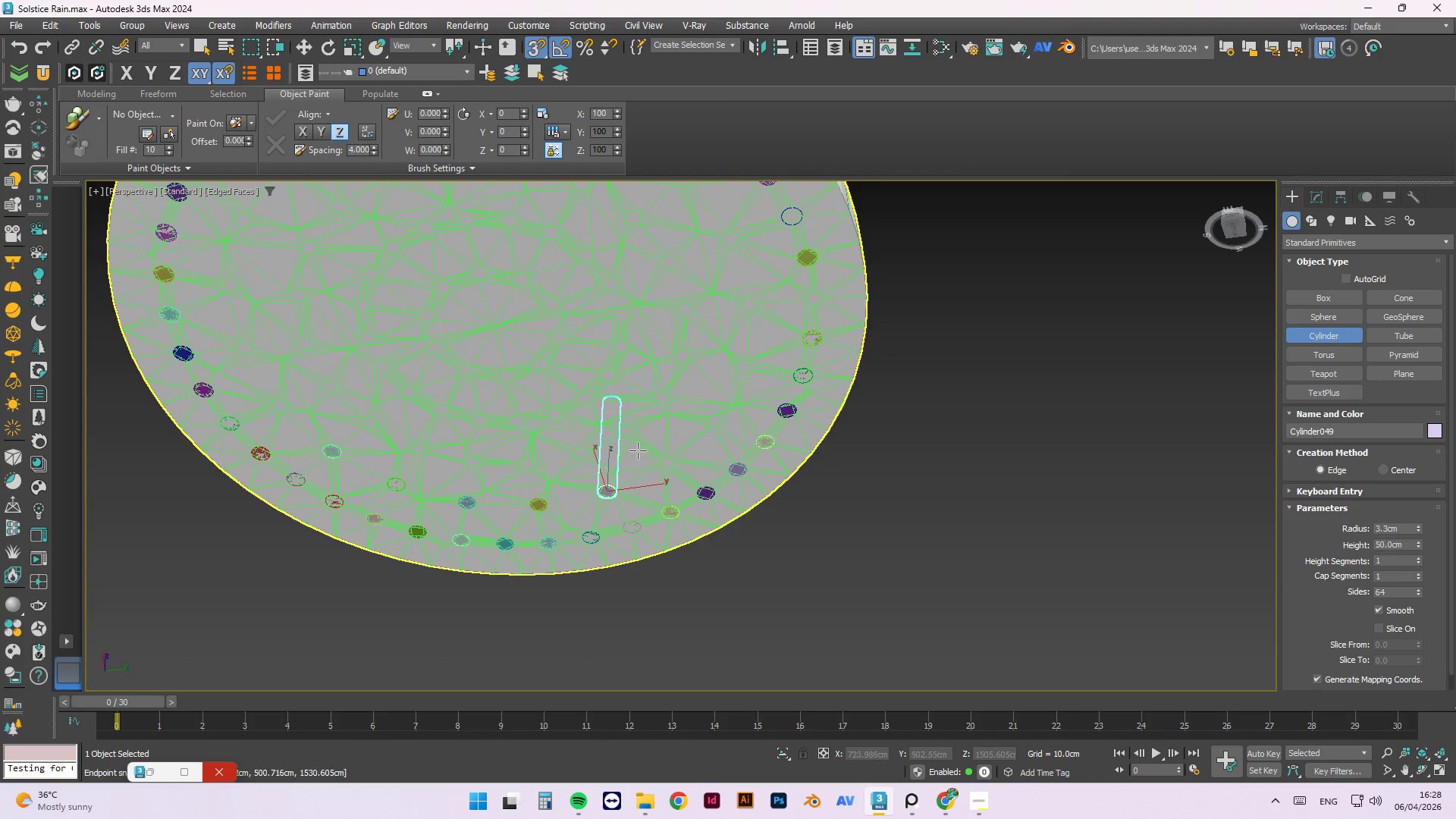 
hold_key(key=AltLeft, duration=1.62)
left_click([647, 369])
 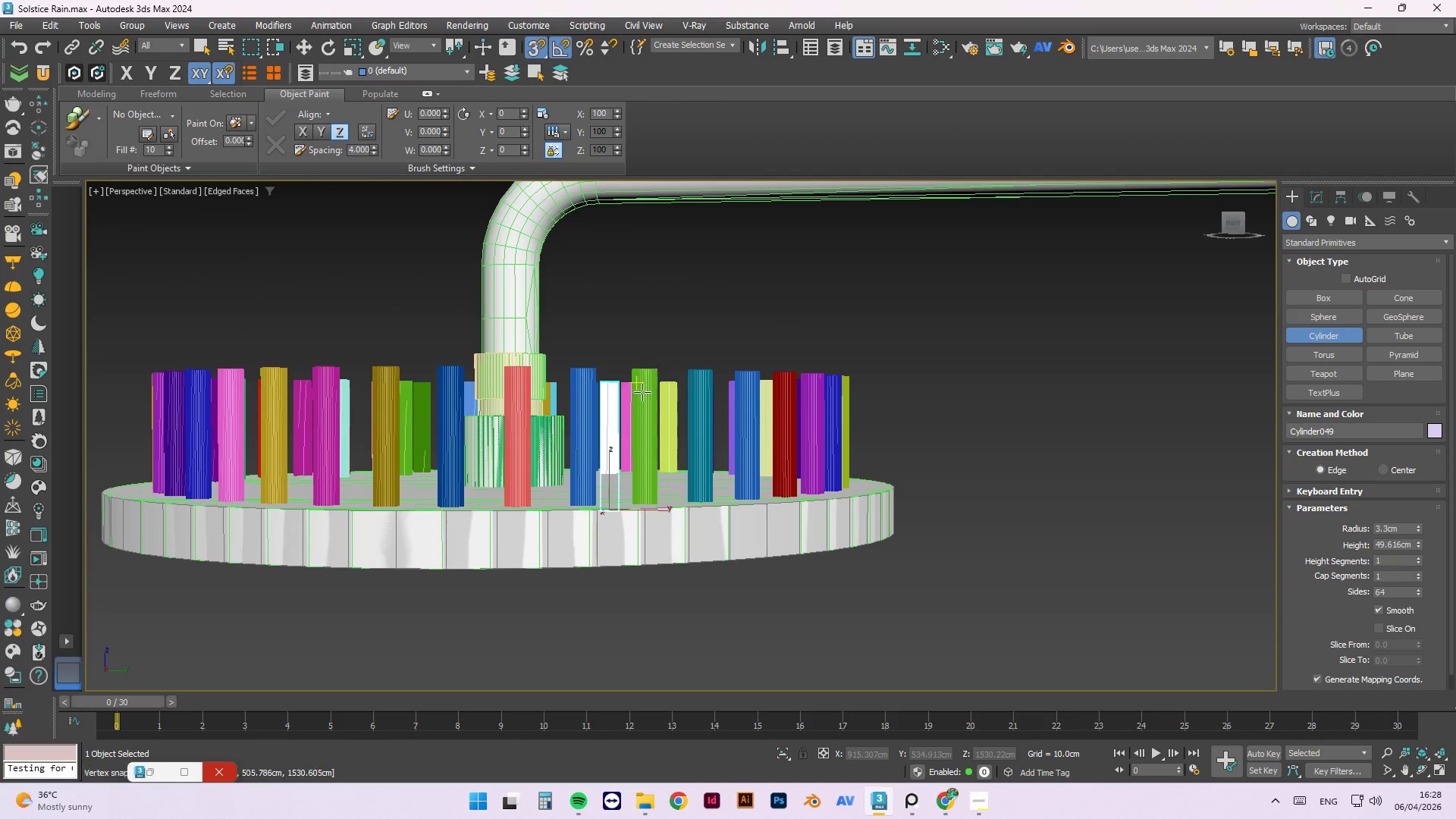 
scroll: coordinate [676, 472], scroll_direction: down, amount: 1.0
 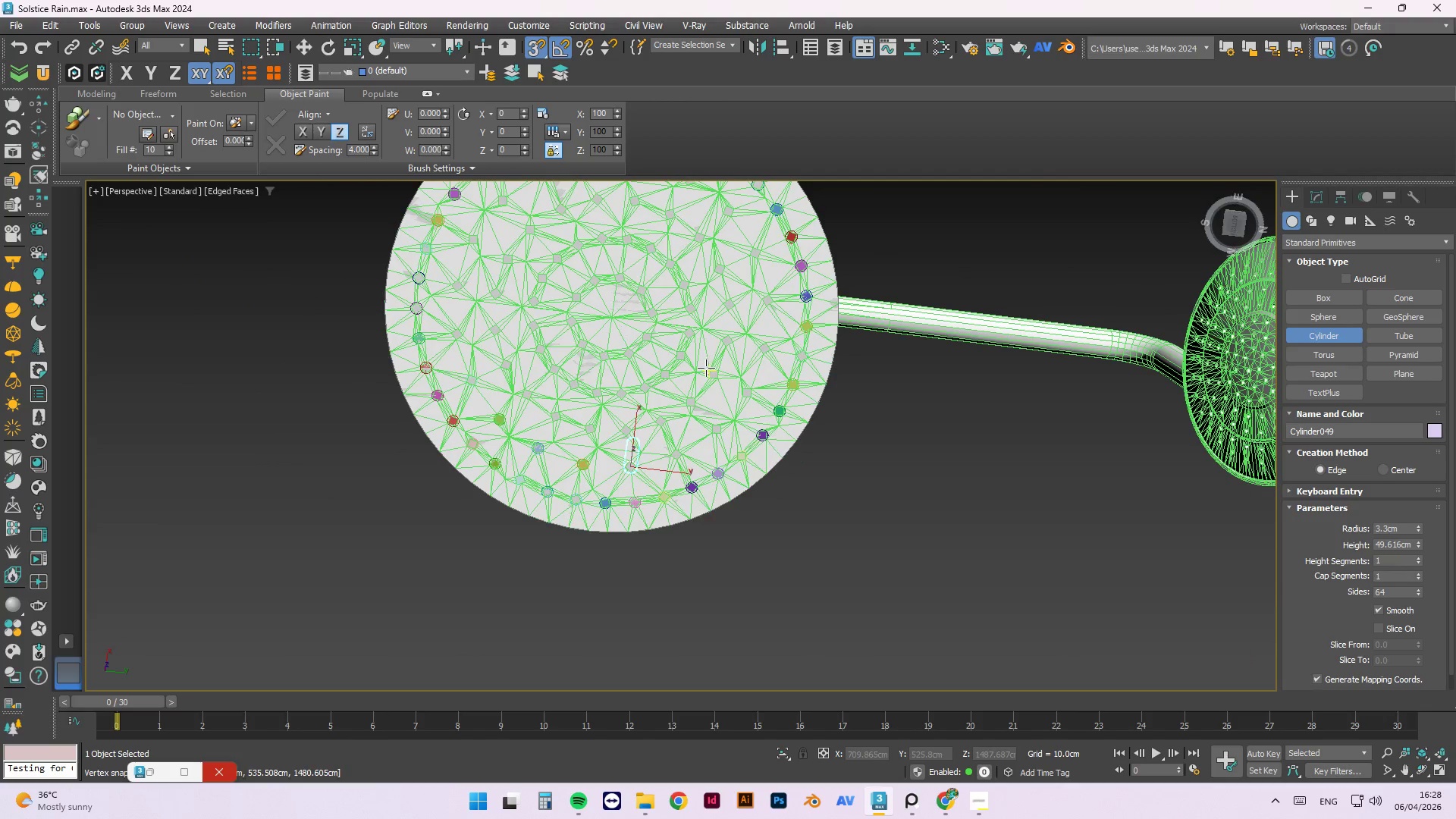 
scroll: coordinate [695, 453], scroll_direction: up, amount: 5.0
 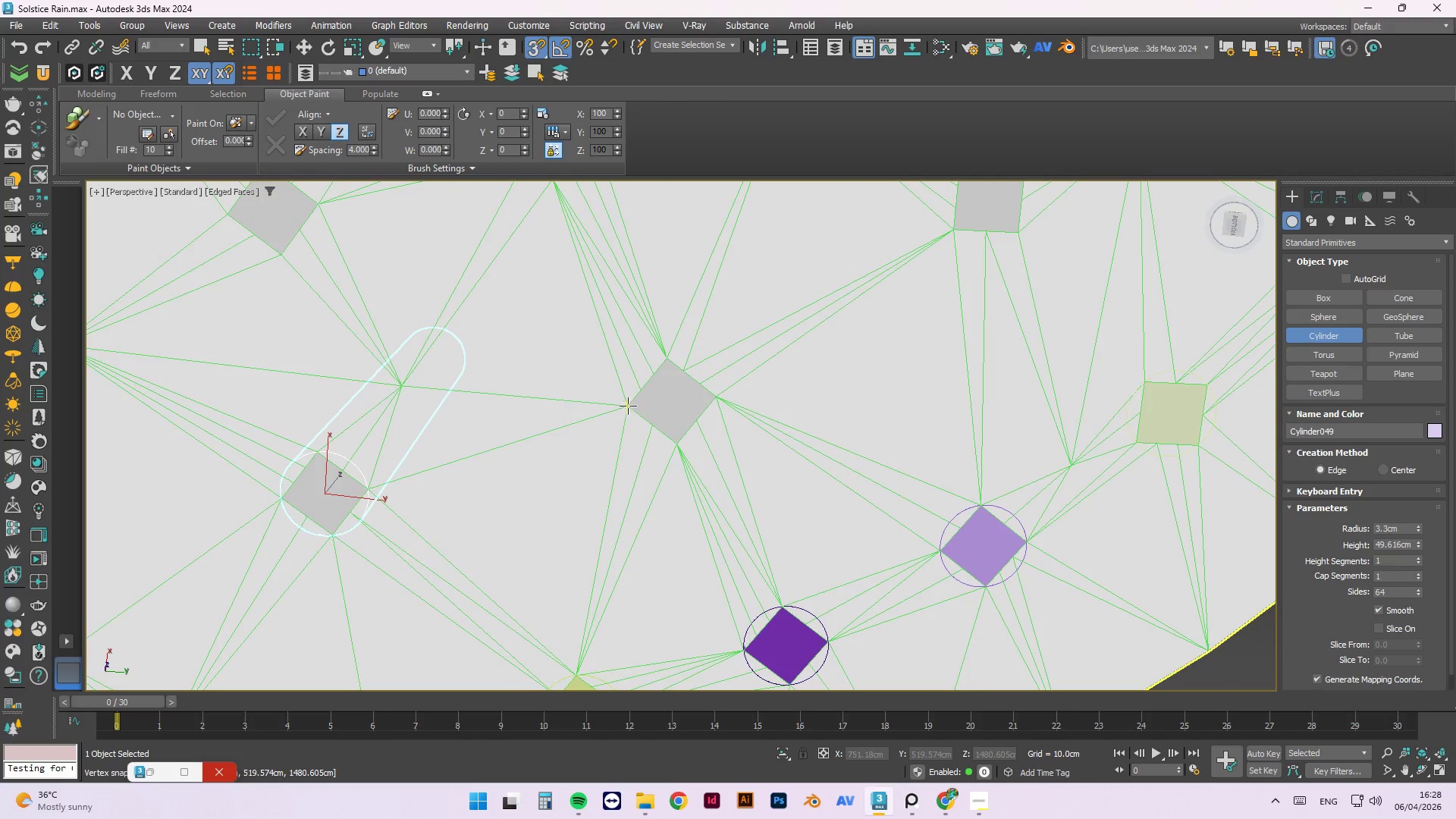 
left_click_drag(start_coordinate=[626, 406], to_coordinate=[717, 397])
 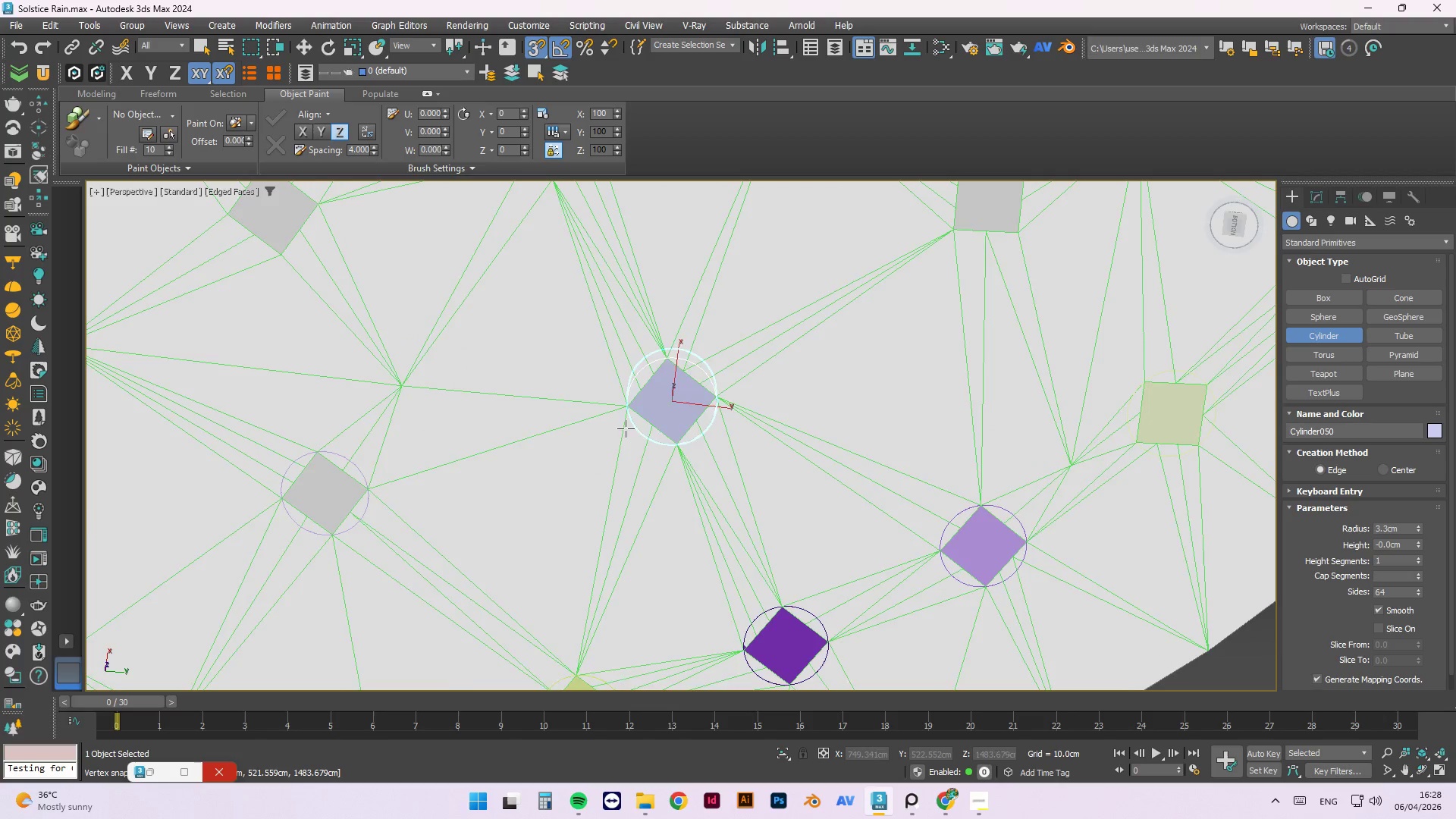 
hold_key(key=AltLeft, duration=0.81)
 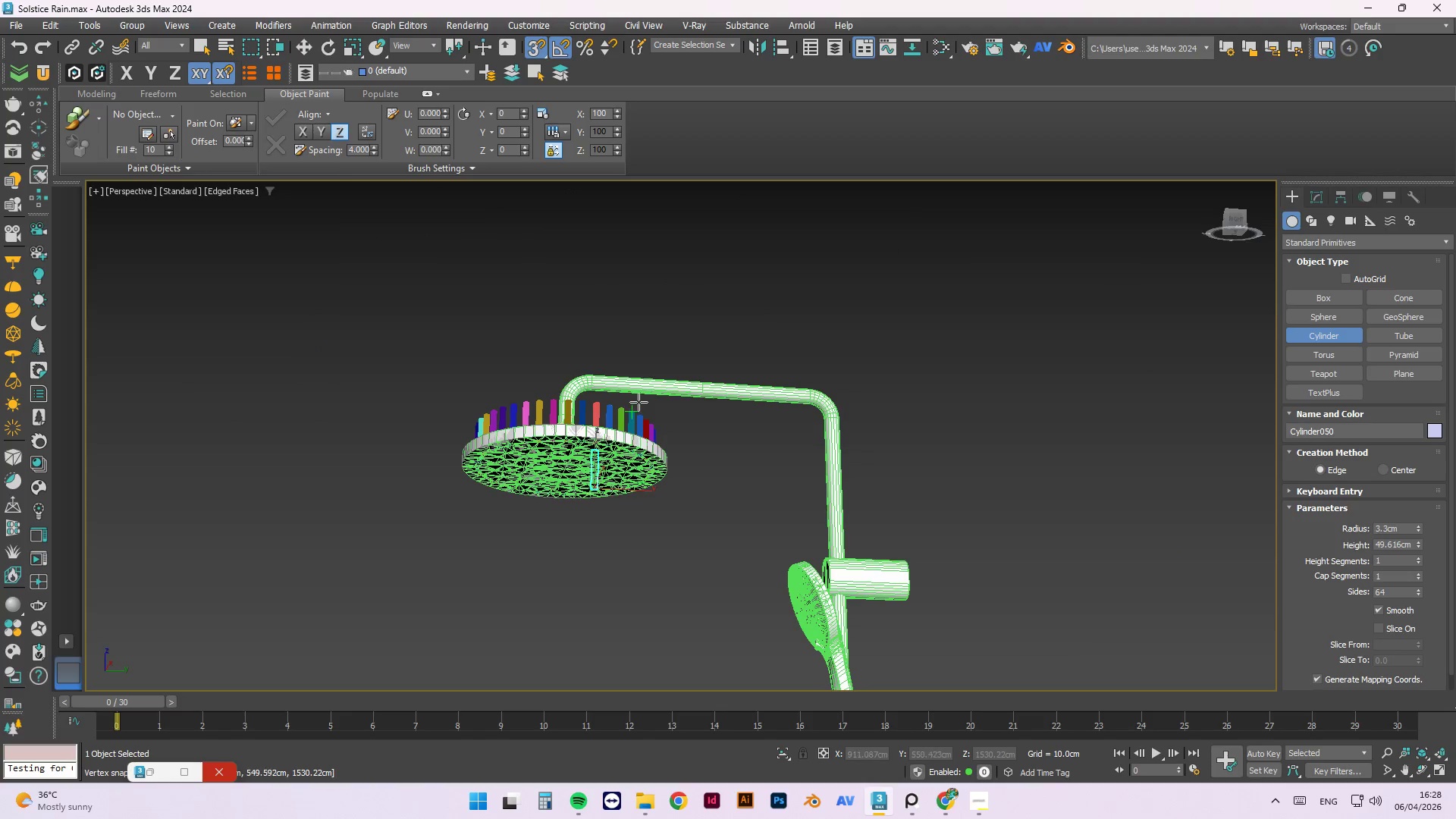 
scroll: coordinate [596, 431], scroll_direction: down, amount: 4.0
 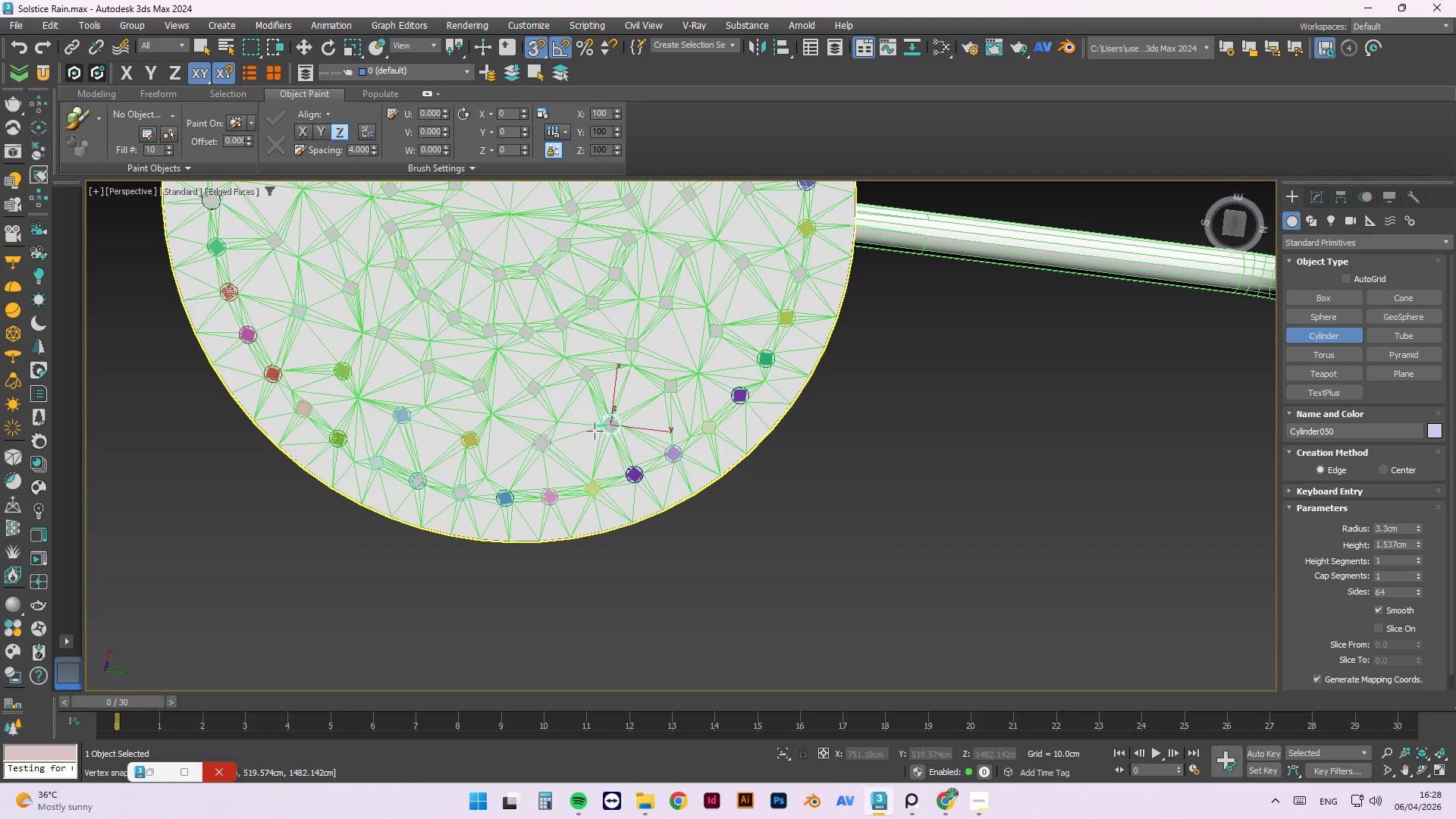 
hold_key(key=AltLeft, duration=2.0)
scroll: coordinate [586, 515], scroll_direction: down, amount: 3.0
 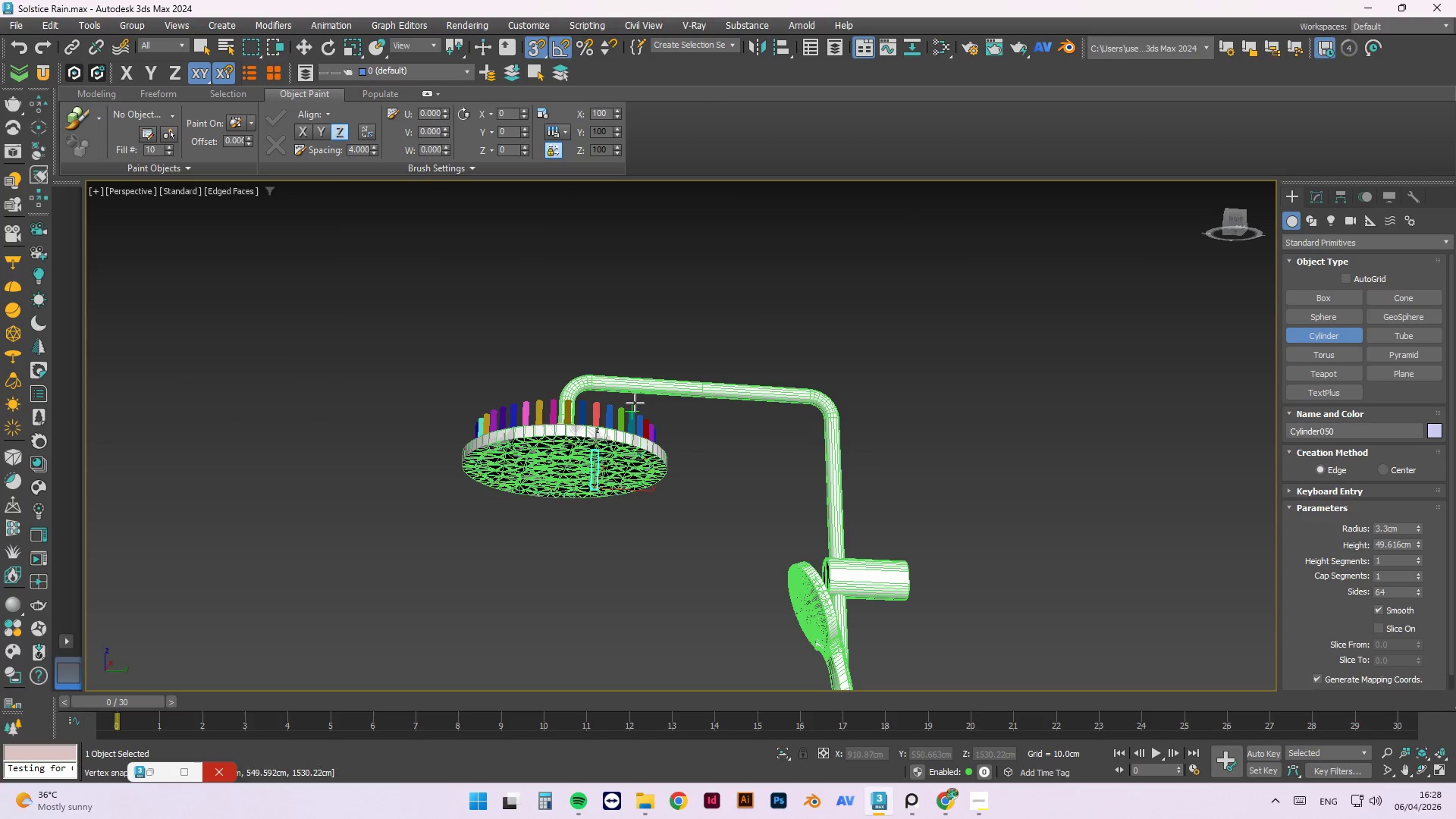 
scroll: coordinate [617, 410], scroll_direction: up, amount: 2.0
 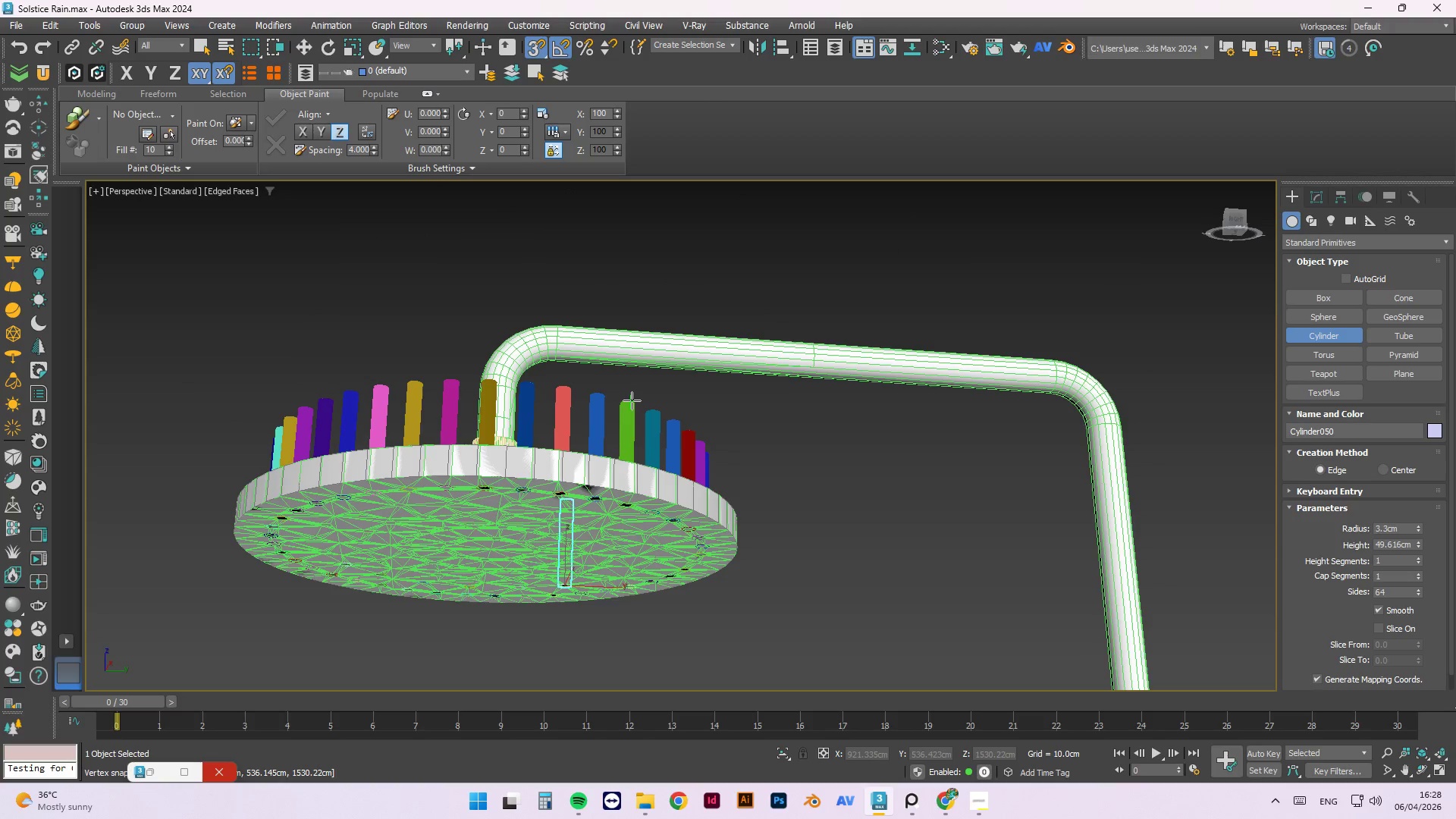 
left_click([632, 400])
 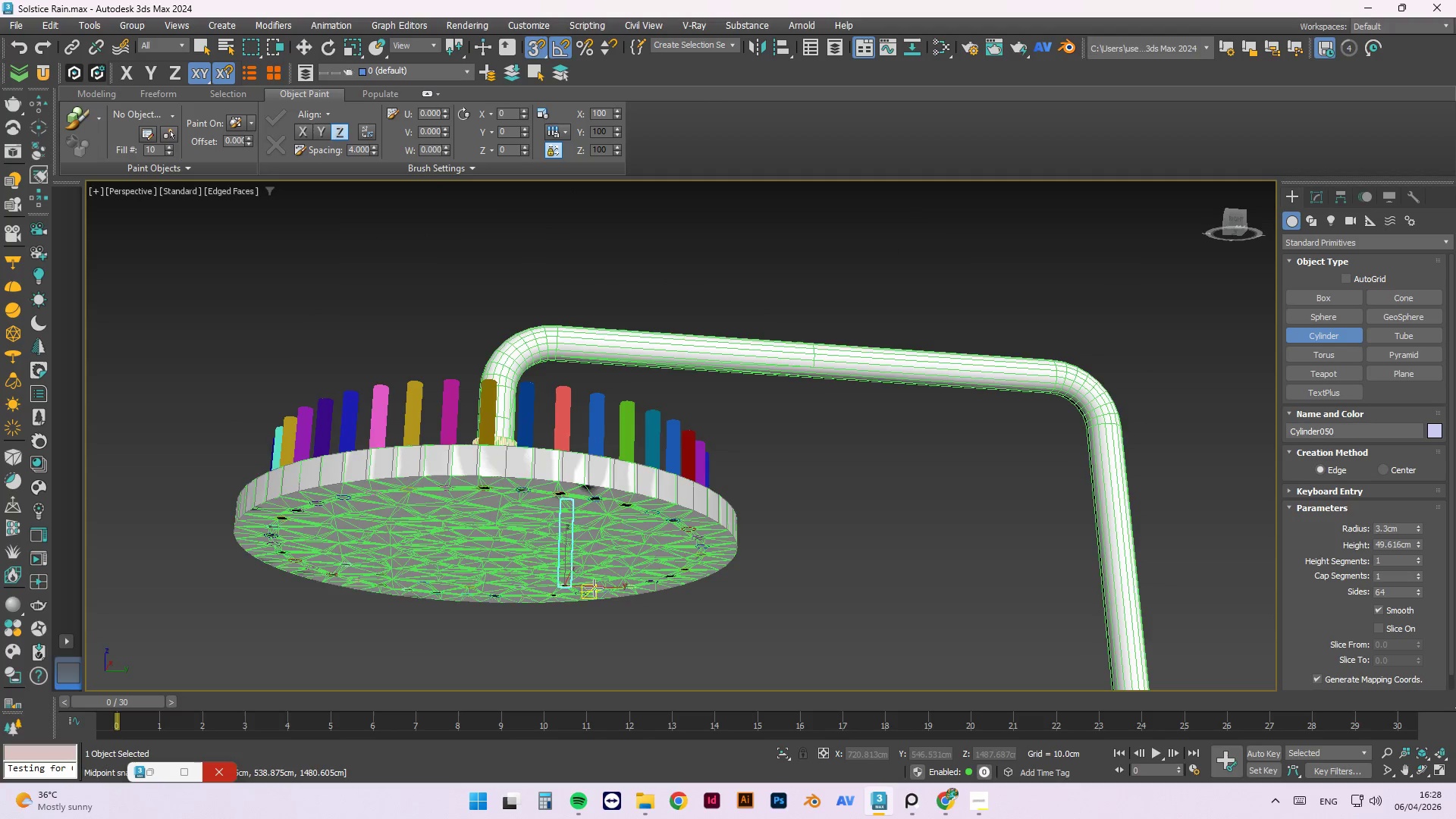 
hold_key(key=AltLeft, duration=0.53)
 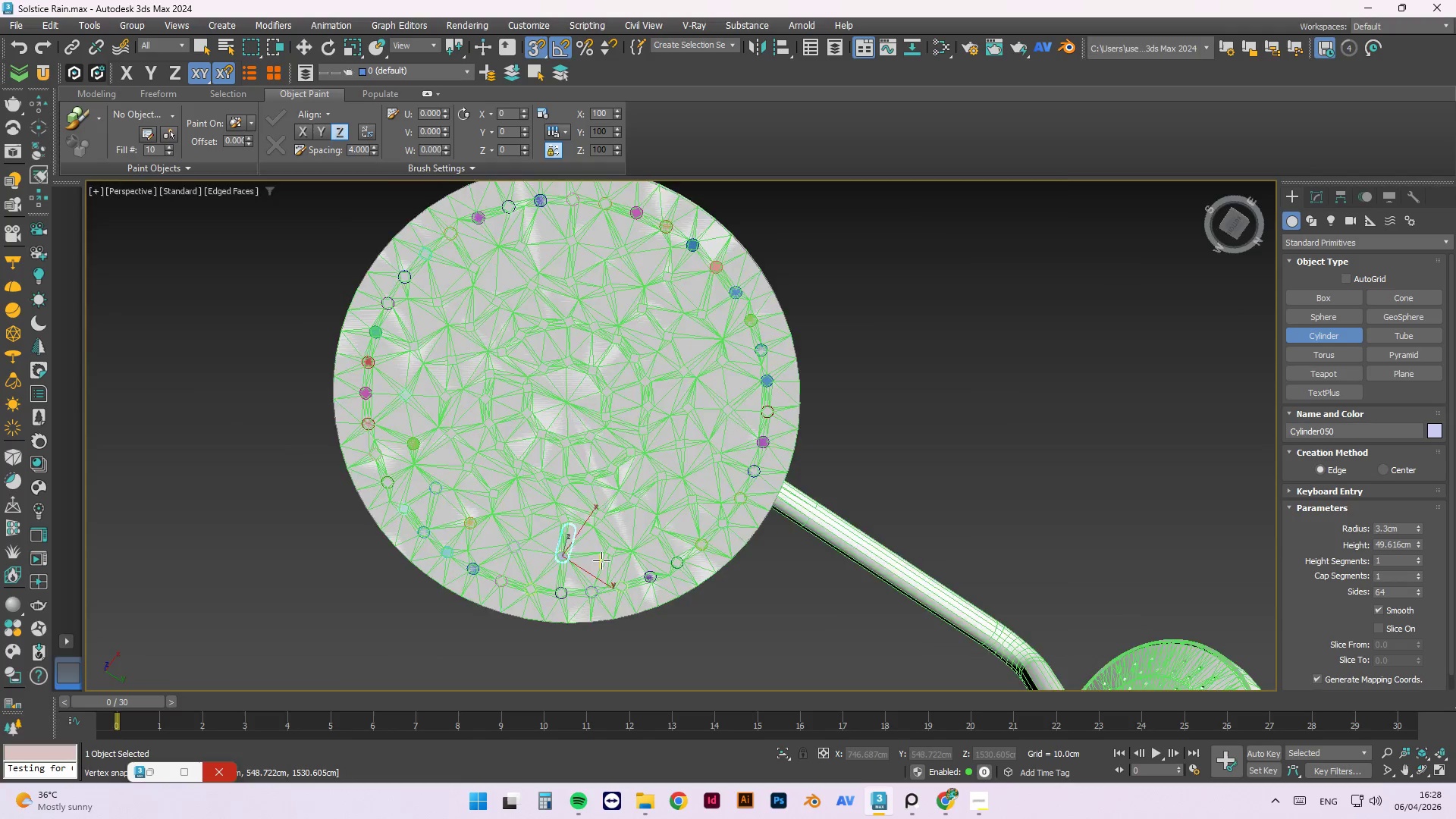 
scroll: coordinate [649, 525], scroll_direction: up, amount: 6.0
 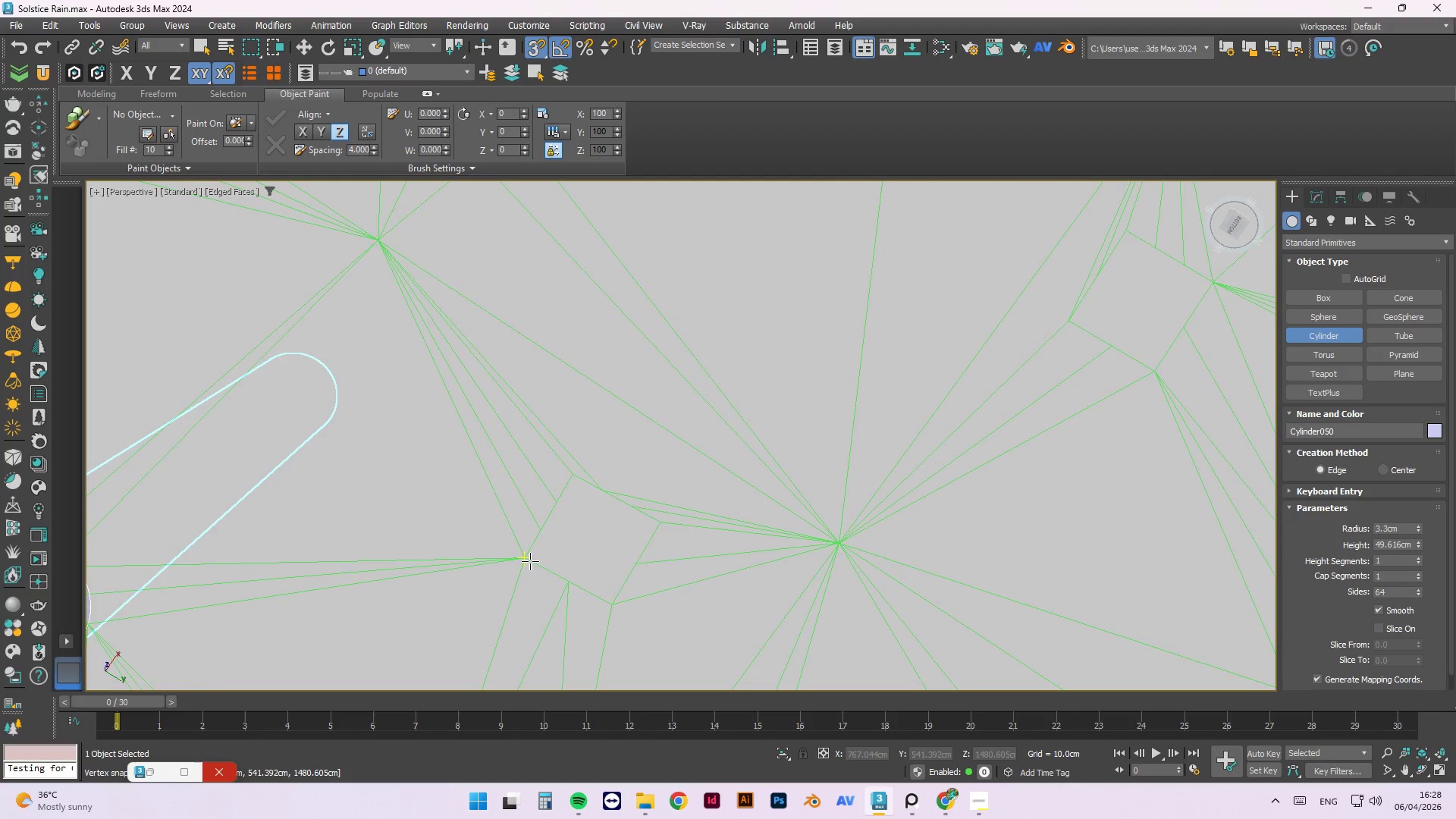 
left_click_drag(start_coordinate=[526, 557], to_coordinate=[662, 520])
 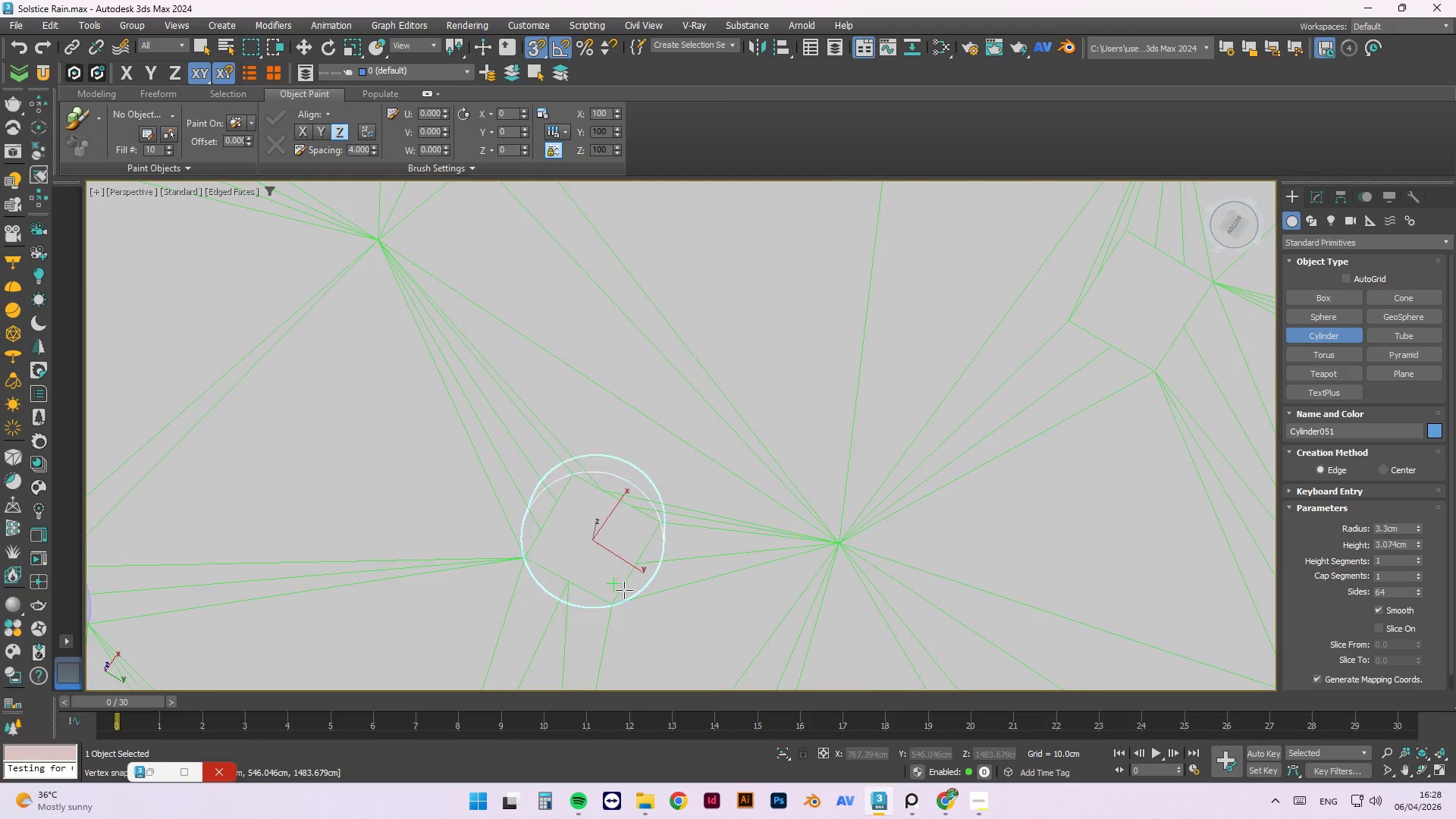 
hold_key(key=AltLeft, duration=1.31)
 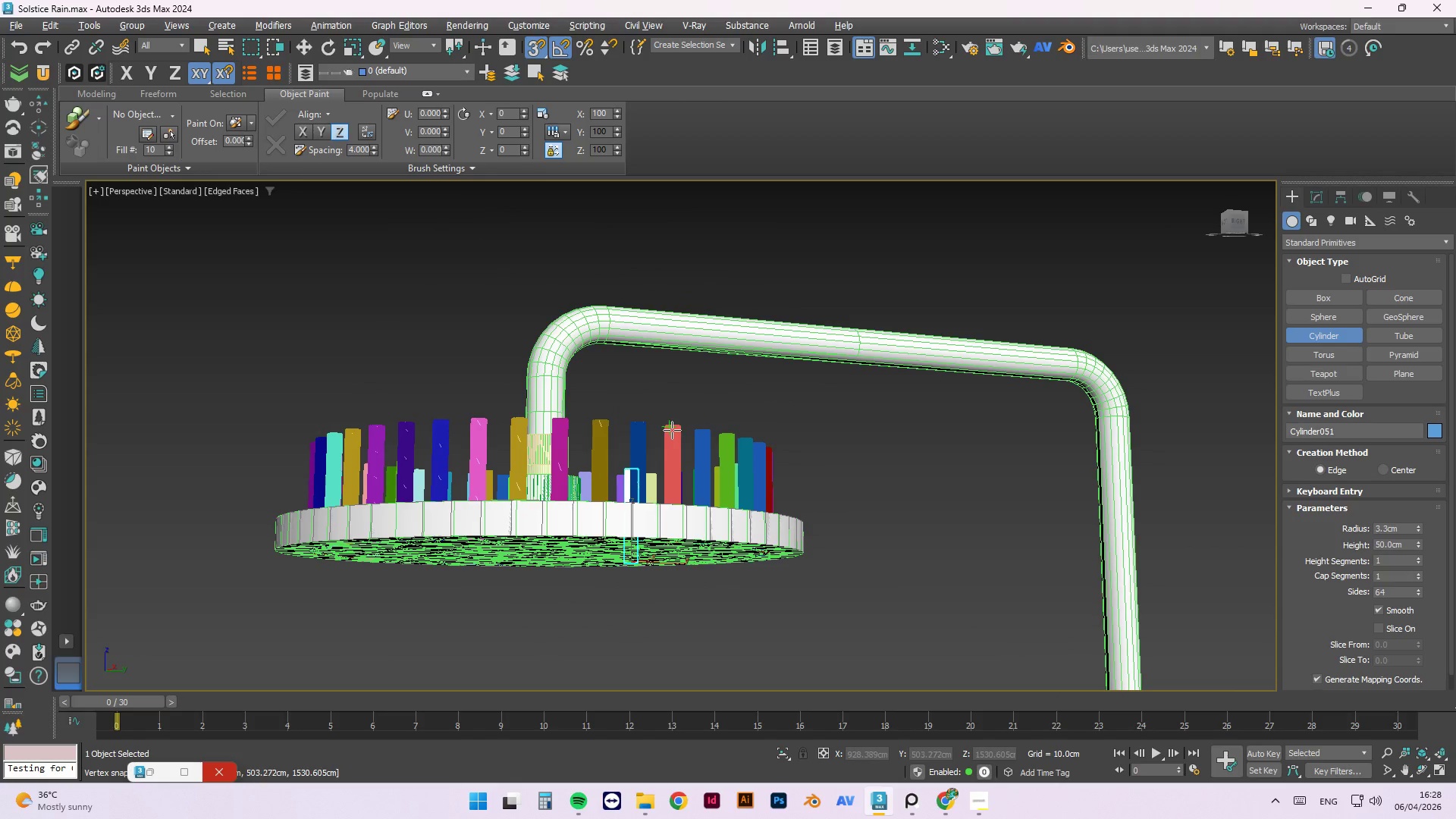 
scroll: coordinate [642, 548], scroll_direction: down, amount: 6.0
 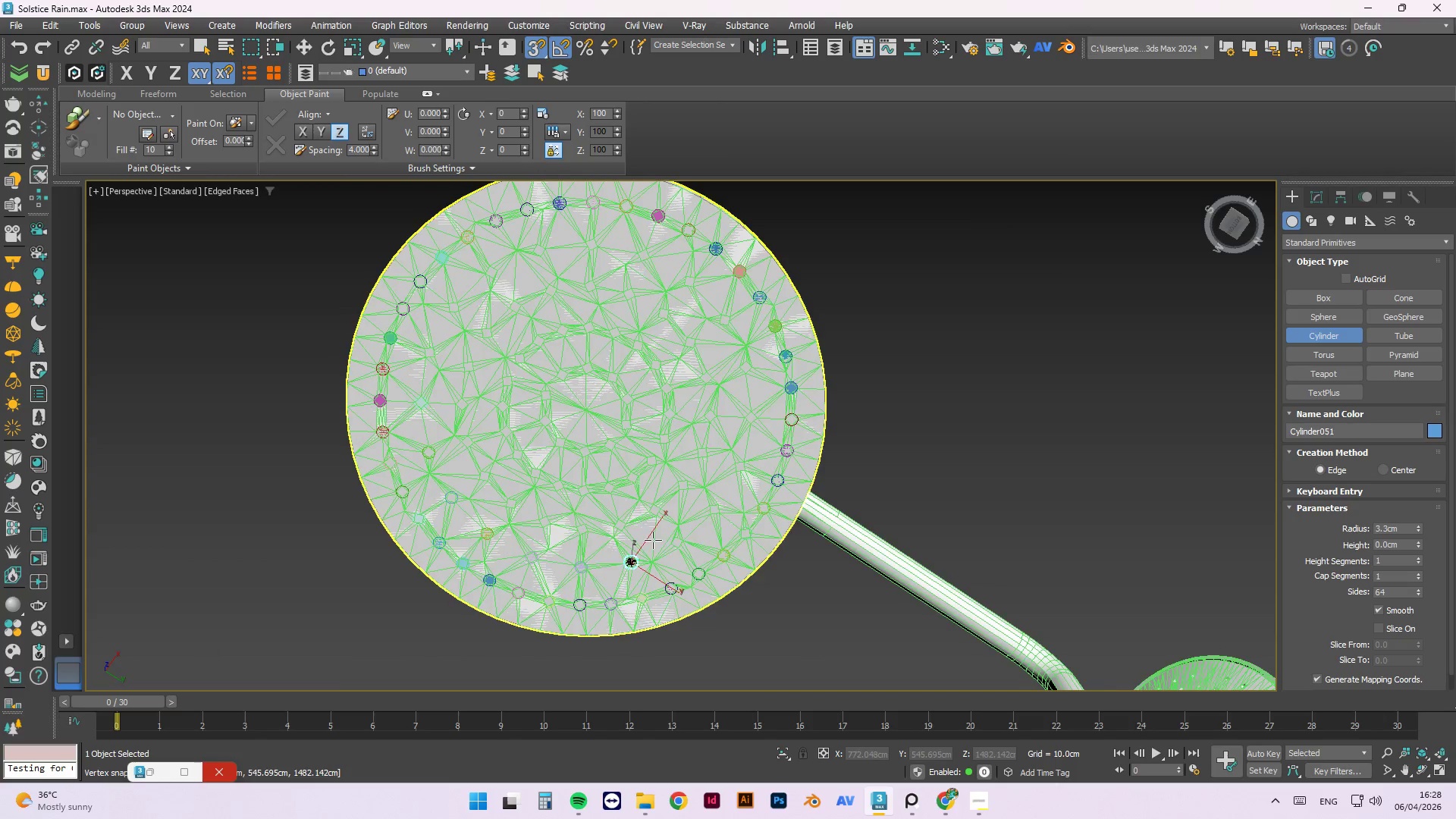 
left_click([672, 429])
 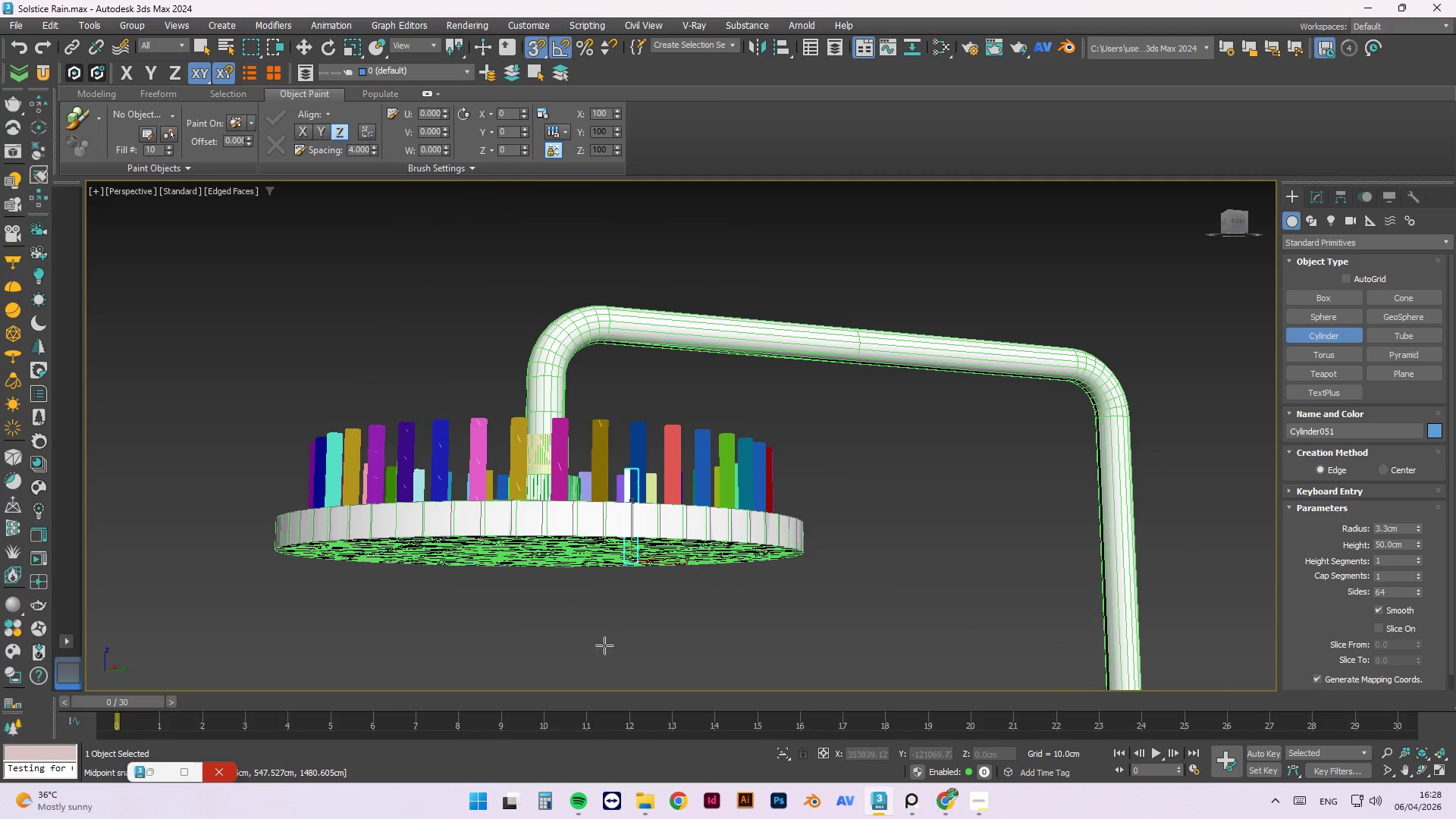 
hold_key(key=AltLeft, duration=0.7)
scroll: coordinate [630, 572], scroll_direction: up, amount: 5.0
 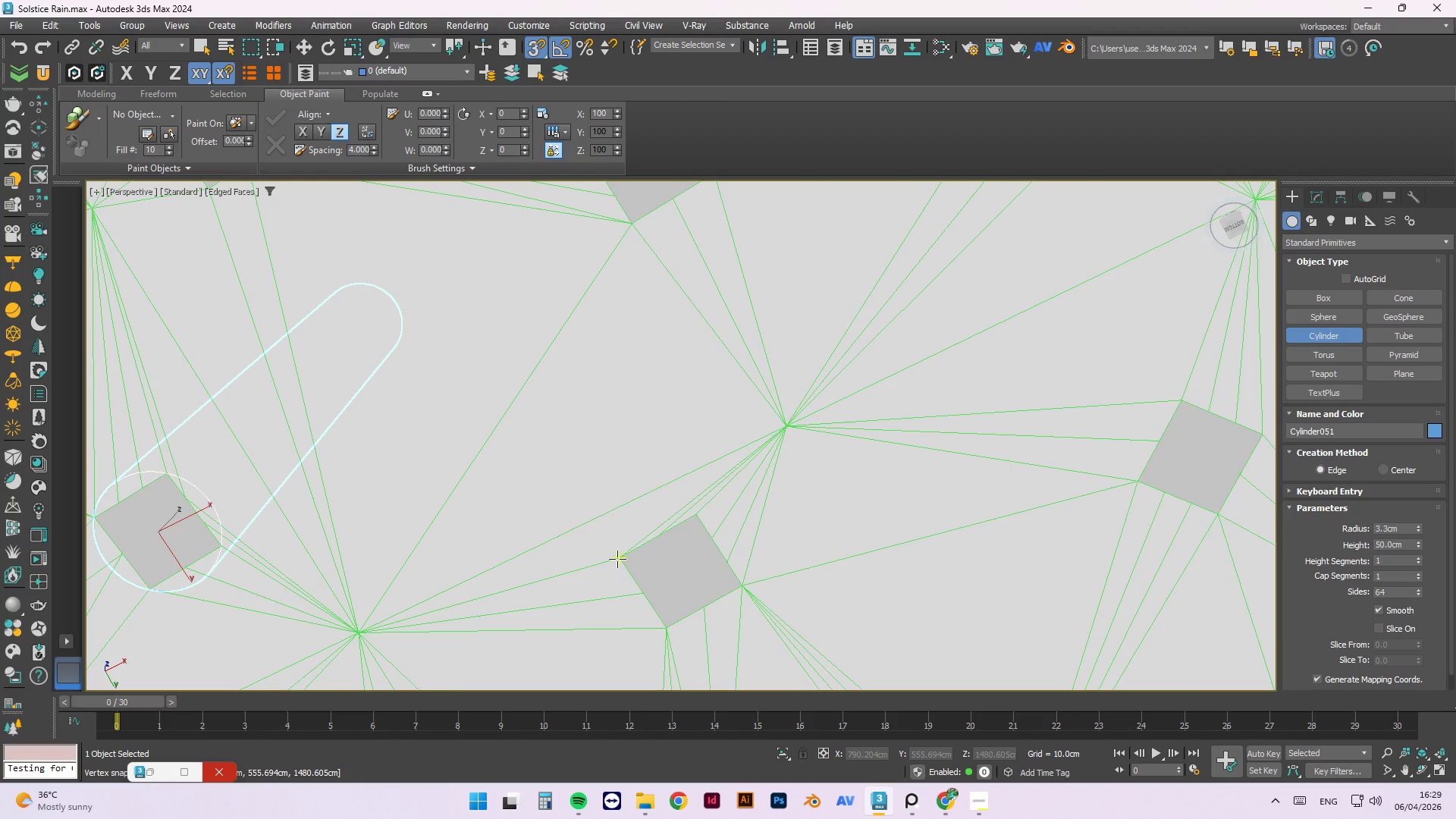 
left_click_drag(start_coordinate=[617, 559], to_coordinate=[746, 585])
 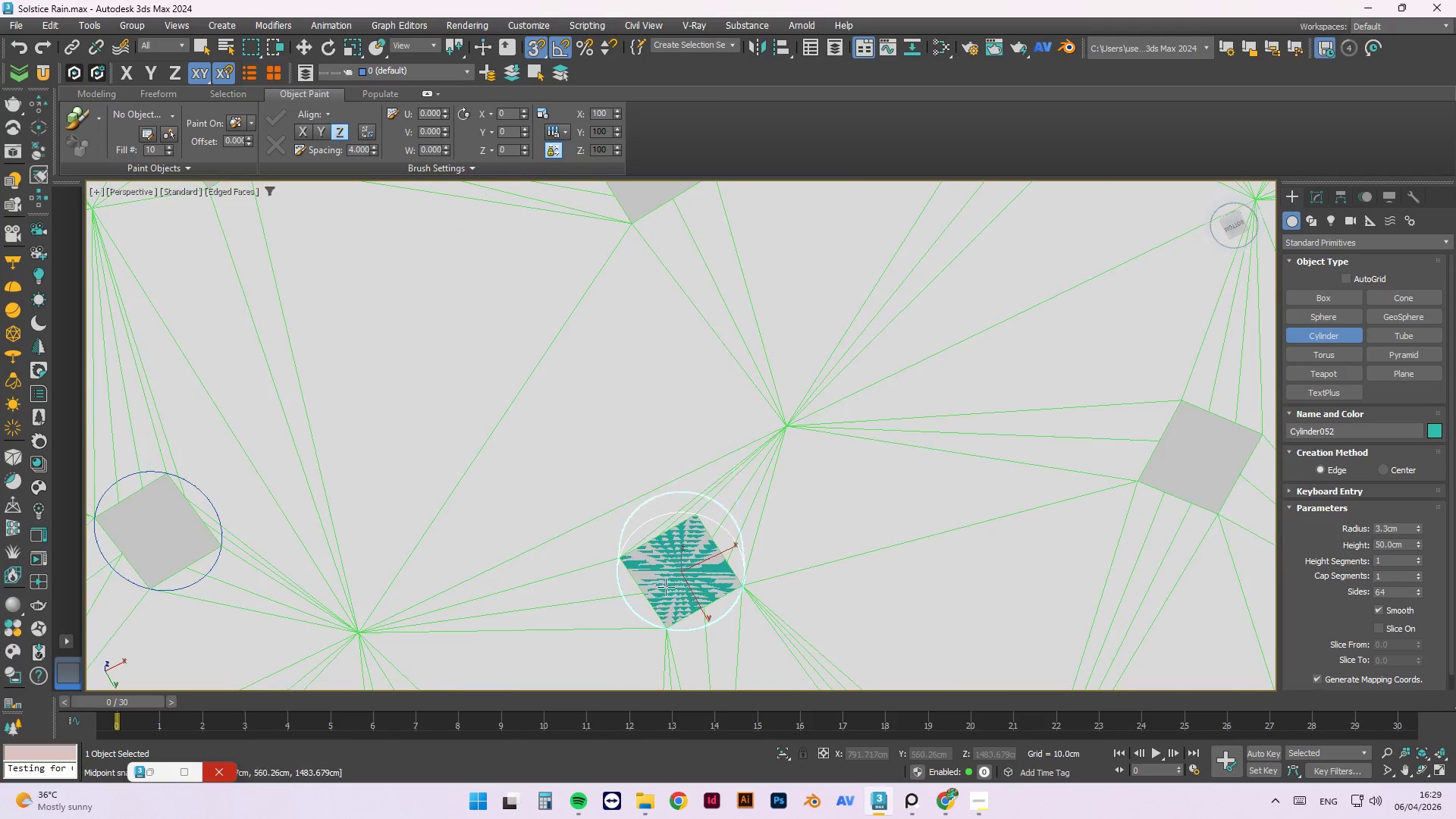 
hold_key(key=AltLeft, duration=1.01)
 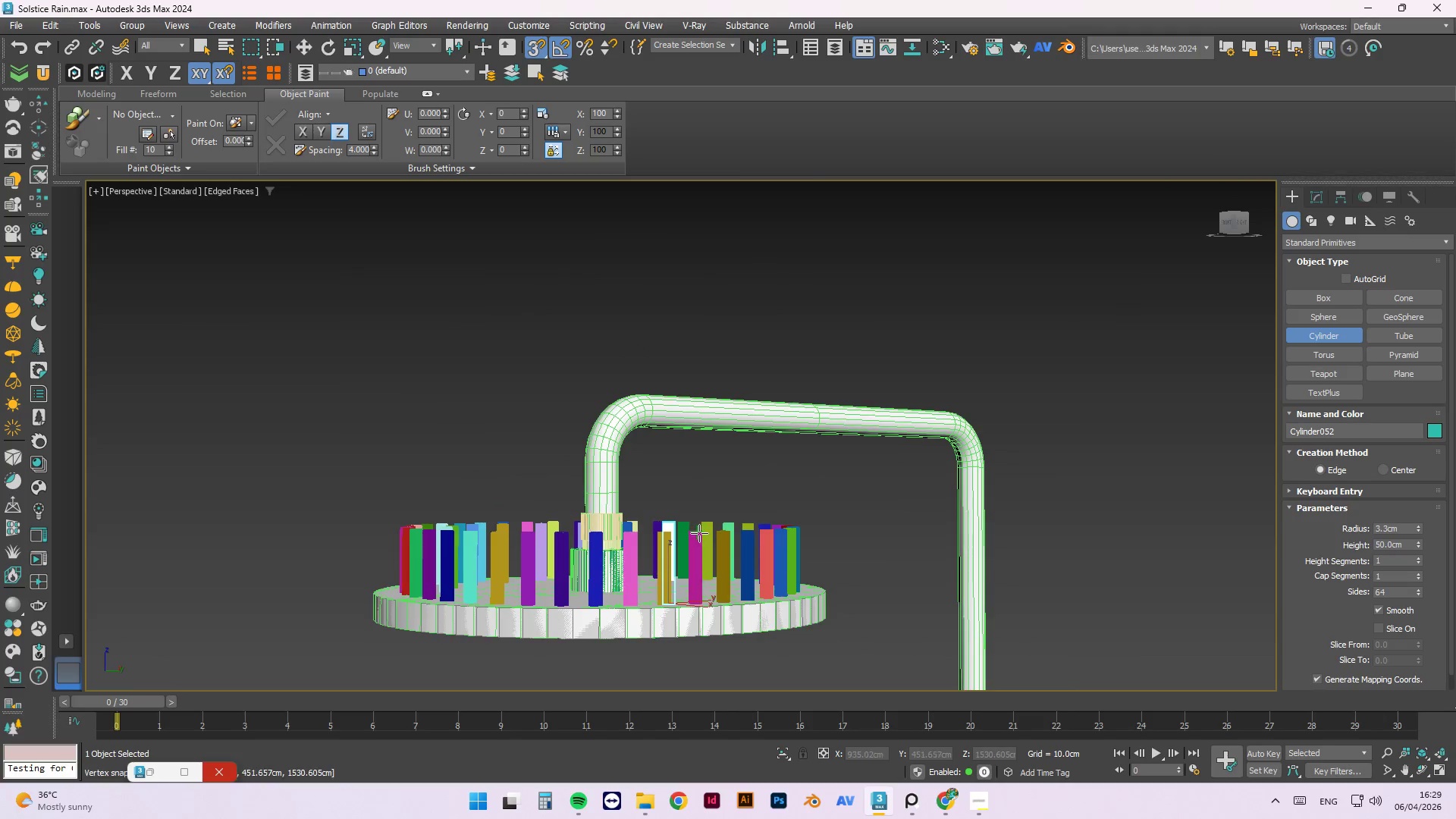 
scroll: coordinate [669, 575], scroll_direction: down, amount: 6.0
 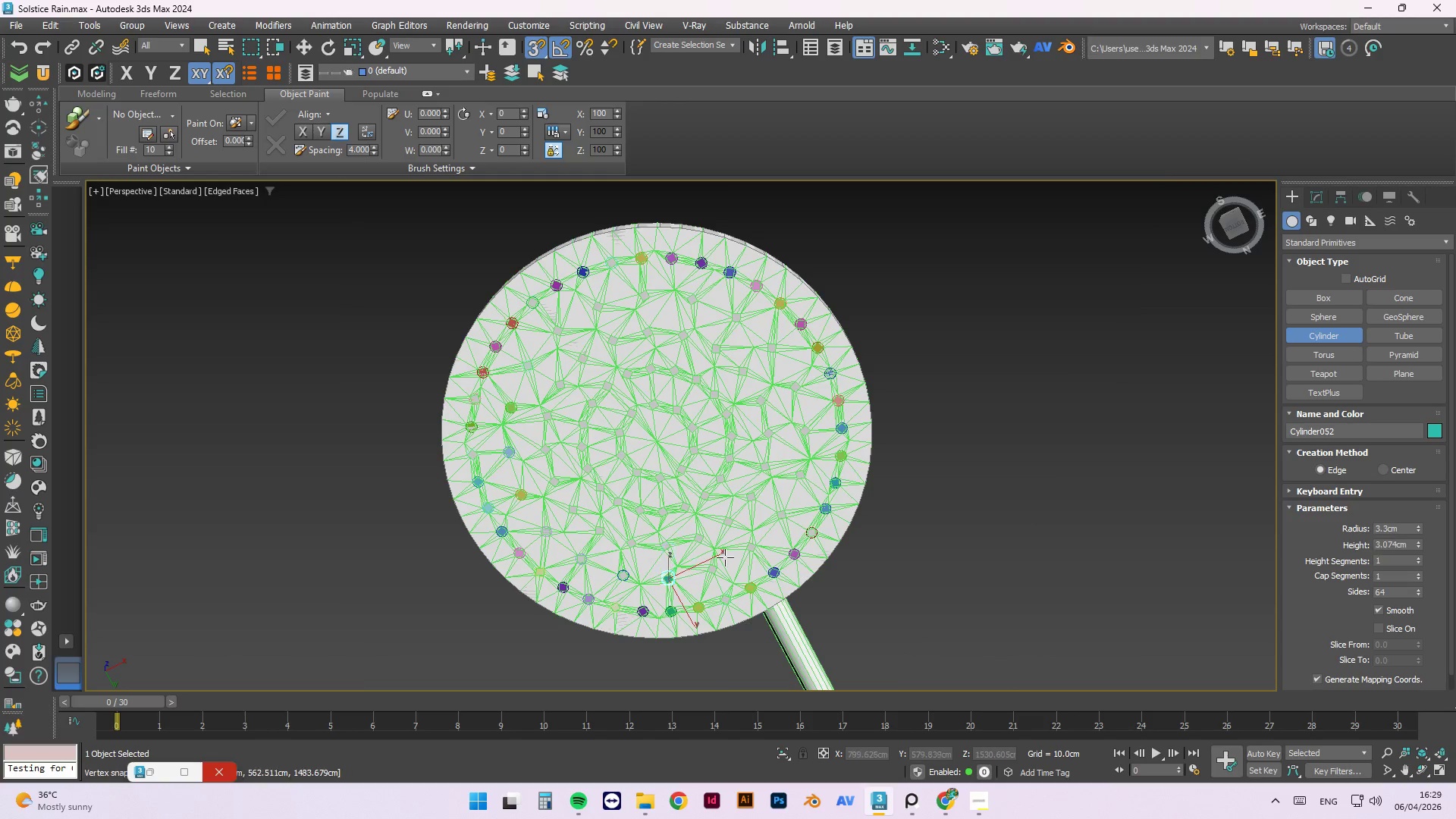 
left_click([698, 532])
 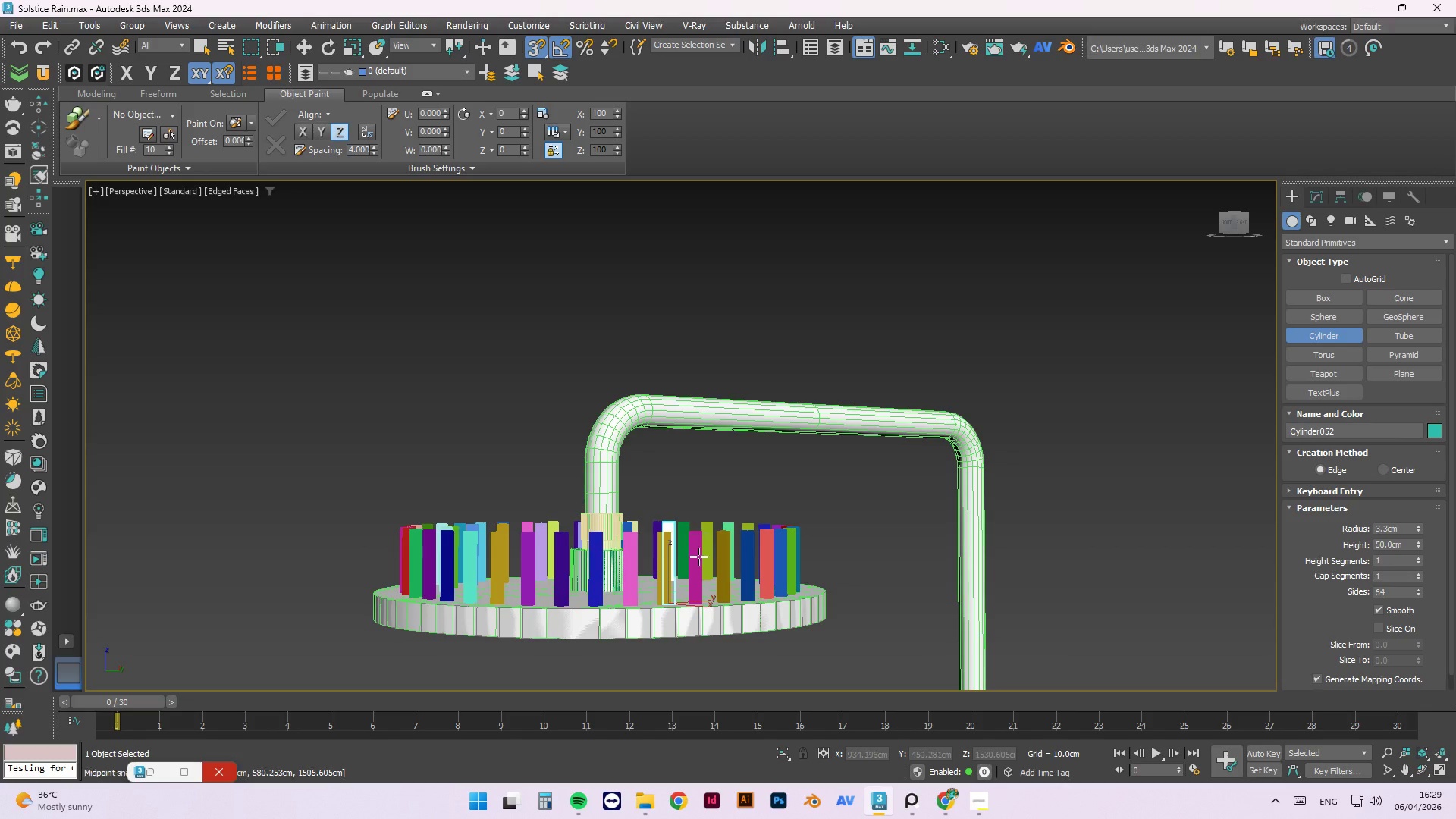 
hold_key(key=AltLeft, duration=0.45)
 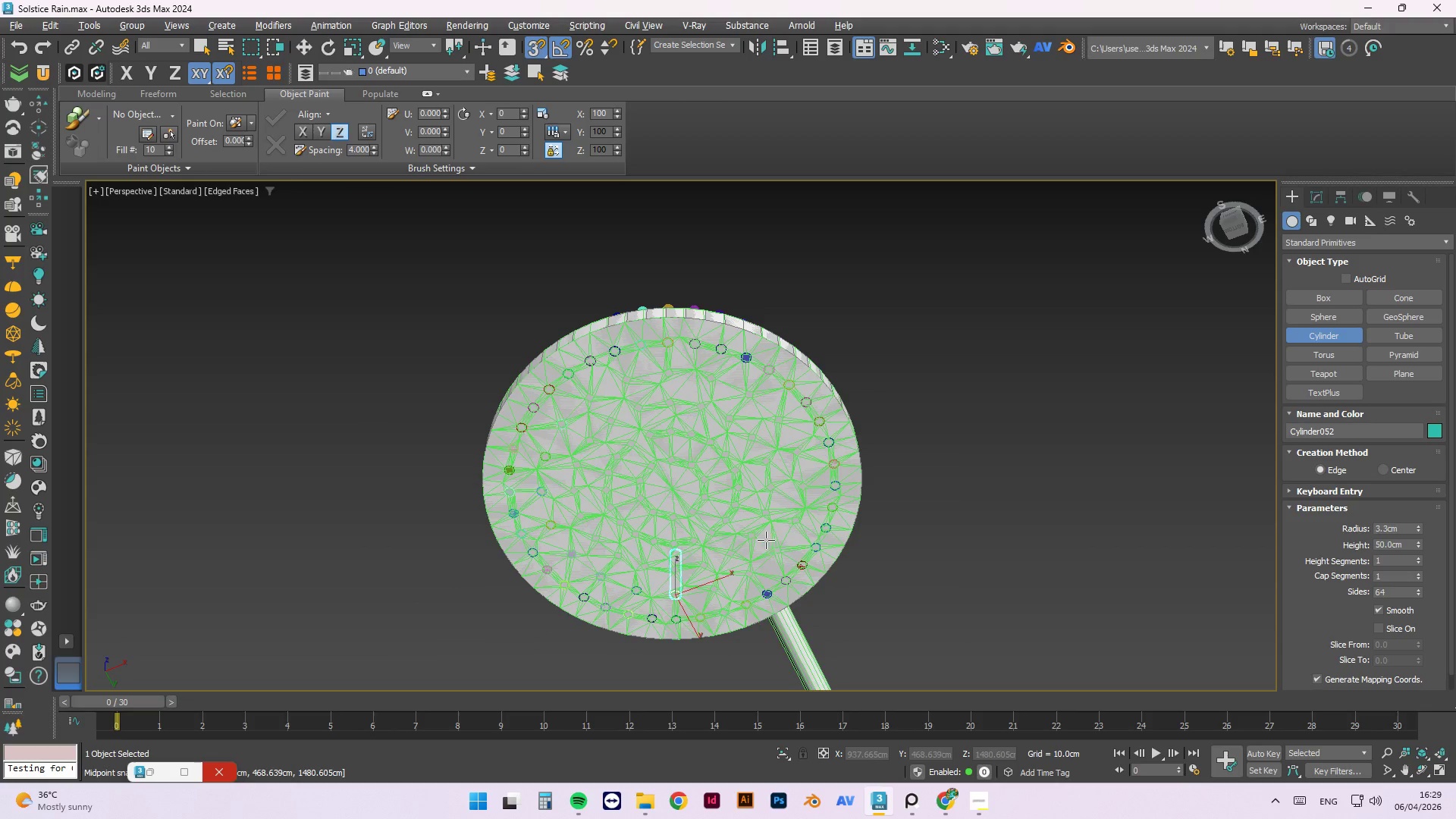 
hold_key(key=AltLeft, duration=0.56)
 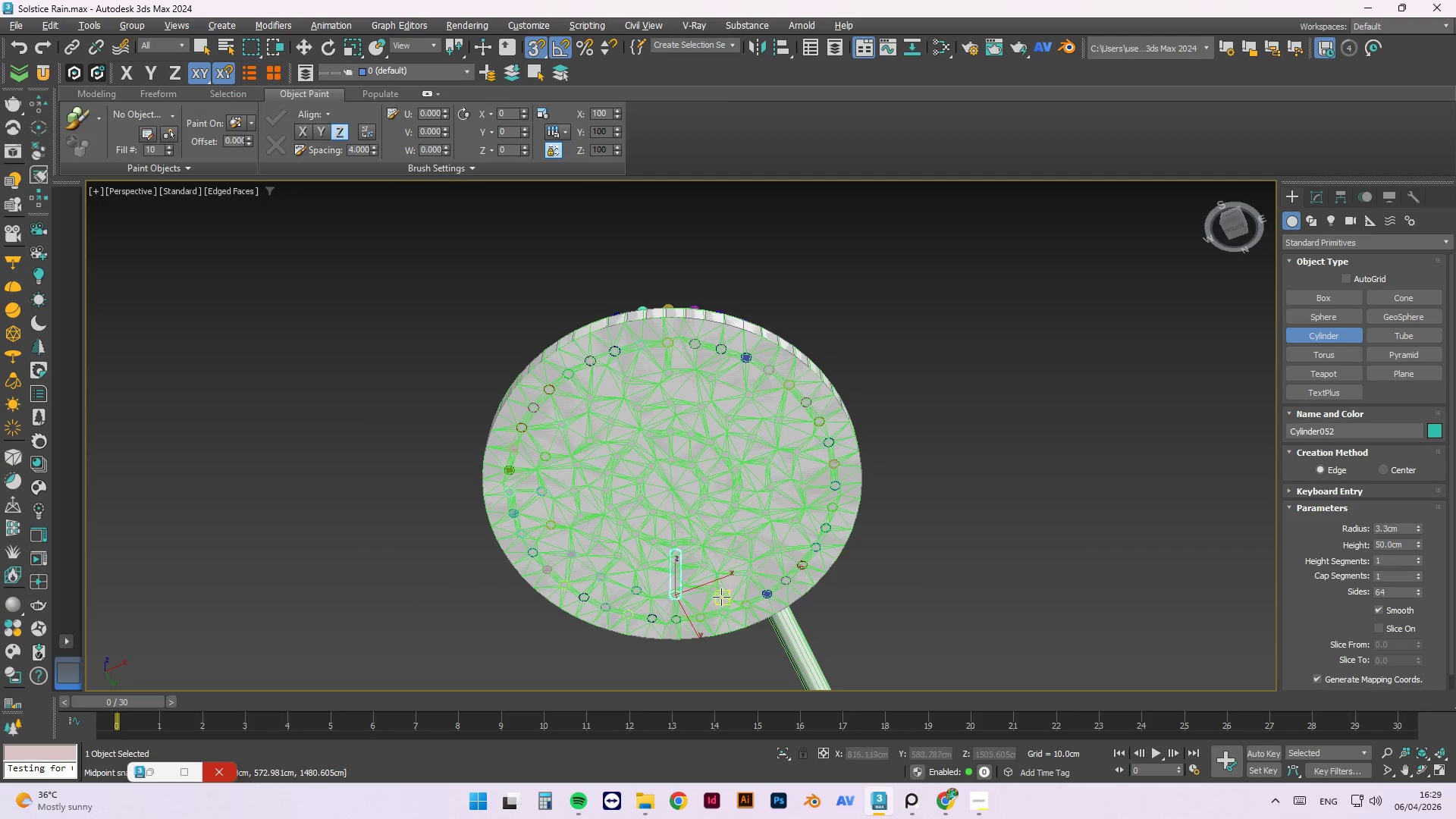 
scroll: coordinate [723, 648], scroll_direction: down, amount: 1.0
 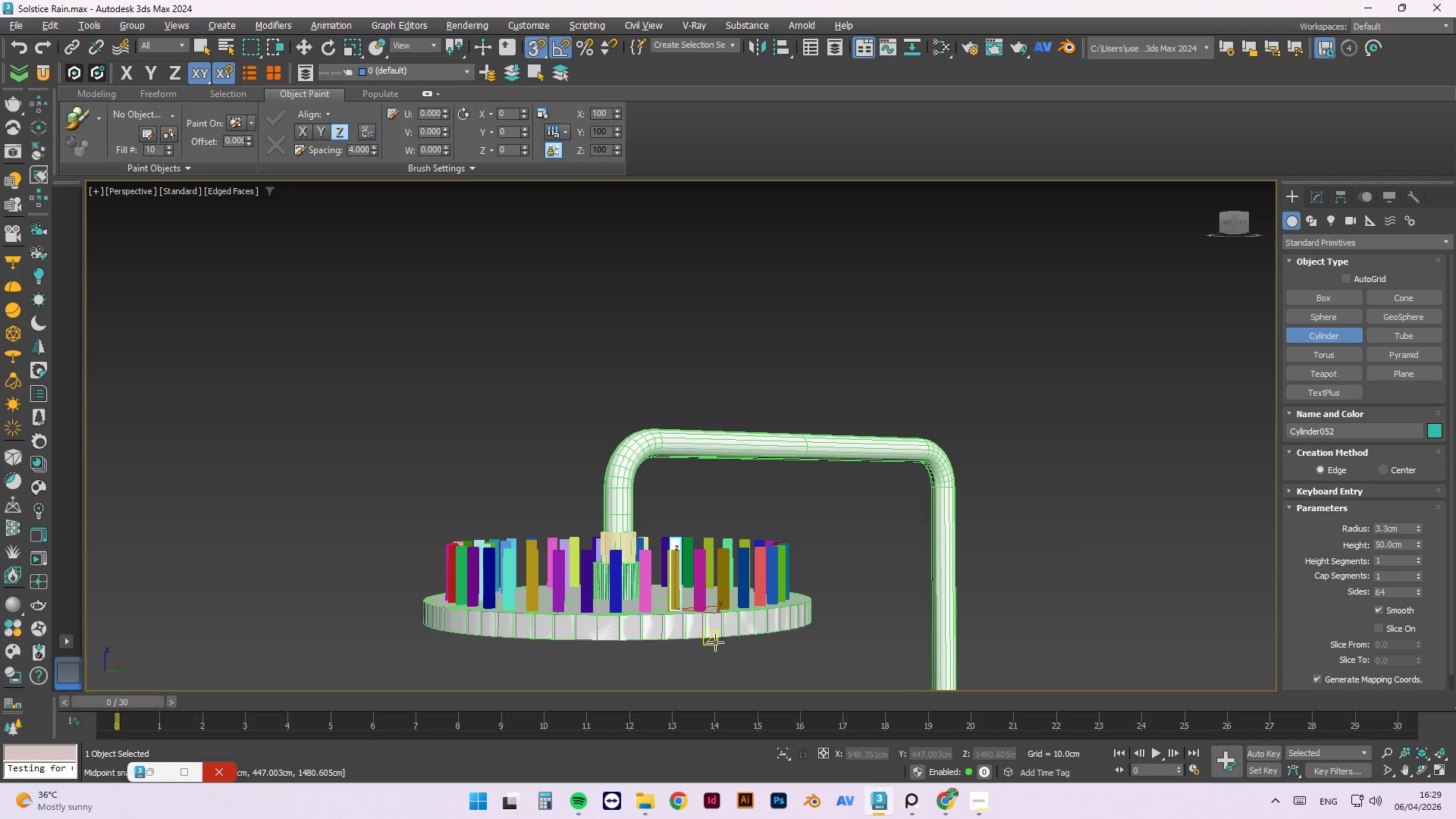 
scroll: coordinate [669, 582], scroll_direction: up, amount: 5.0
 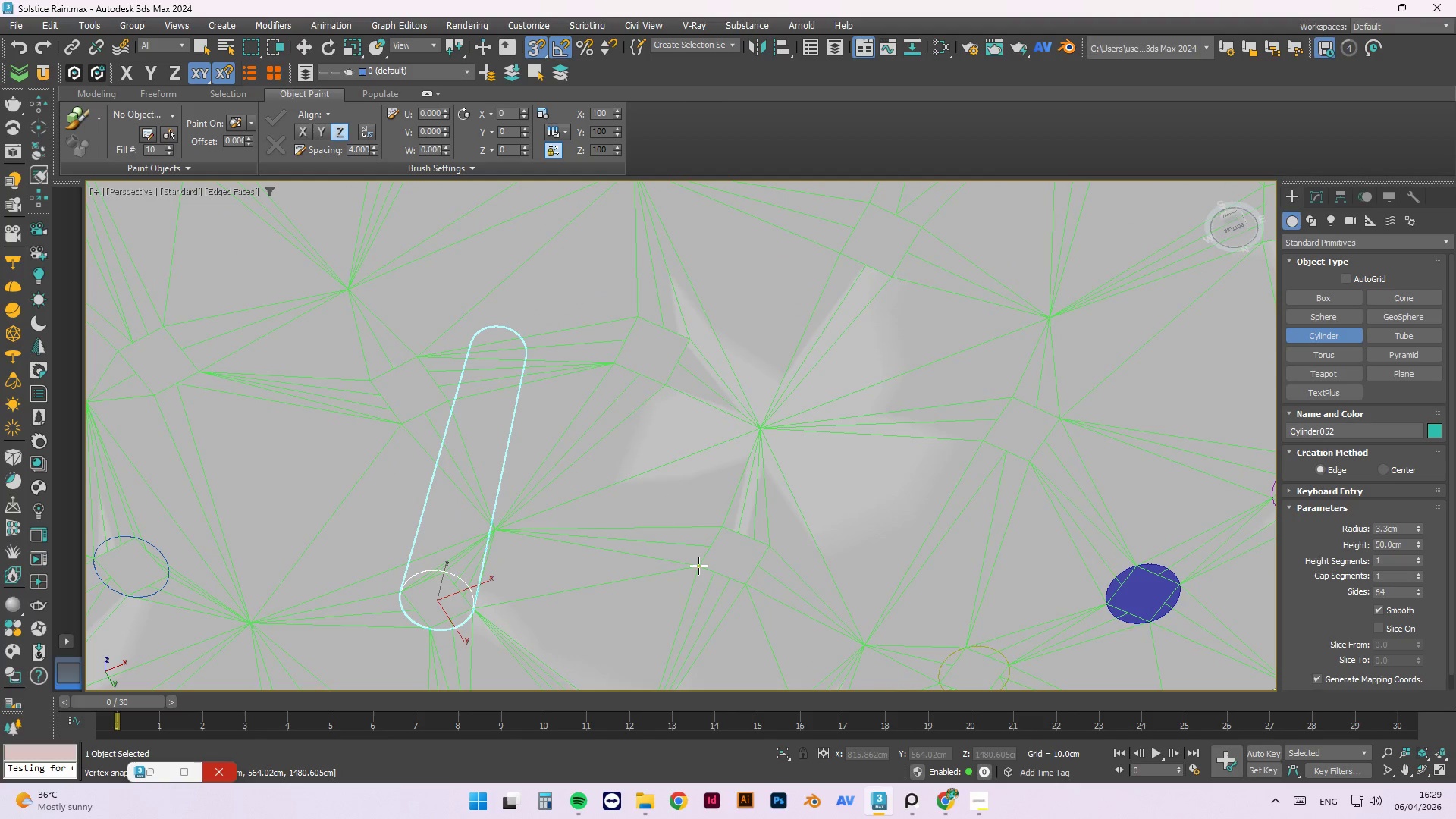 
left_click_drag(start_coordinate=[699, 566], to_coordinate=[767, 546])
 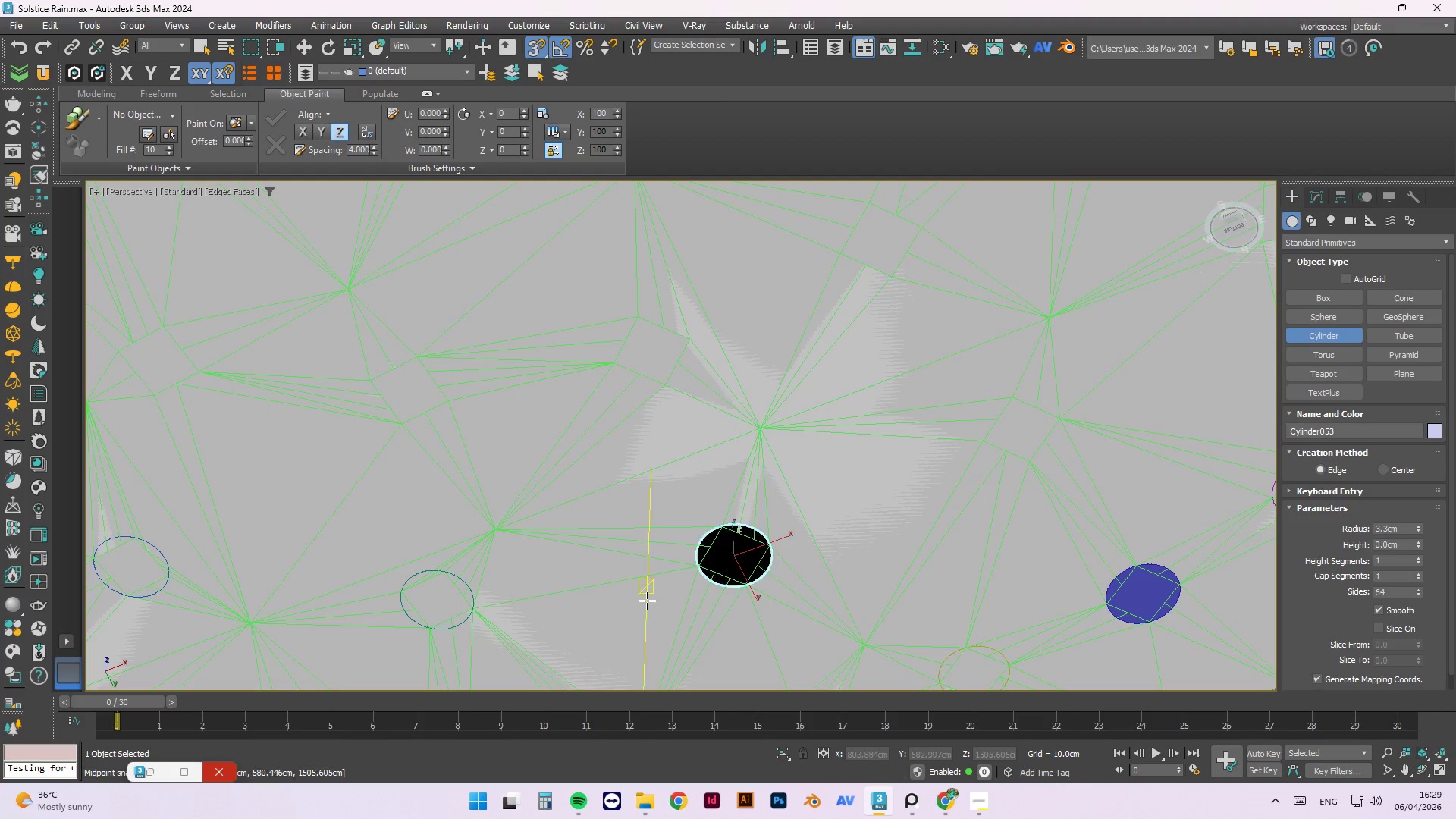 
hold_key(key=AltLeft, duration=0.77)
 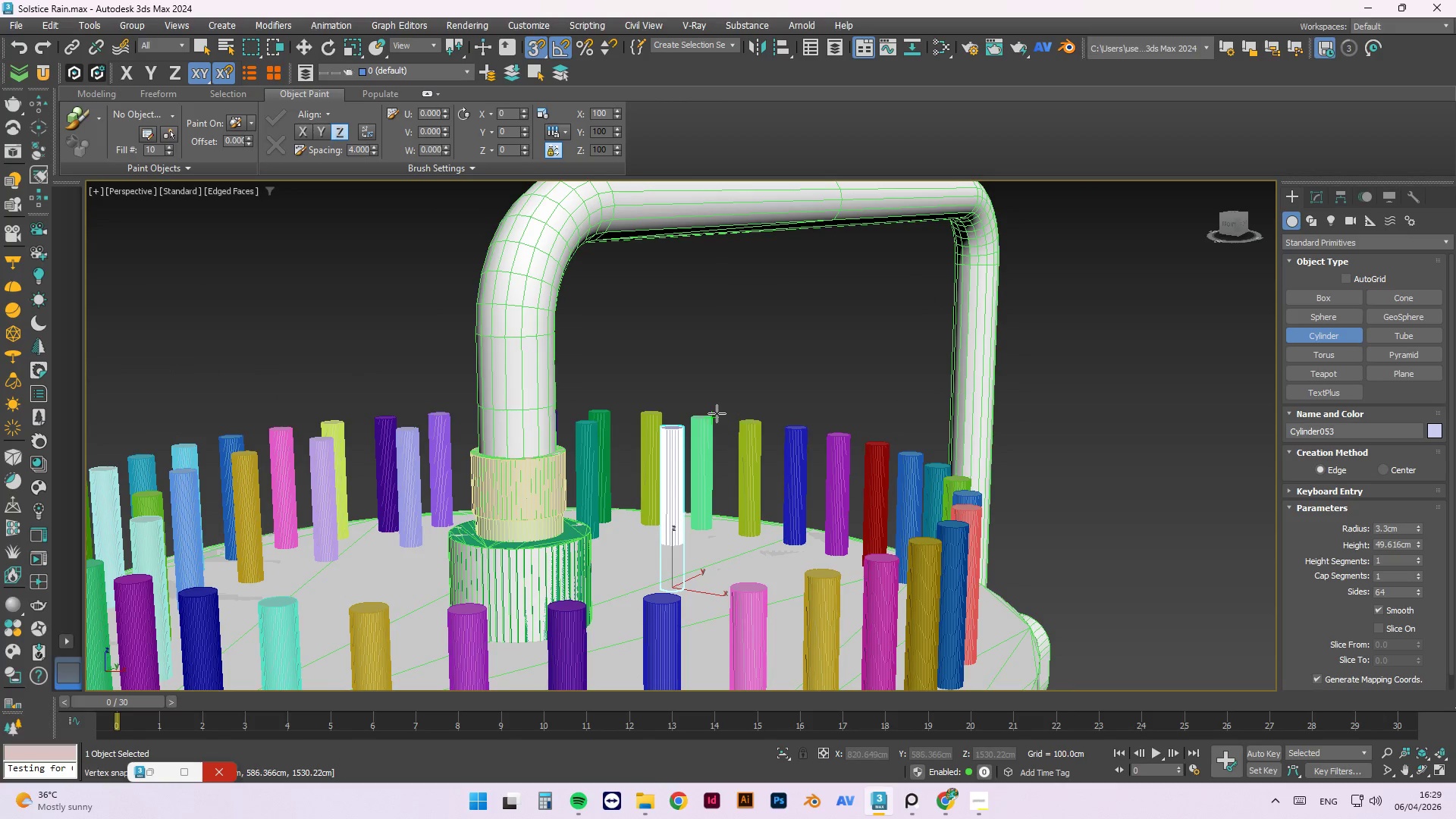 
scroll: coordinate [647, 601], scroll_direction: down, amount: 3.0
 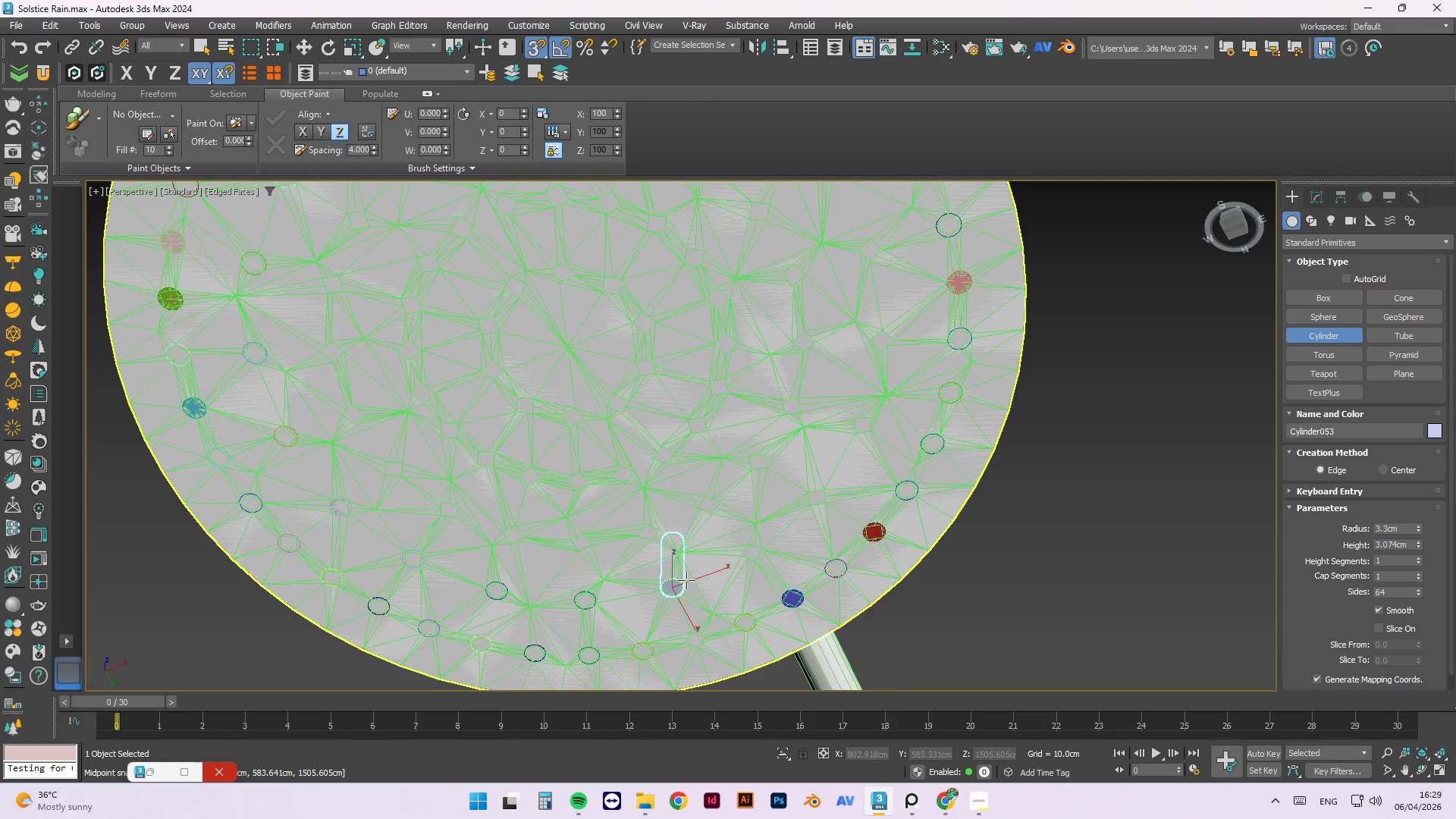 
left_click([714, 413])
 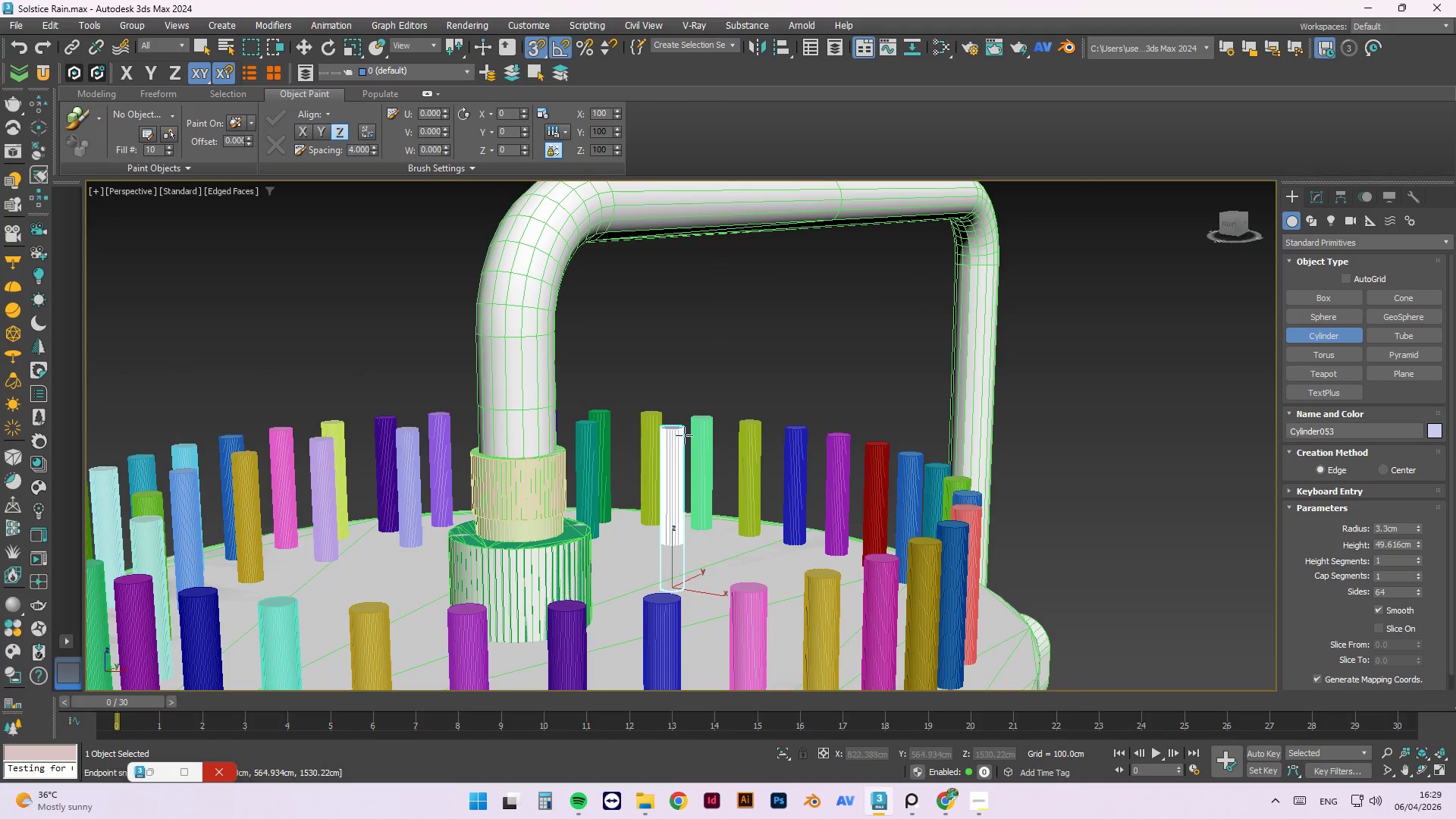 
hold_key(key=AltLeft, duration=0.72)
 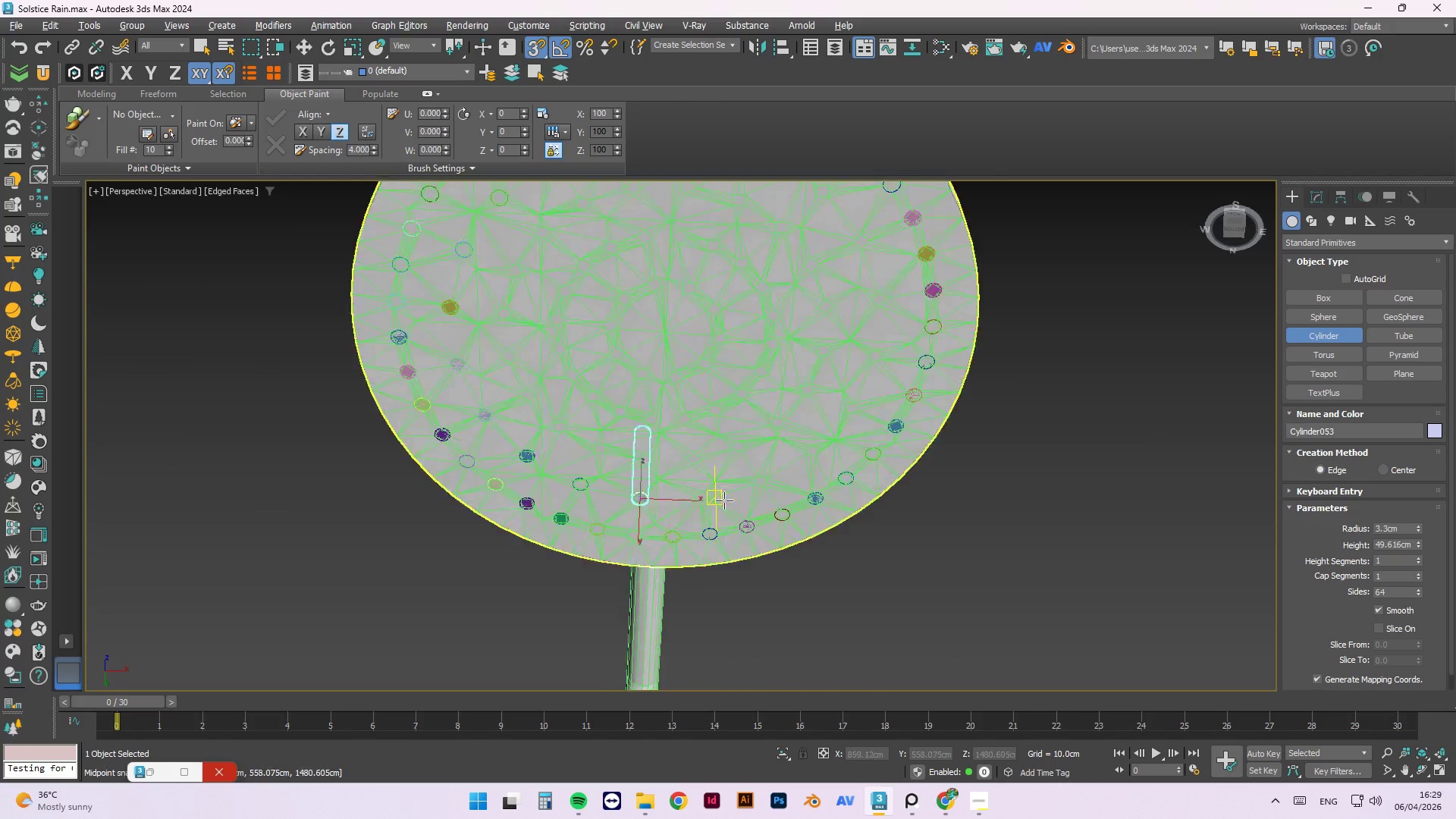 
scroll: coordinate [666, 448], scroll_direction: down, amount: 2.0
 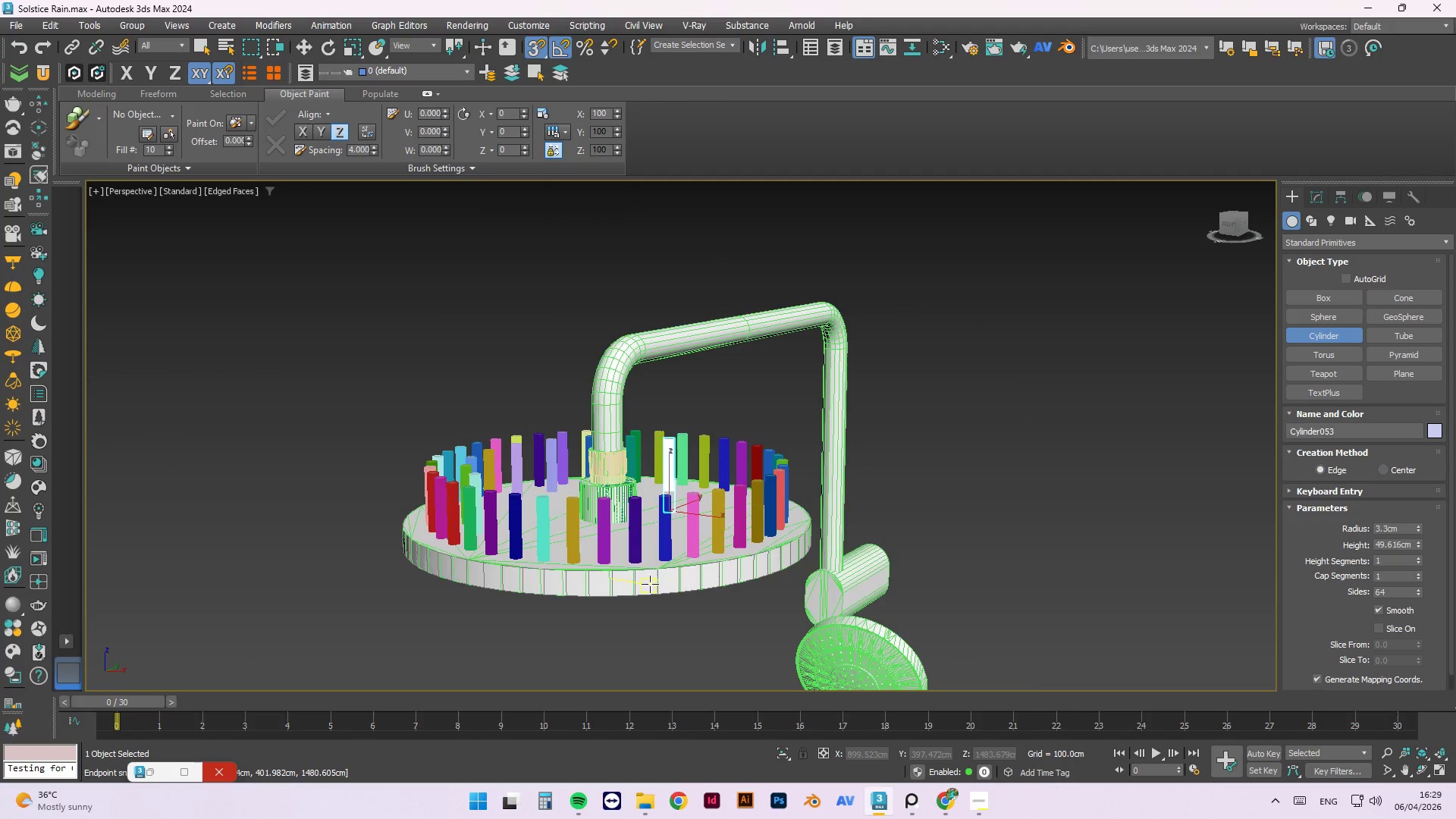 
scroll: coordinate [690, 501], scroll_direction: up, amount: 6.0
 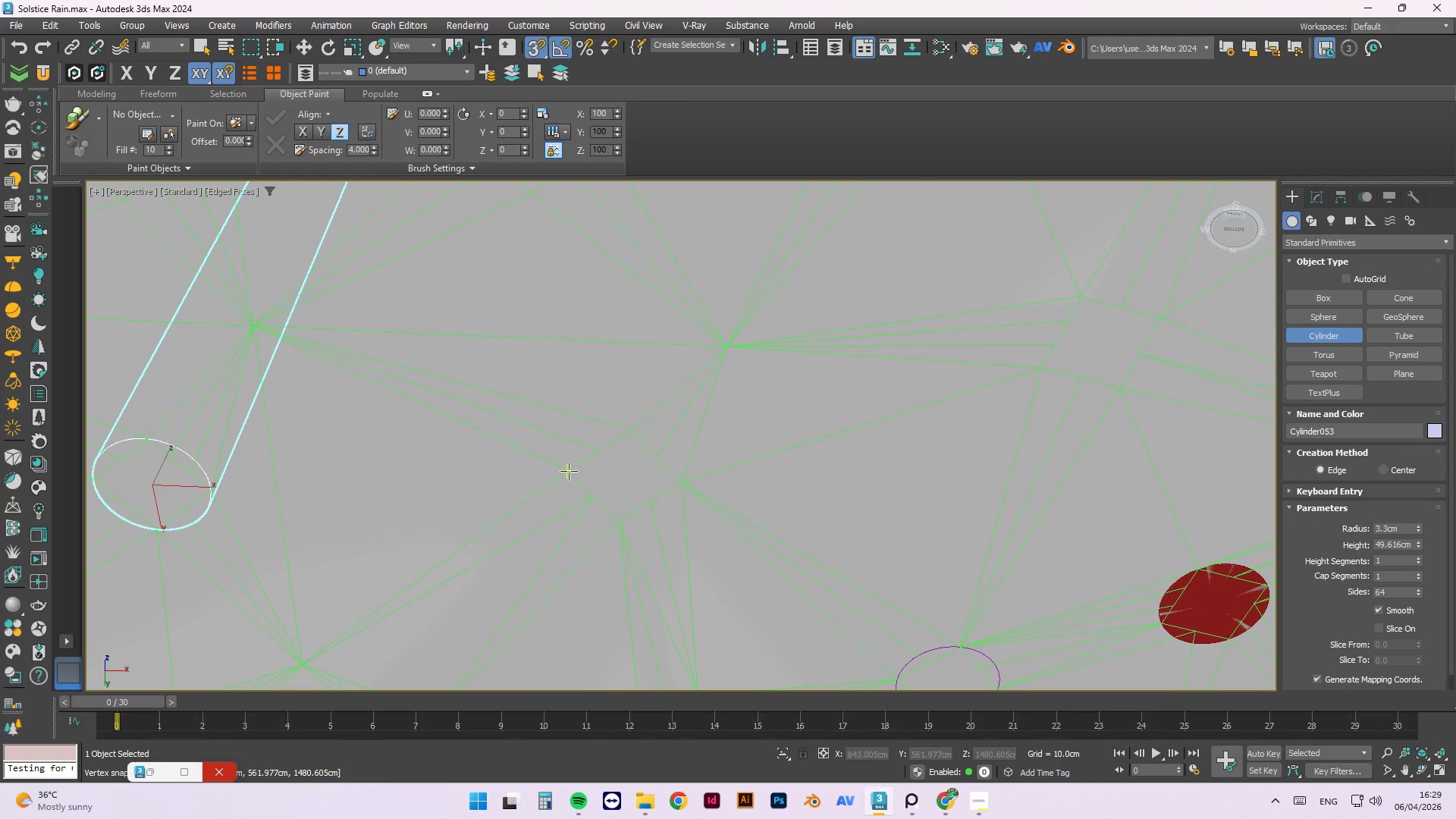 
left_click_drag(start_coordinate=[569, 471], to_coordinate=[687, 483])
 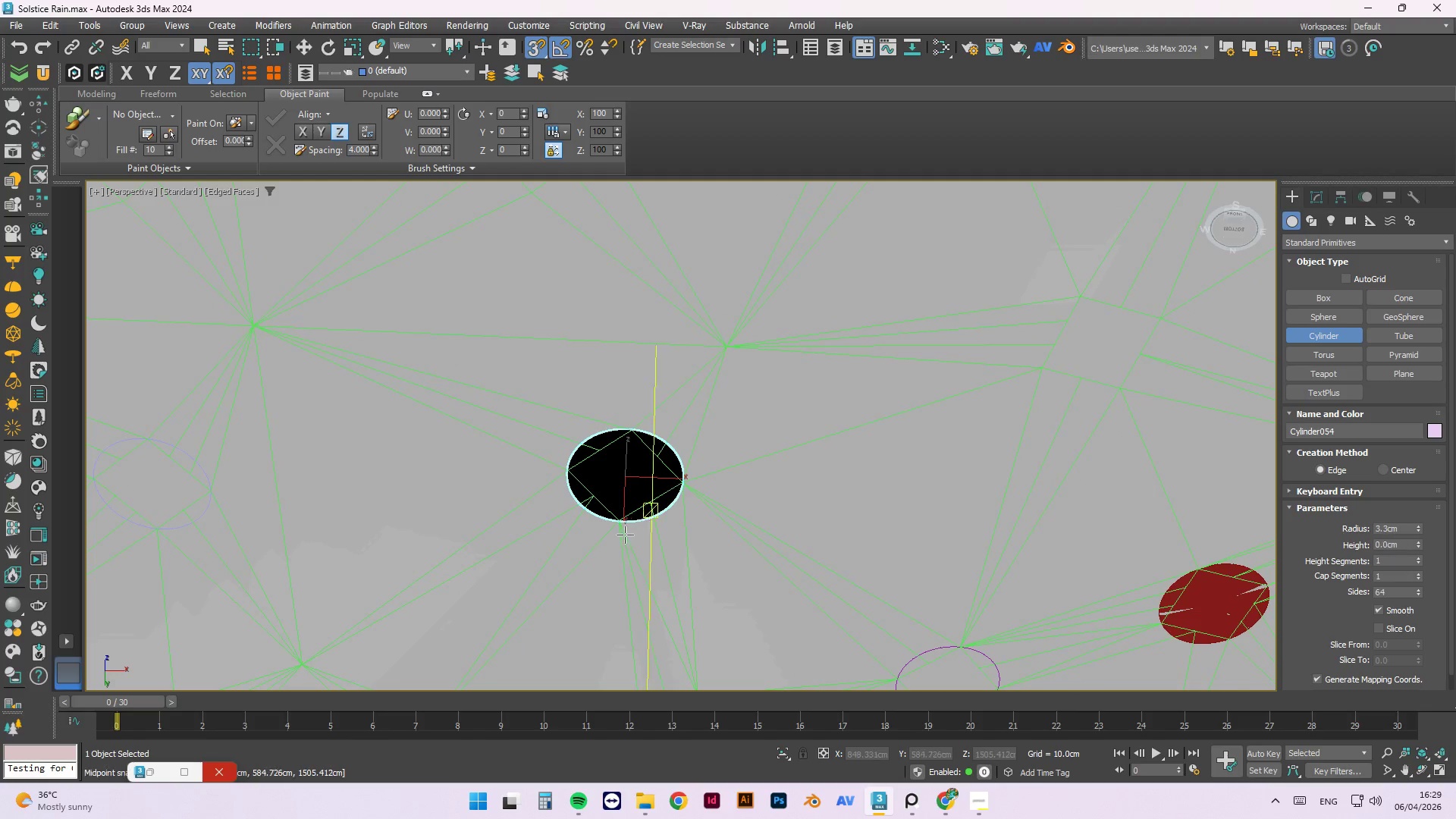 
hold_key(key=AltLeft, duration=0.67)
 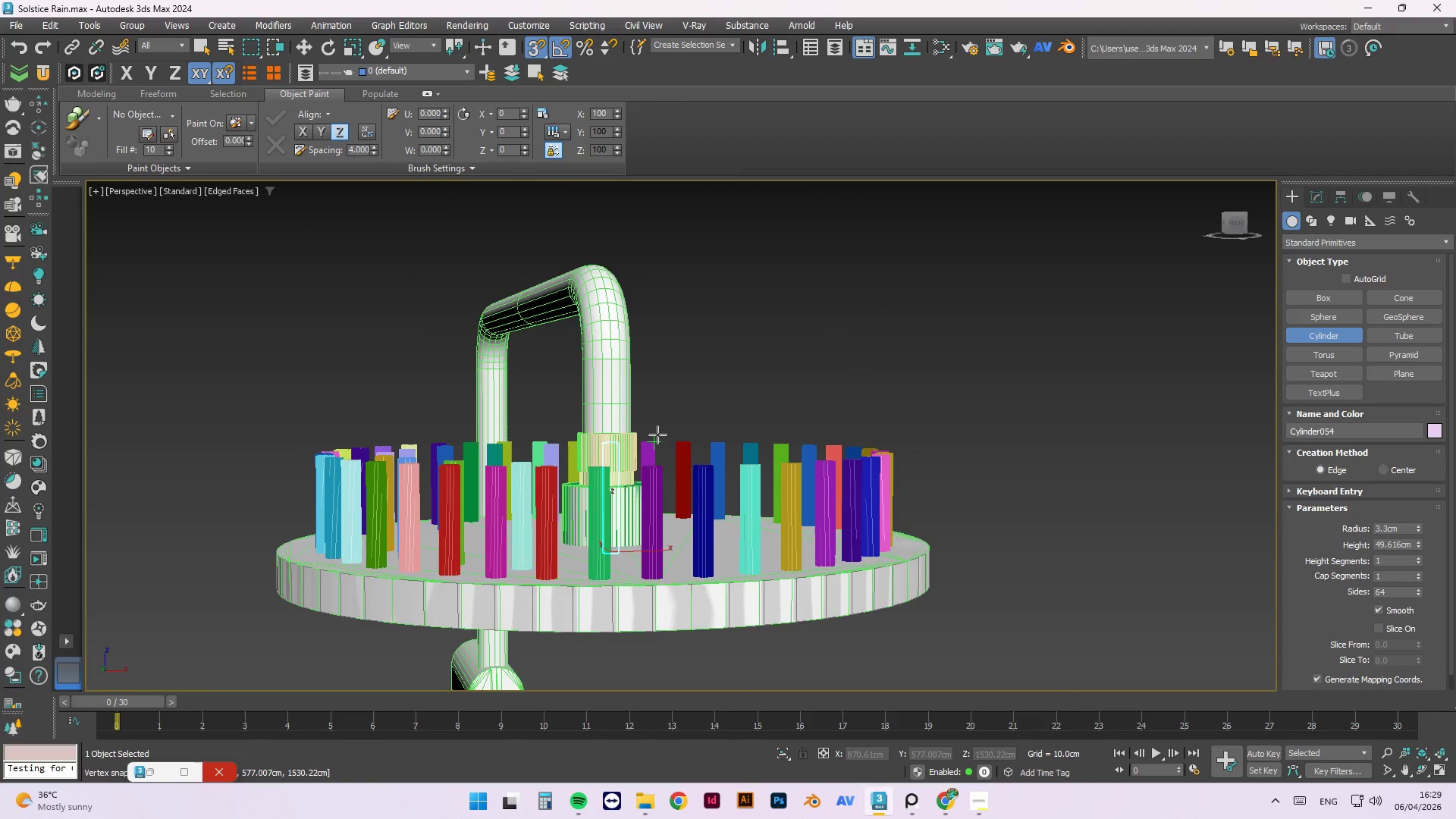 
scroll: coordinate [607, 572], scroll_direction: down, amount: 6.0
 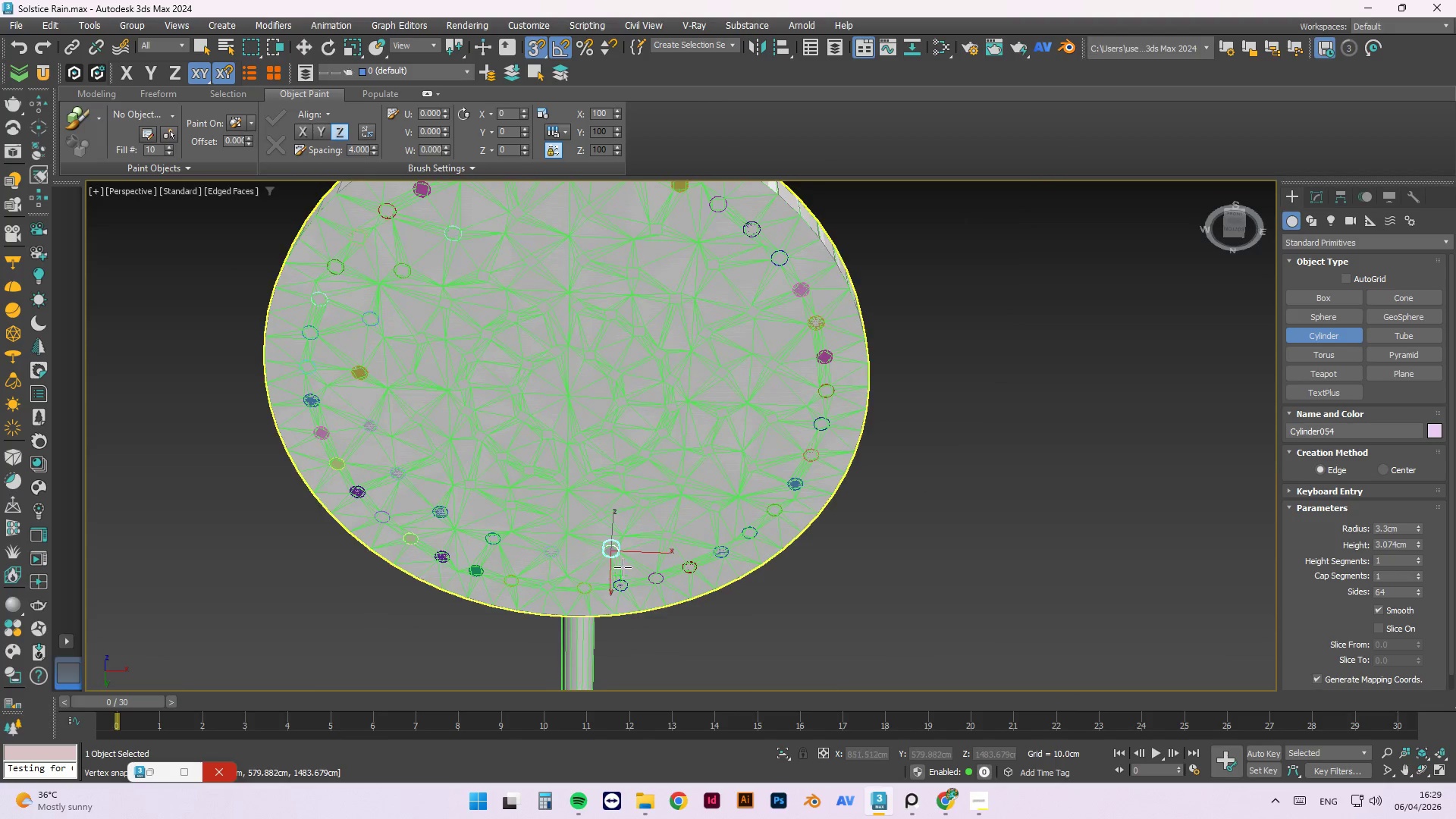 
left_click([655, 435])
 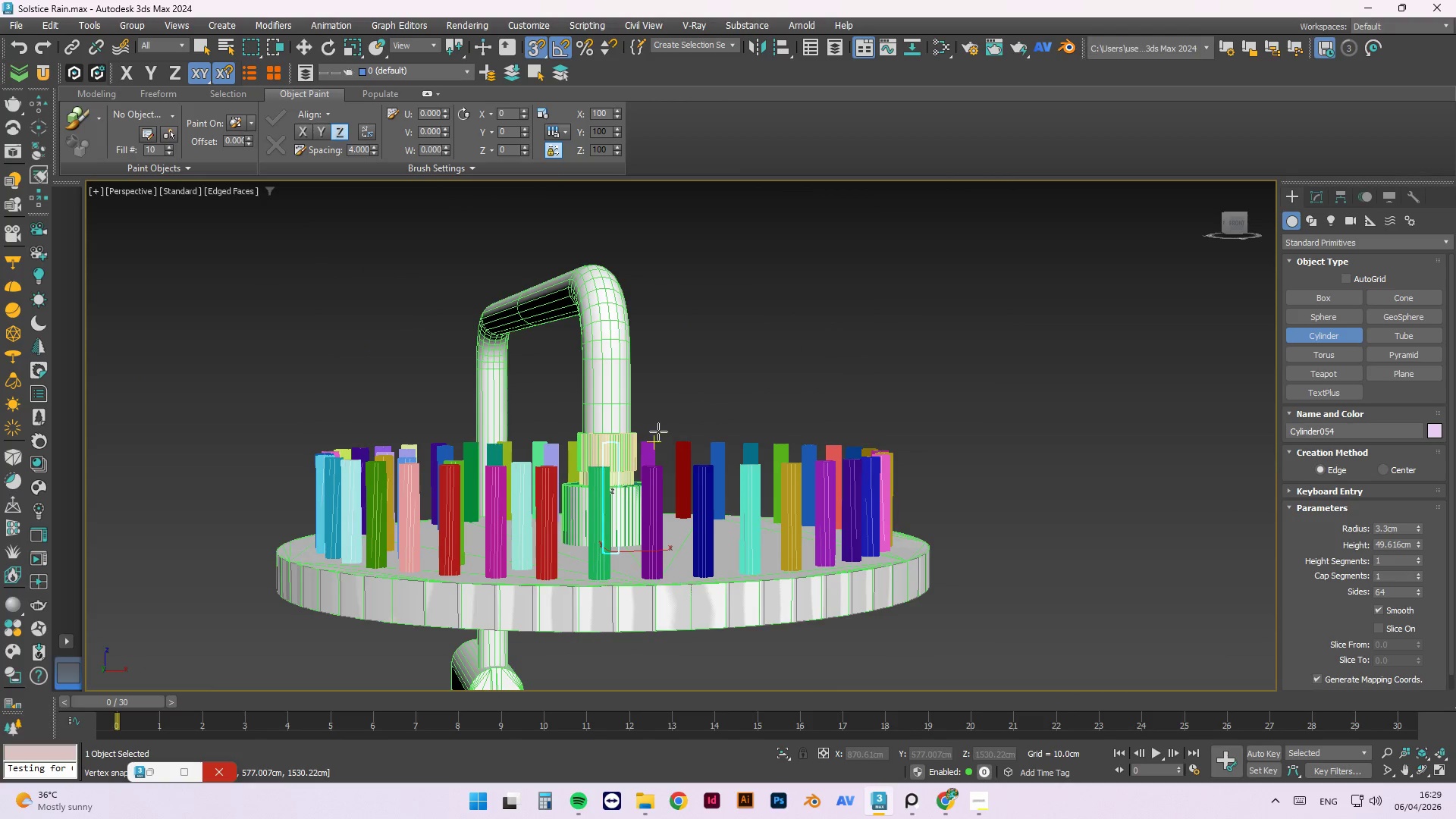 
hold_key(key=AltLeft, duration=0.72)
 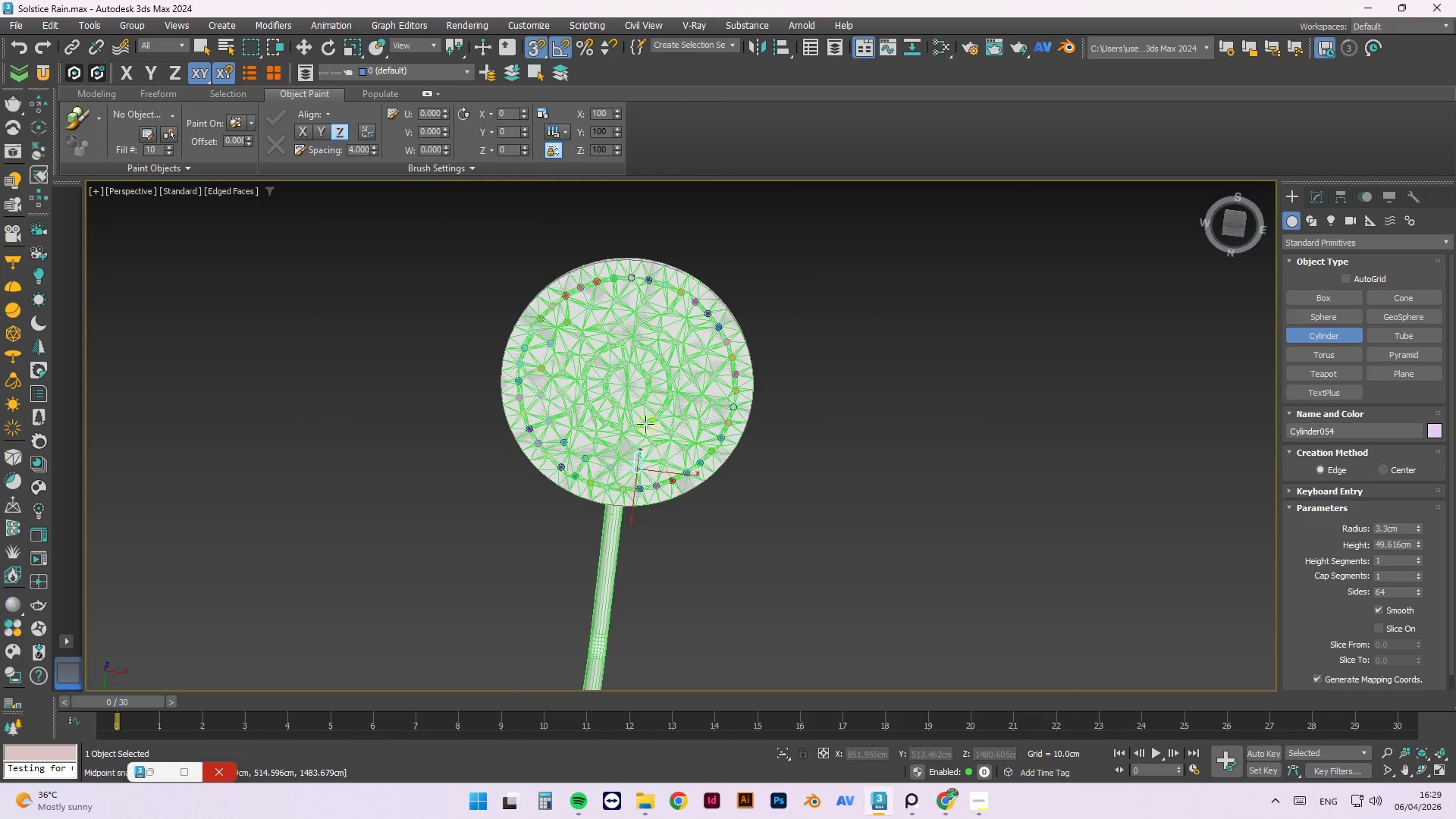 
scroll: coordinate [661, 435], scroll_direction: down, amount: 2.0
 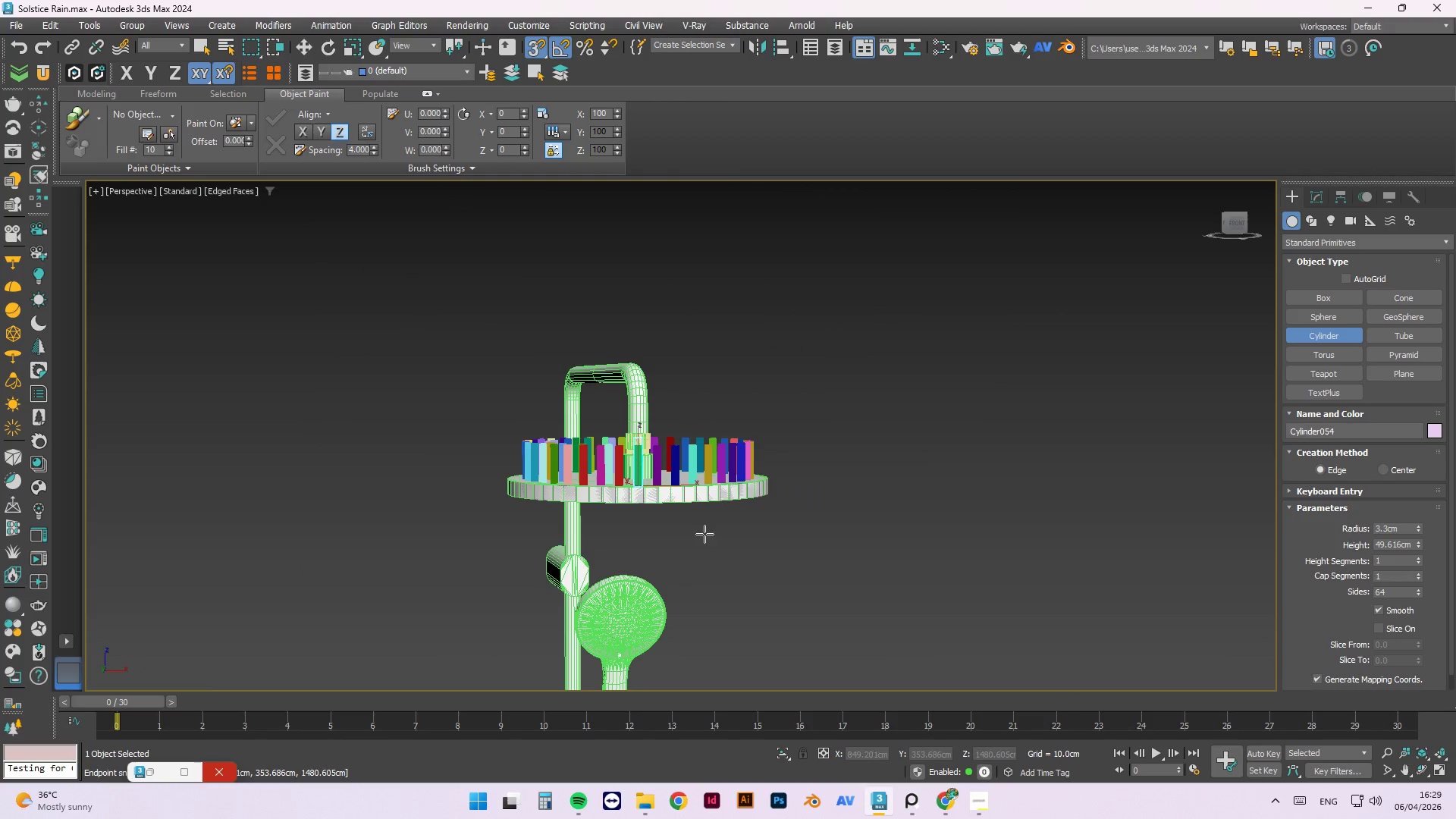 
scroll: coordinate [712, 555], scroll_direction: up, amount: 5.0
 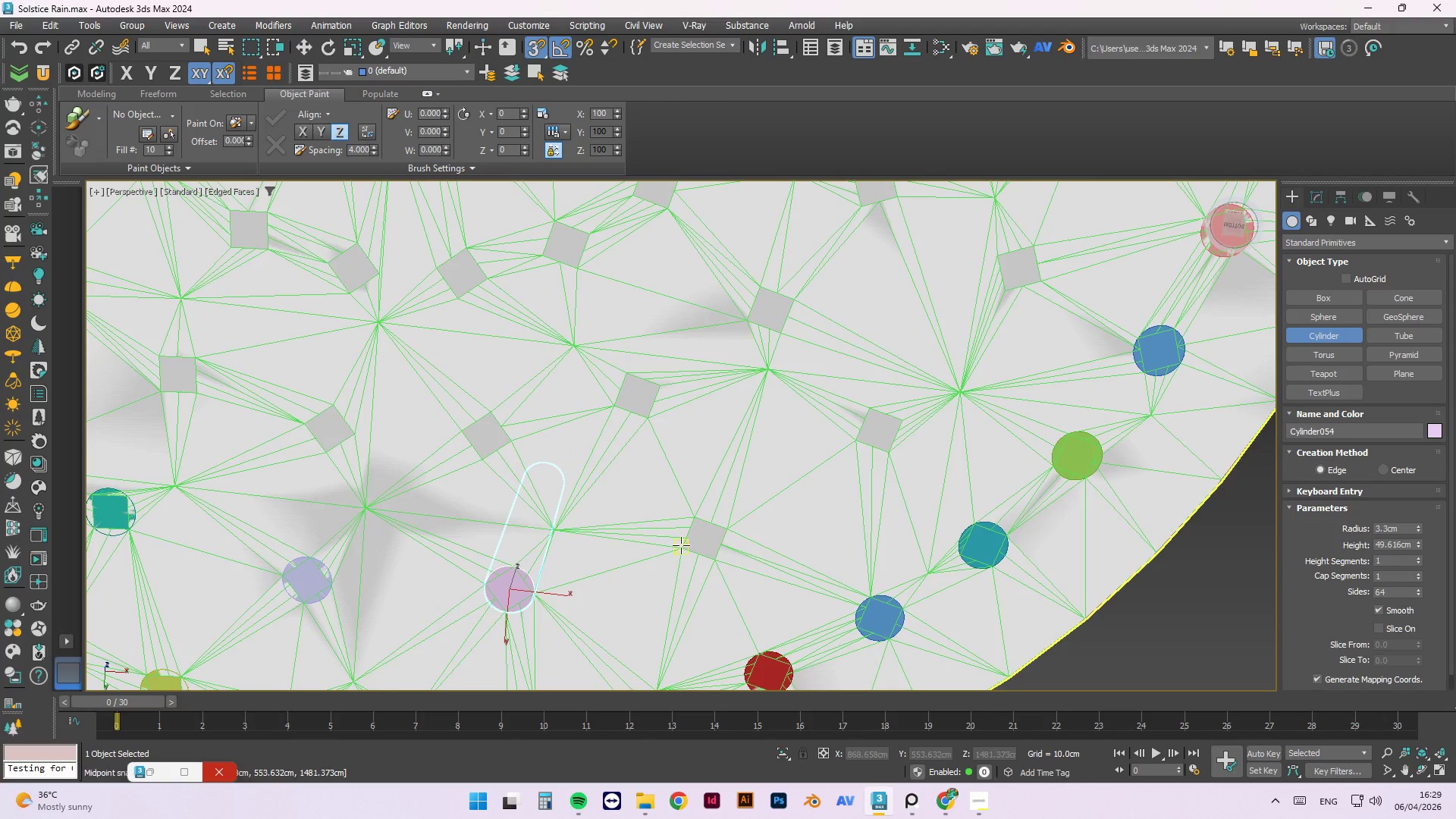 
left_click_drag(start_coordinate=[681, 545], to_coordinate=[726, 531])
 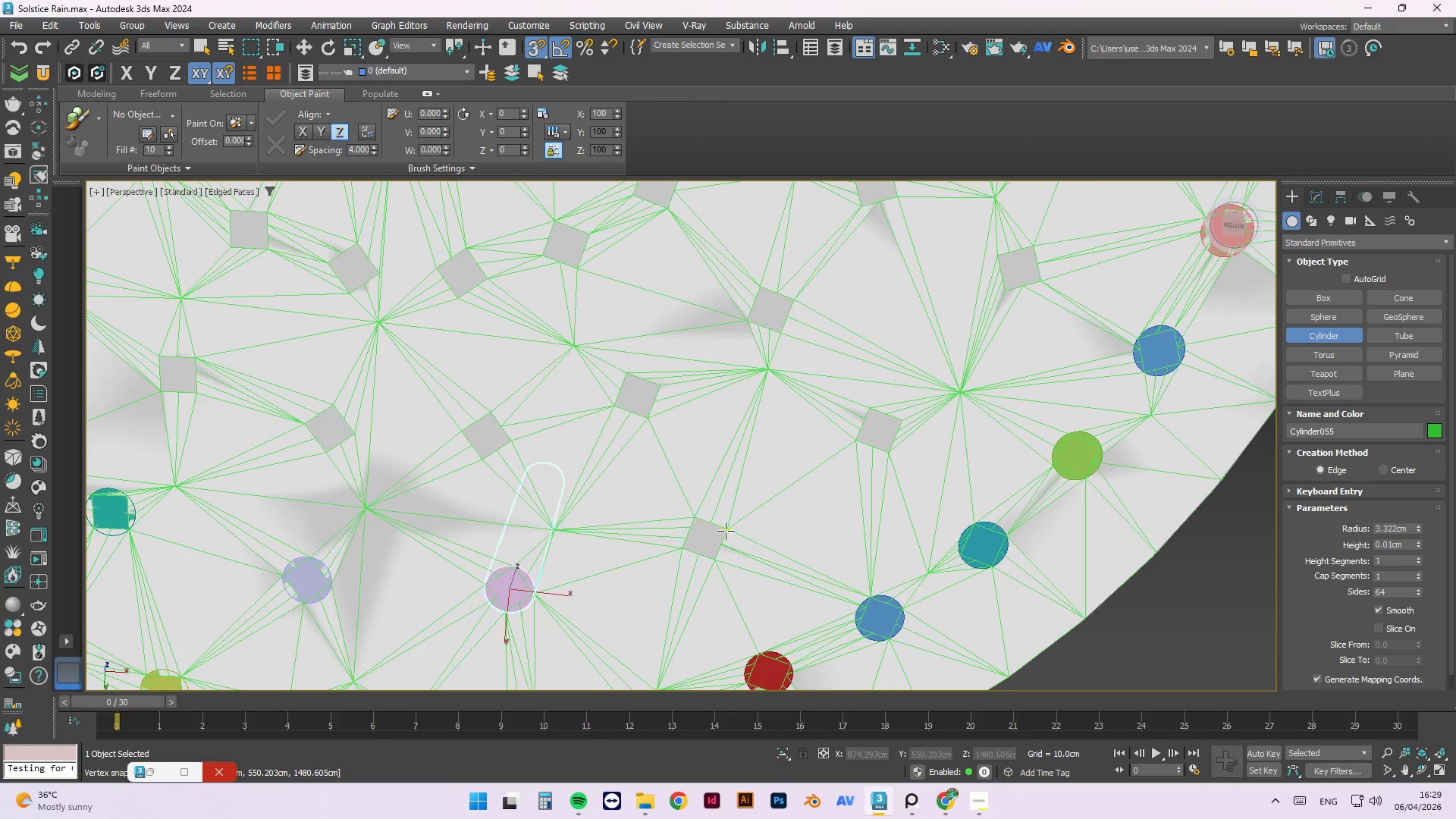 
key(Escape)
 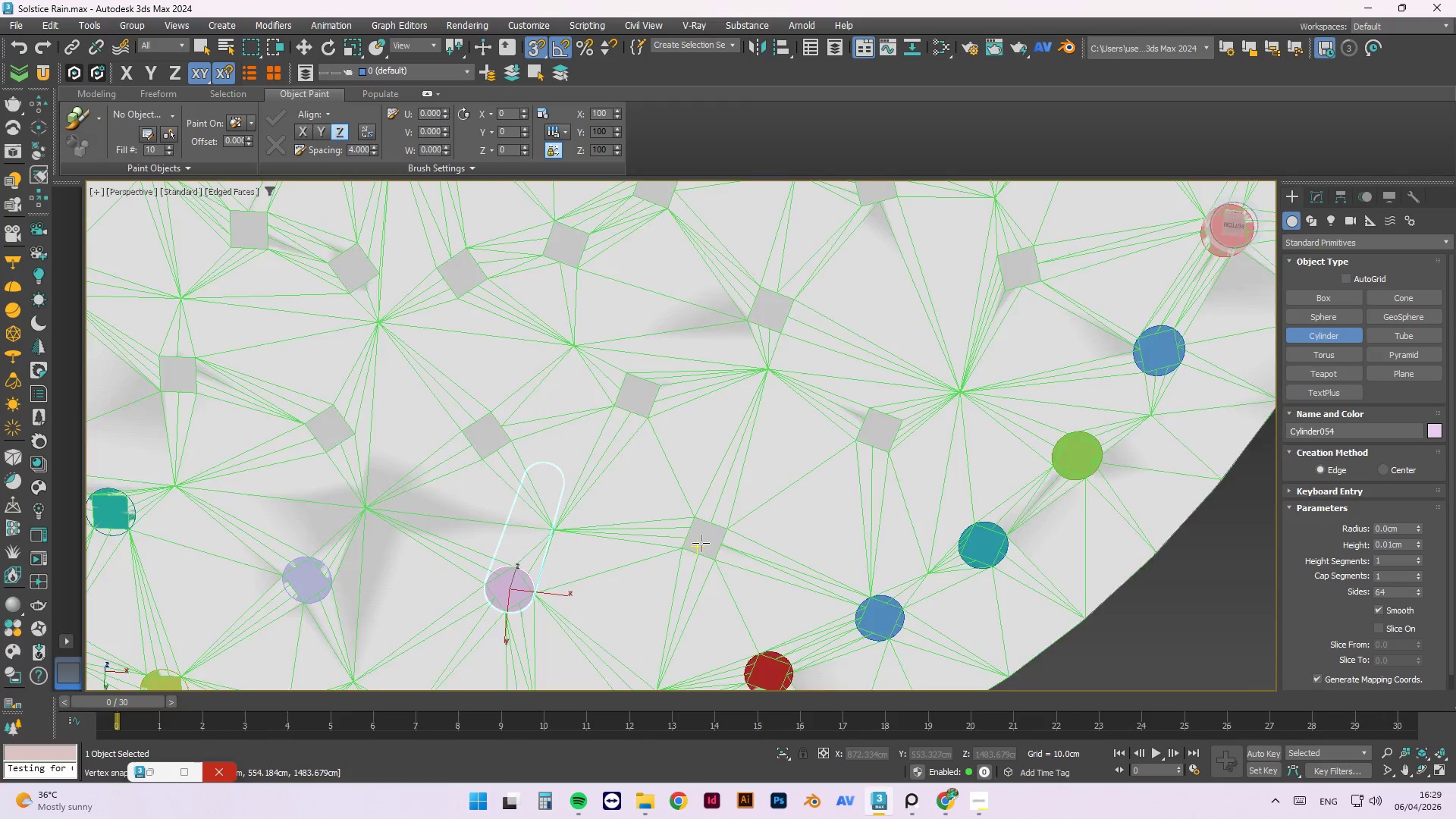 
scroll: coordinate [700, 544], scroll_direction: up, amount: 2.0
 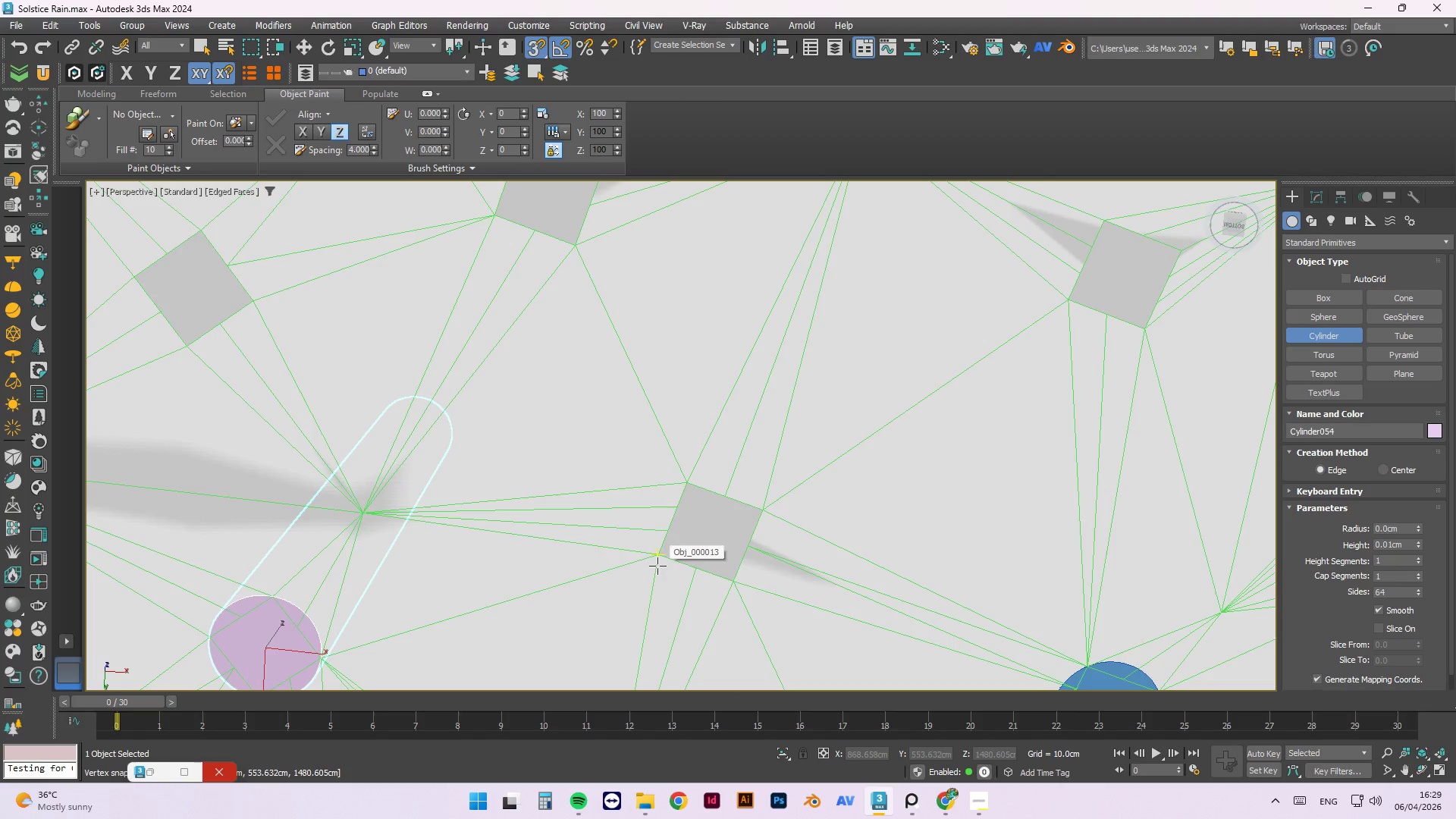 
left_click_drag(start_coordinate=[659, 555], to_coordinate=[766, 508])
 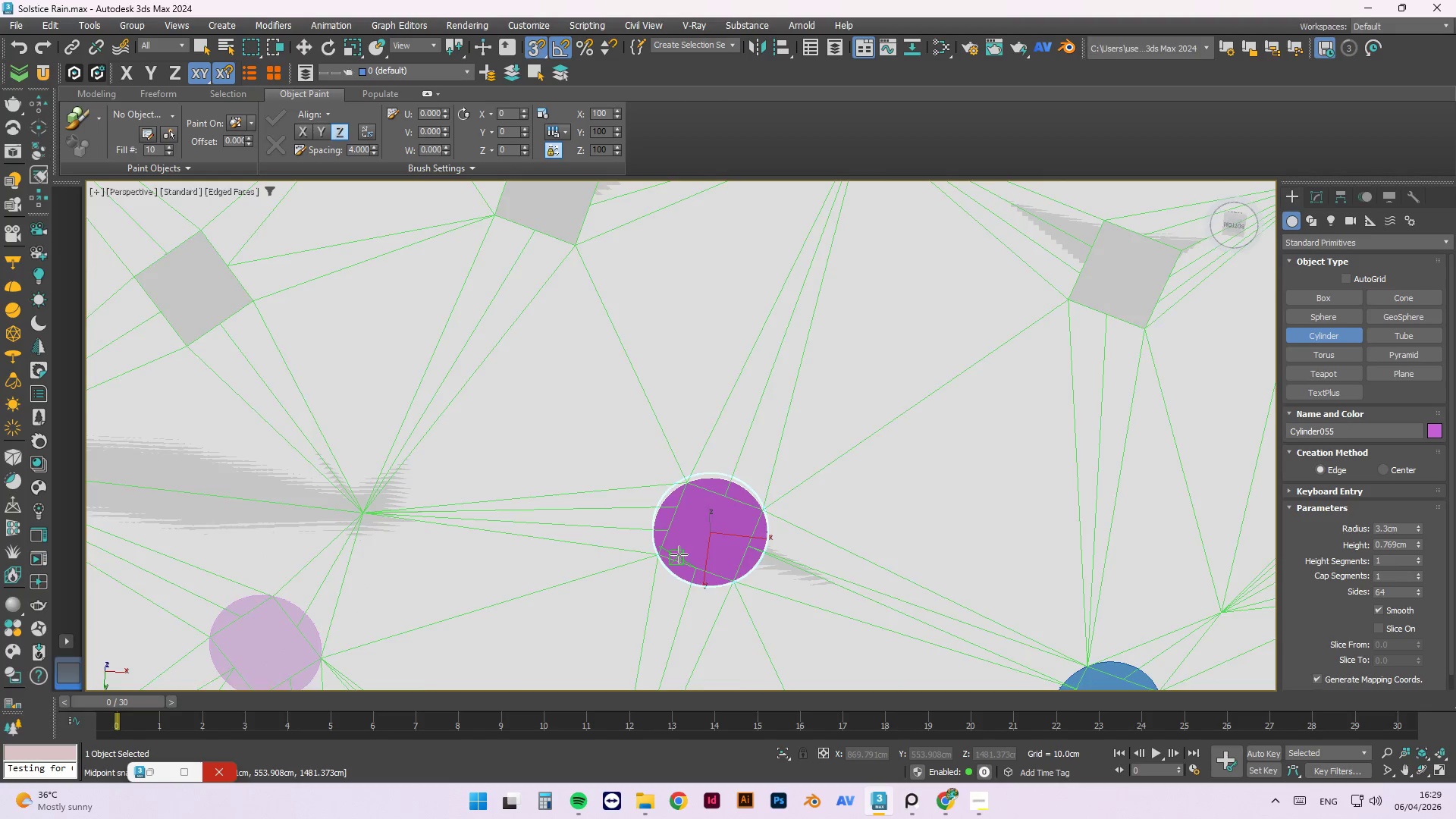 
hold_key(key=AltLeft, duration=0.97)
 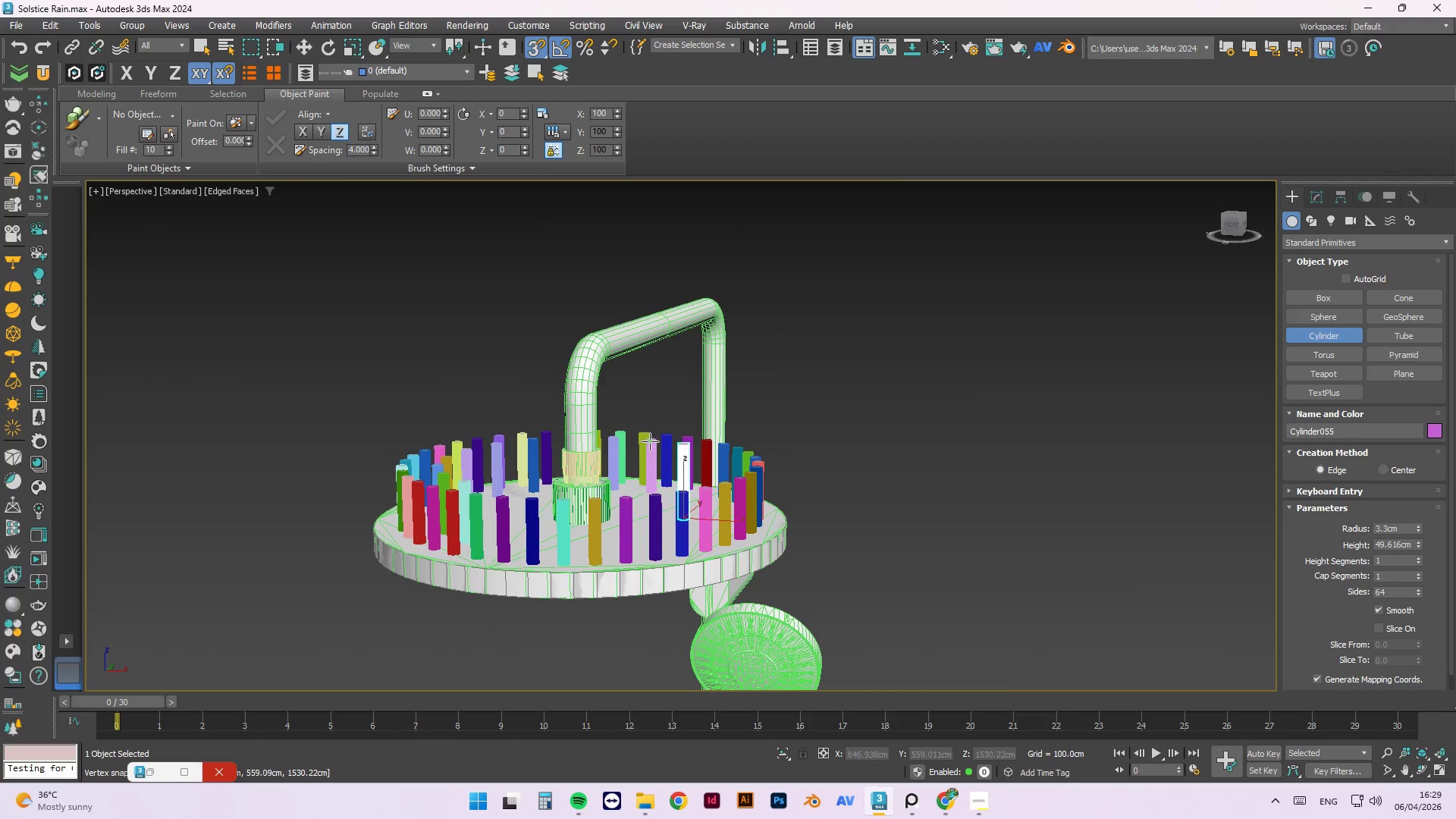 
scroll: coordinate [683, 488], scroll_direction: down, amount: 6.0
 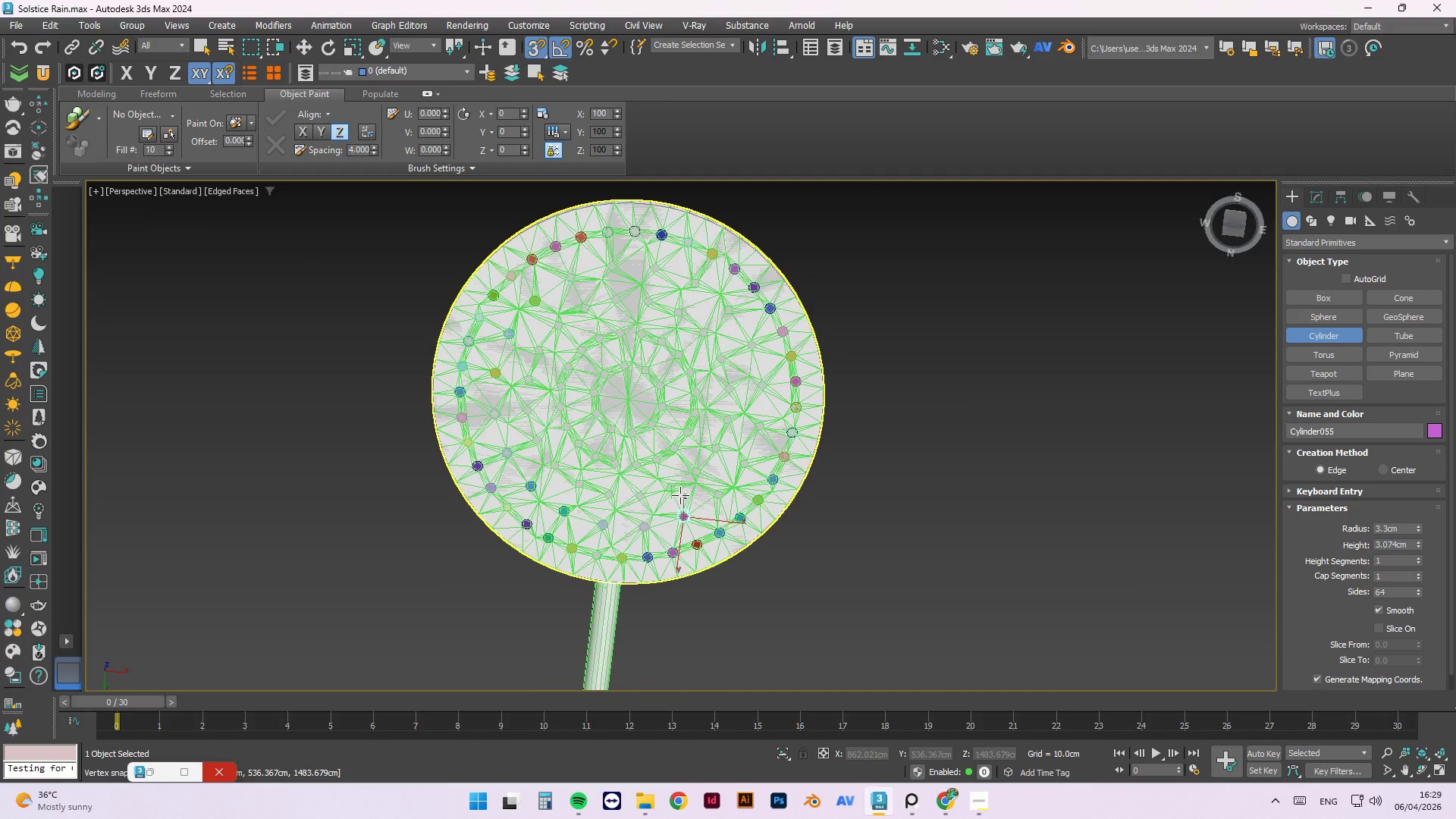 
left_click([653, 441])
 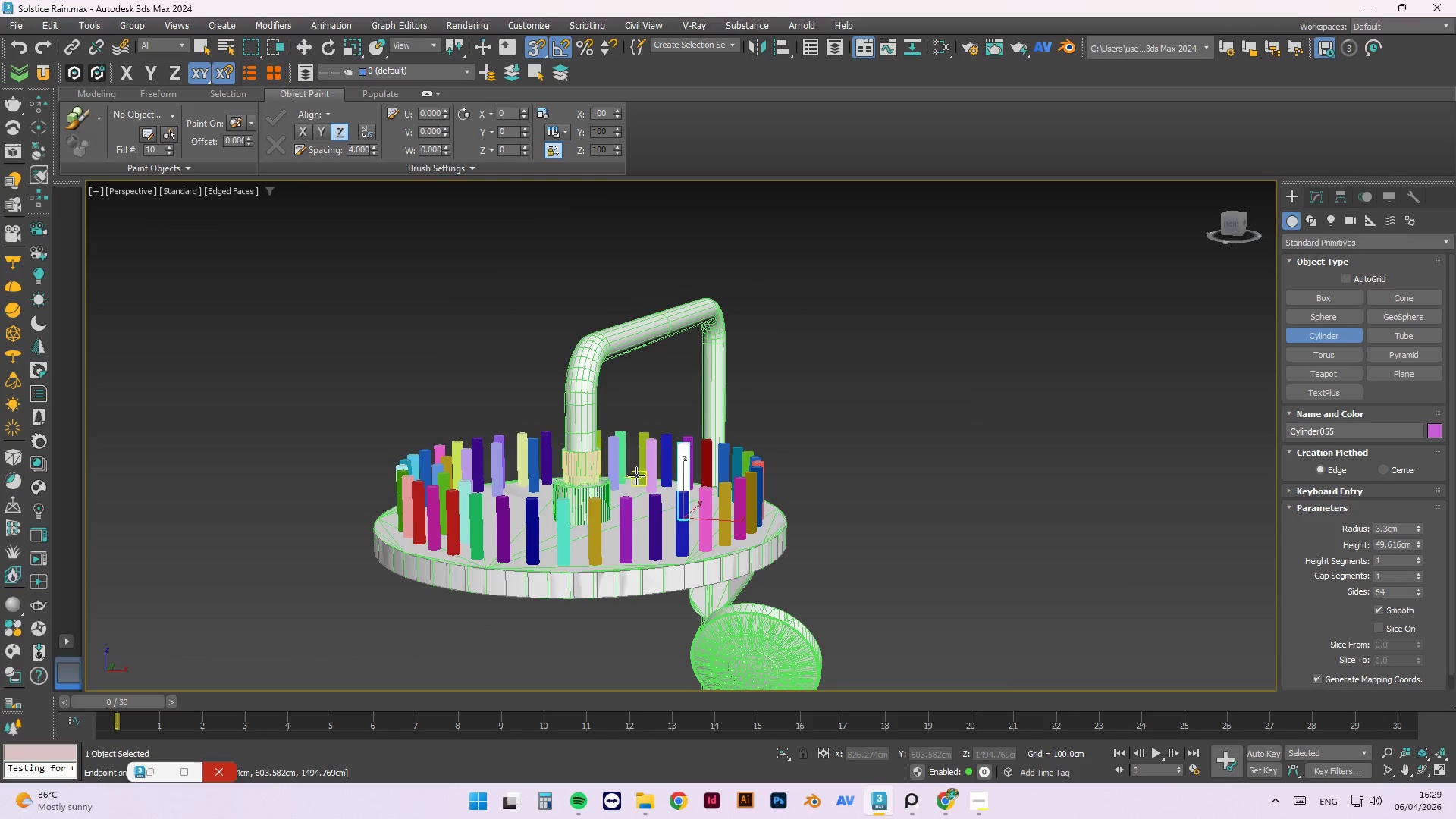 
hold_key(key=AltLeft, duration=0.72)
 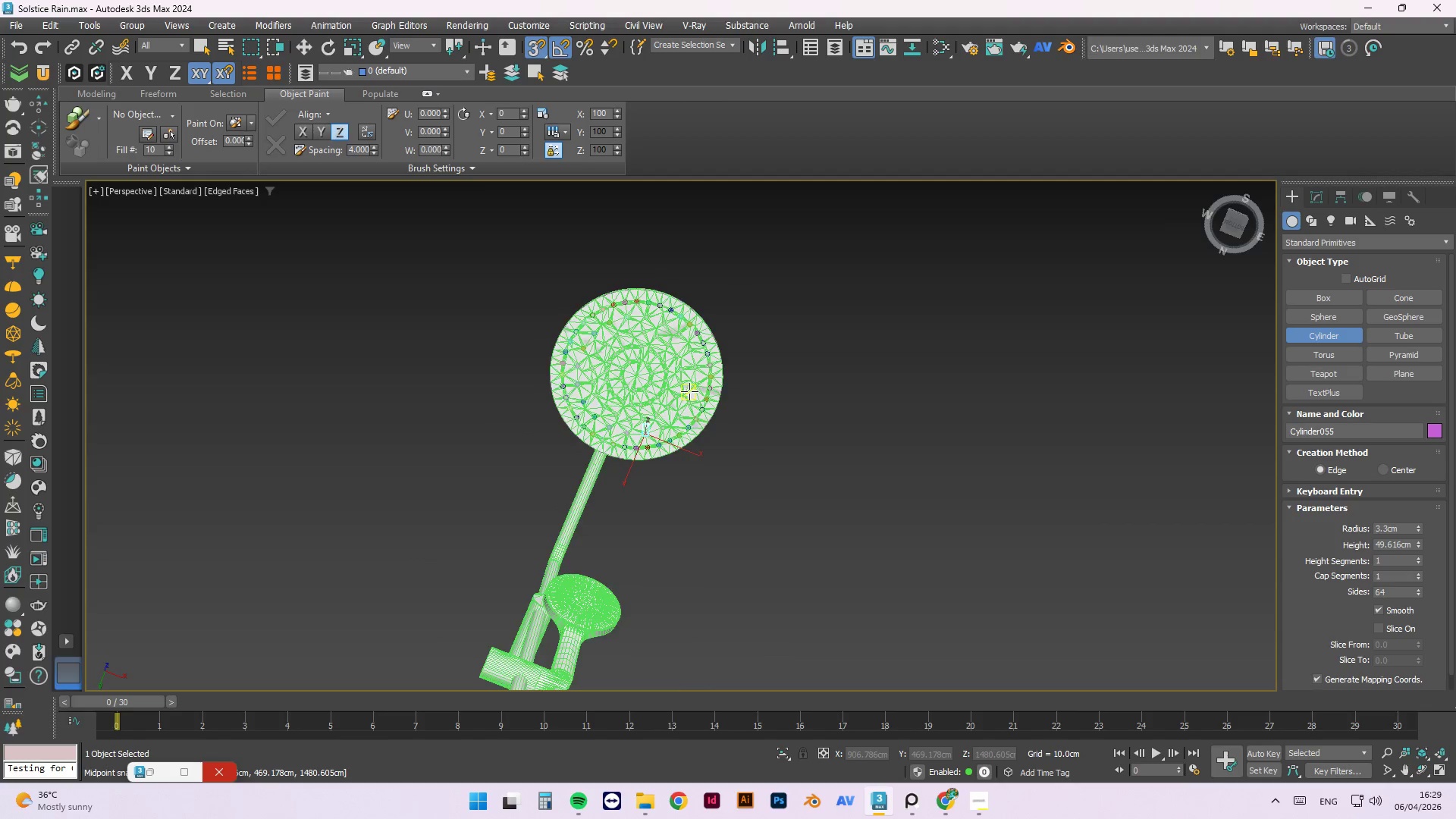 
scroll: coordinate [611, 388], scroll_direction: down, amount: 2.0
 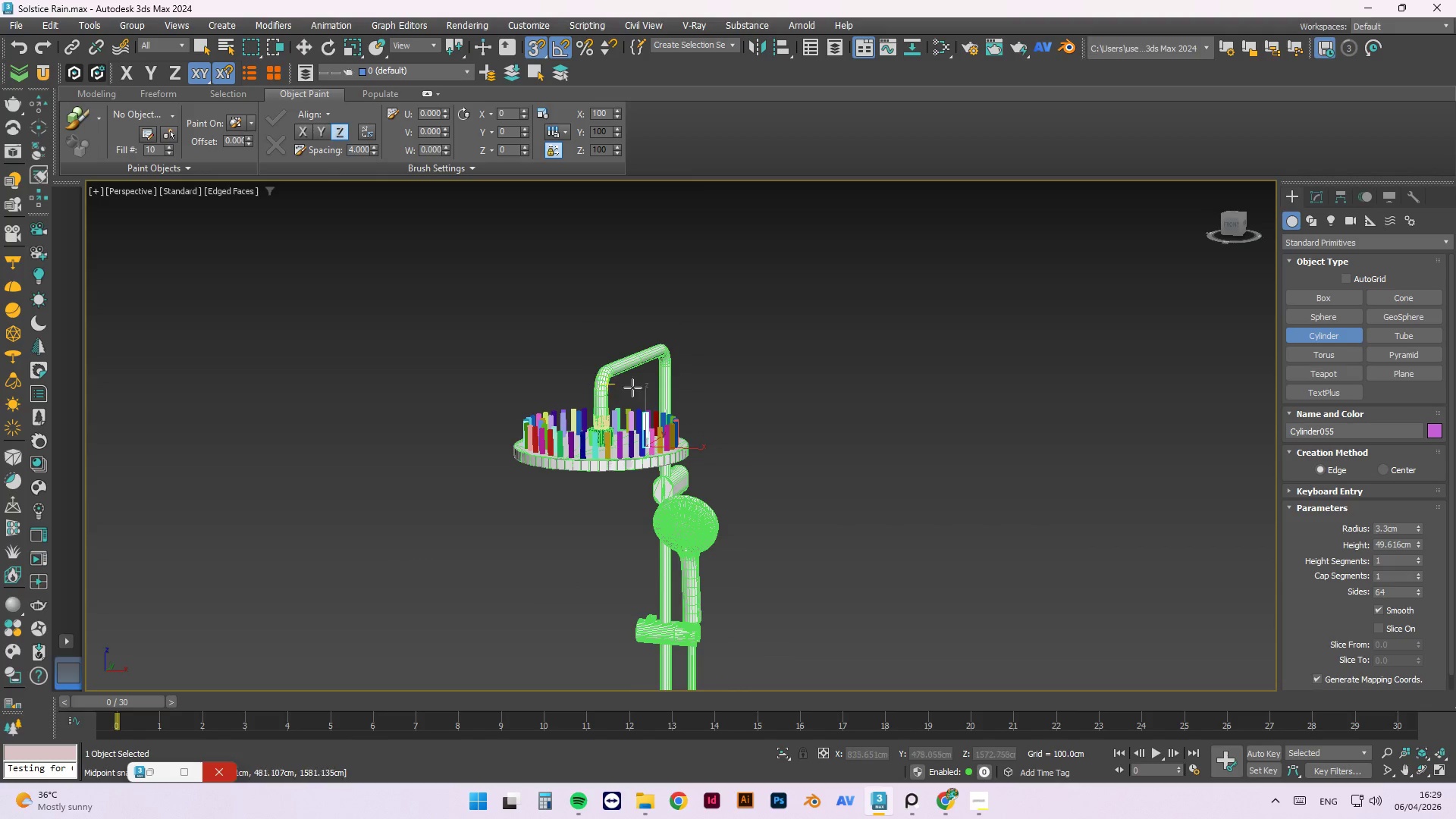 
scroll: coordinate [629, 566], scroll_direction: up, amount: 10.0
 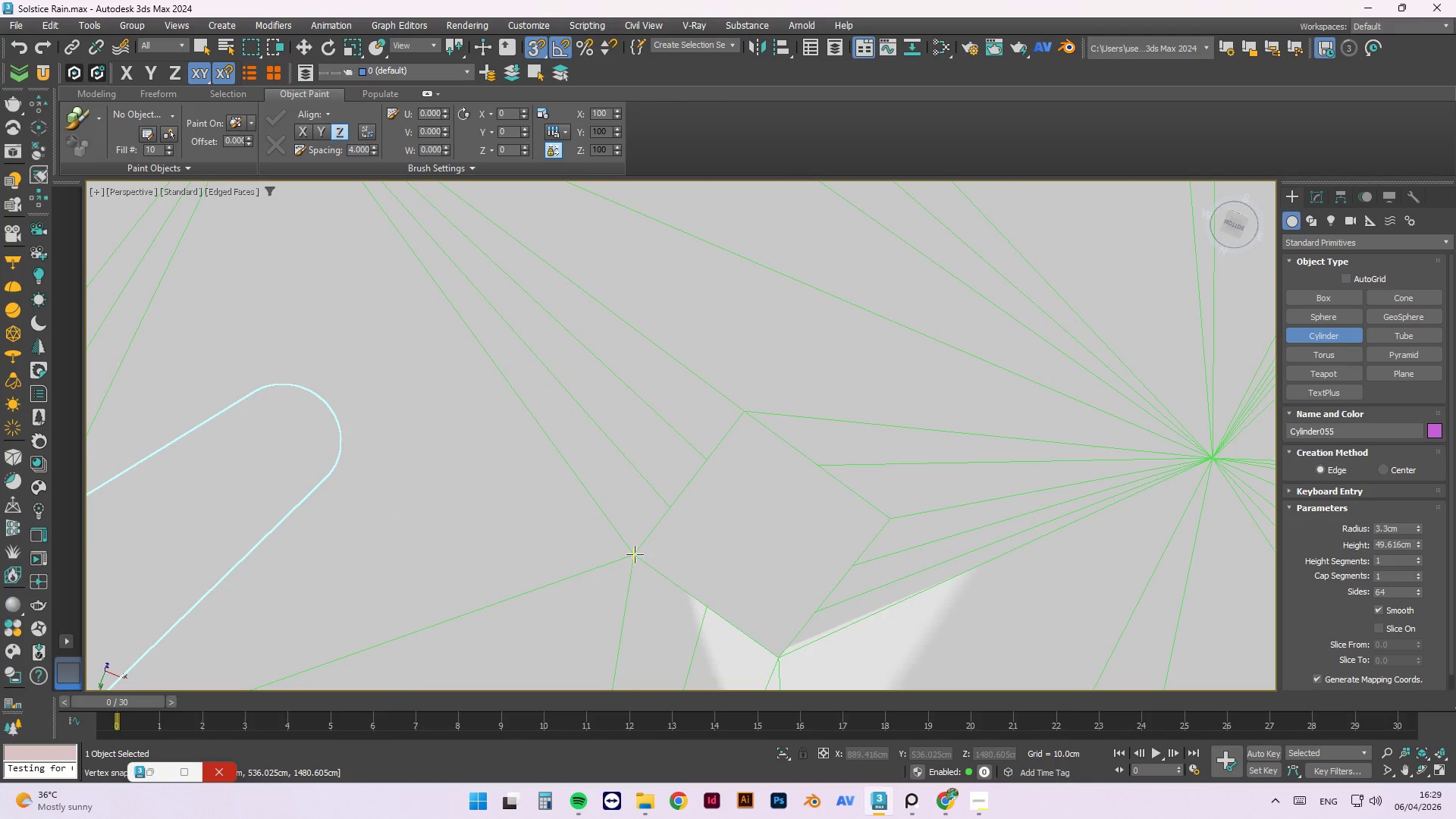 
left_click_drag(start_coordinate=[635, 554], to_coordinate=[890, 517])
 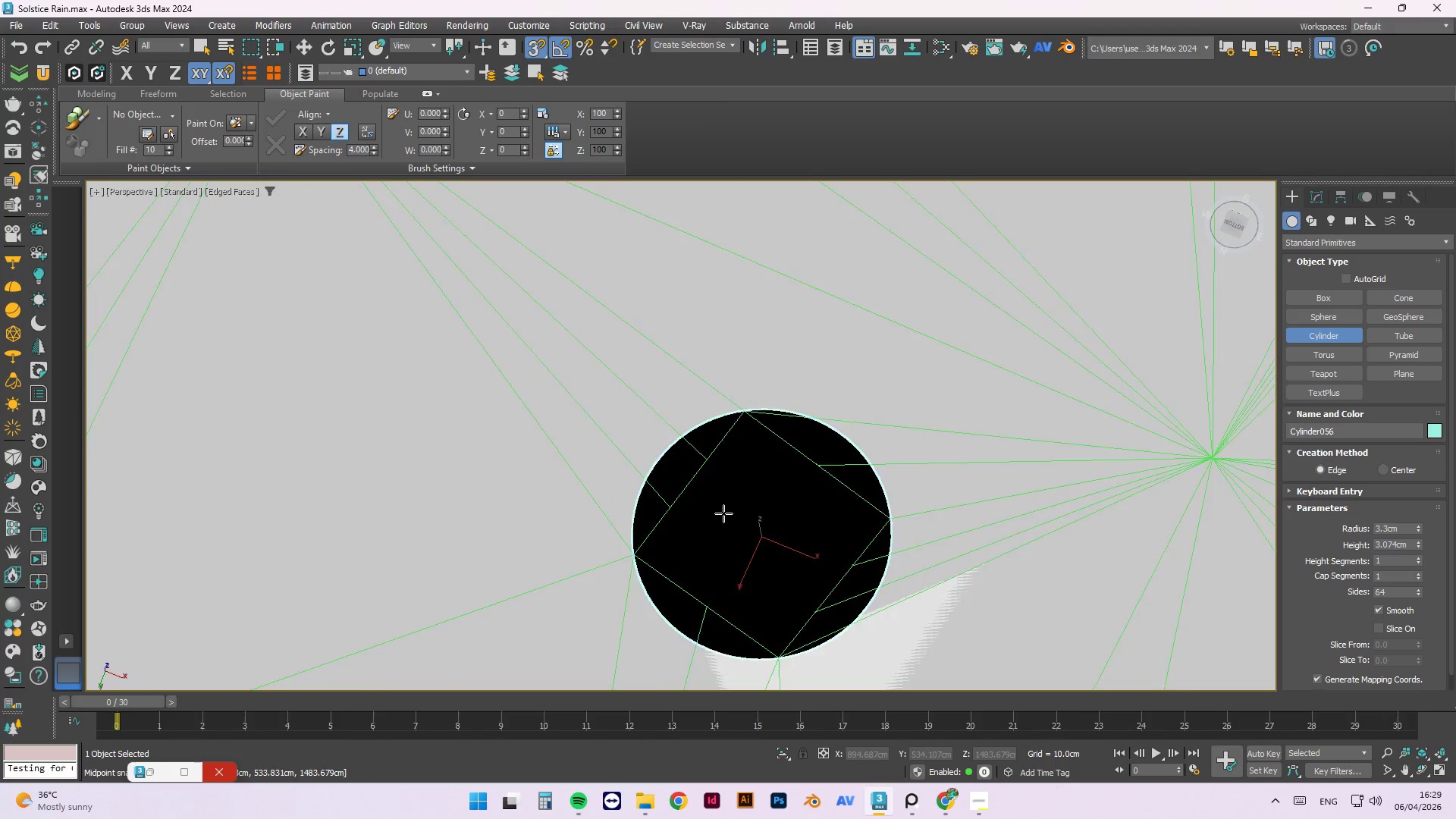 
hold_key(key=AltLeft, duration=1.51)
scroll: coordinate [721, 504], scroll_direction: down, amount: 6.0
 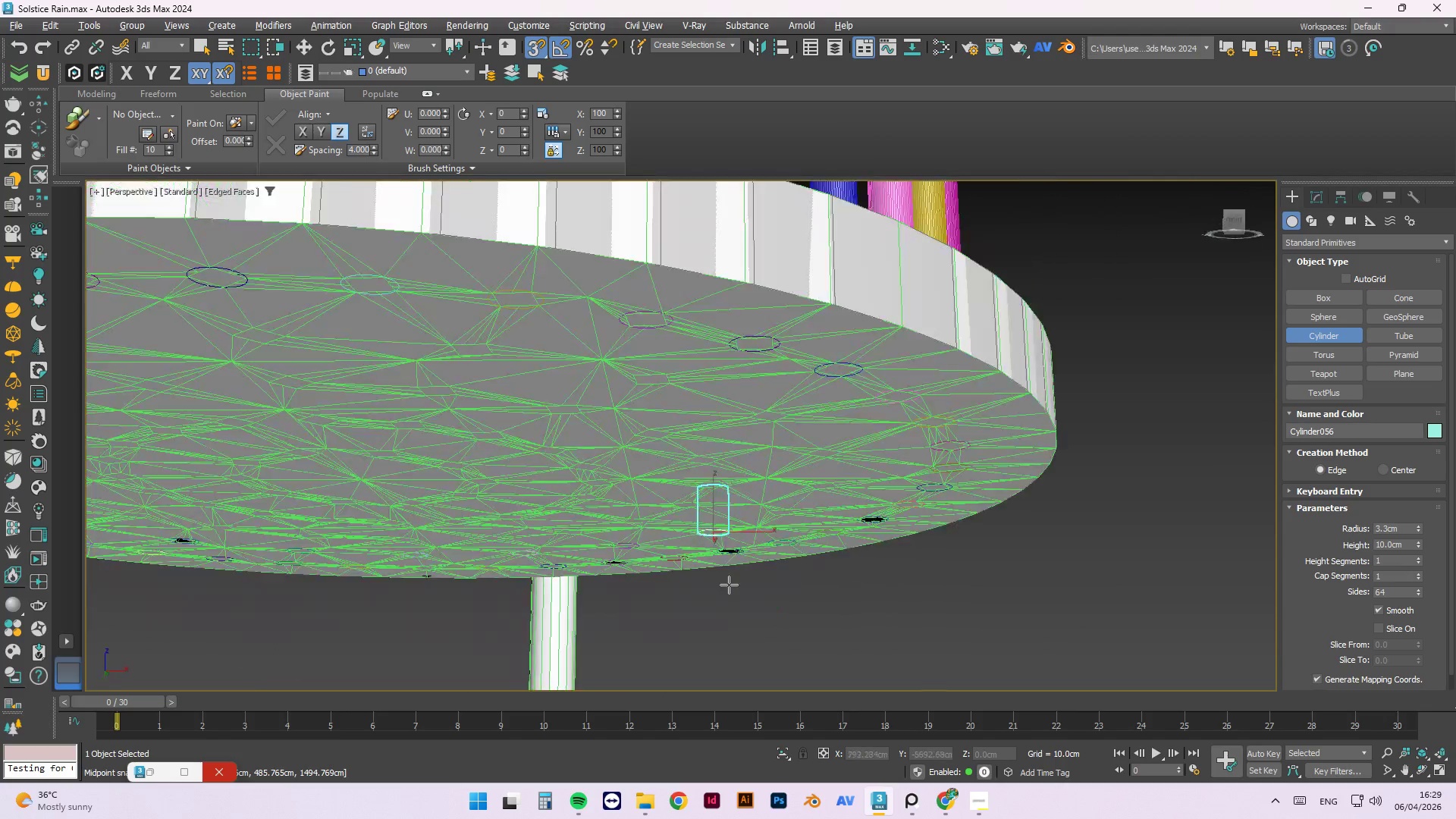 
key(Alt+AltLeft)
 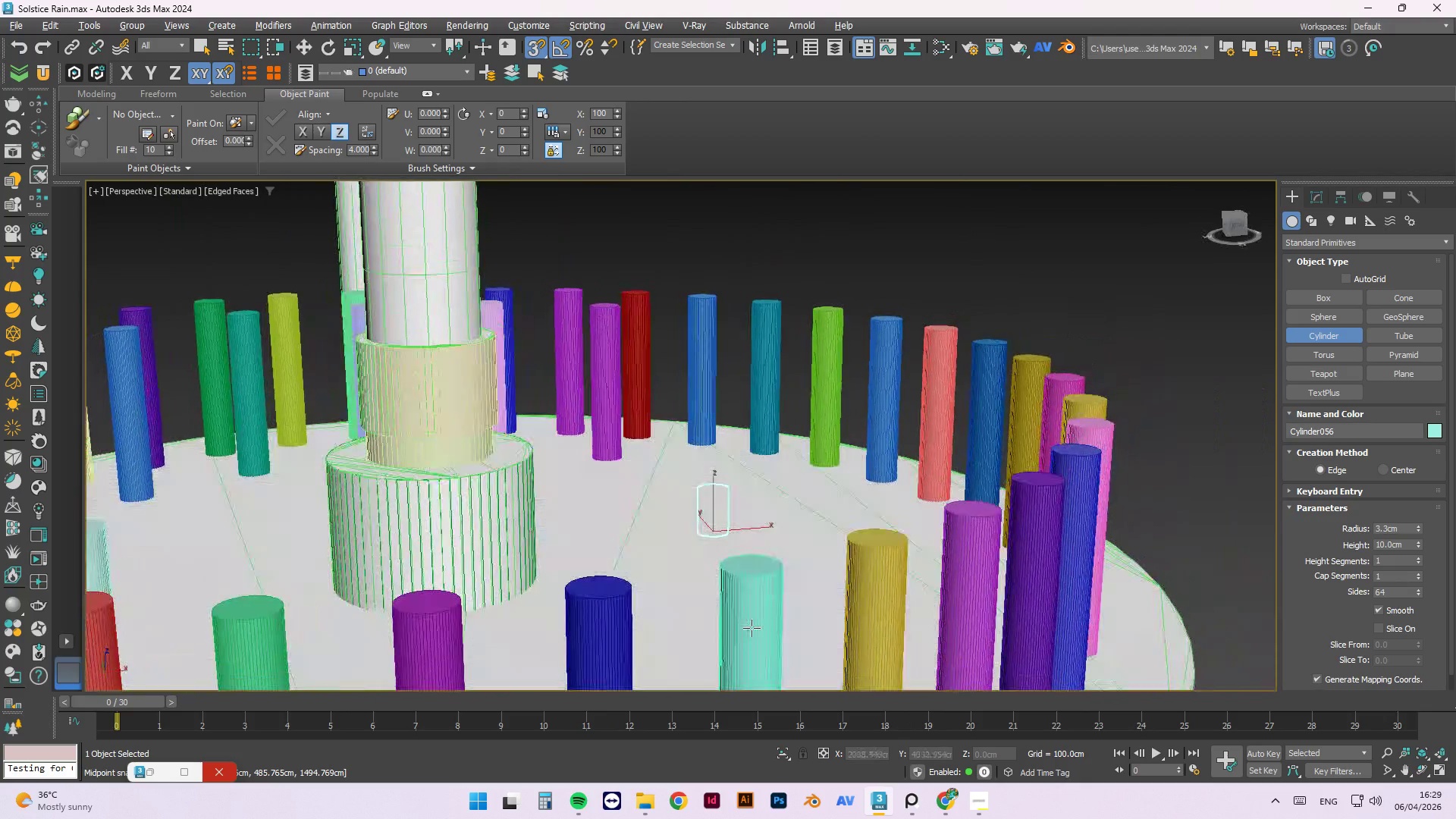 
key(Alt+AltLeft)
 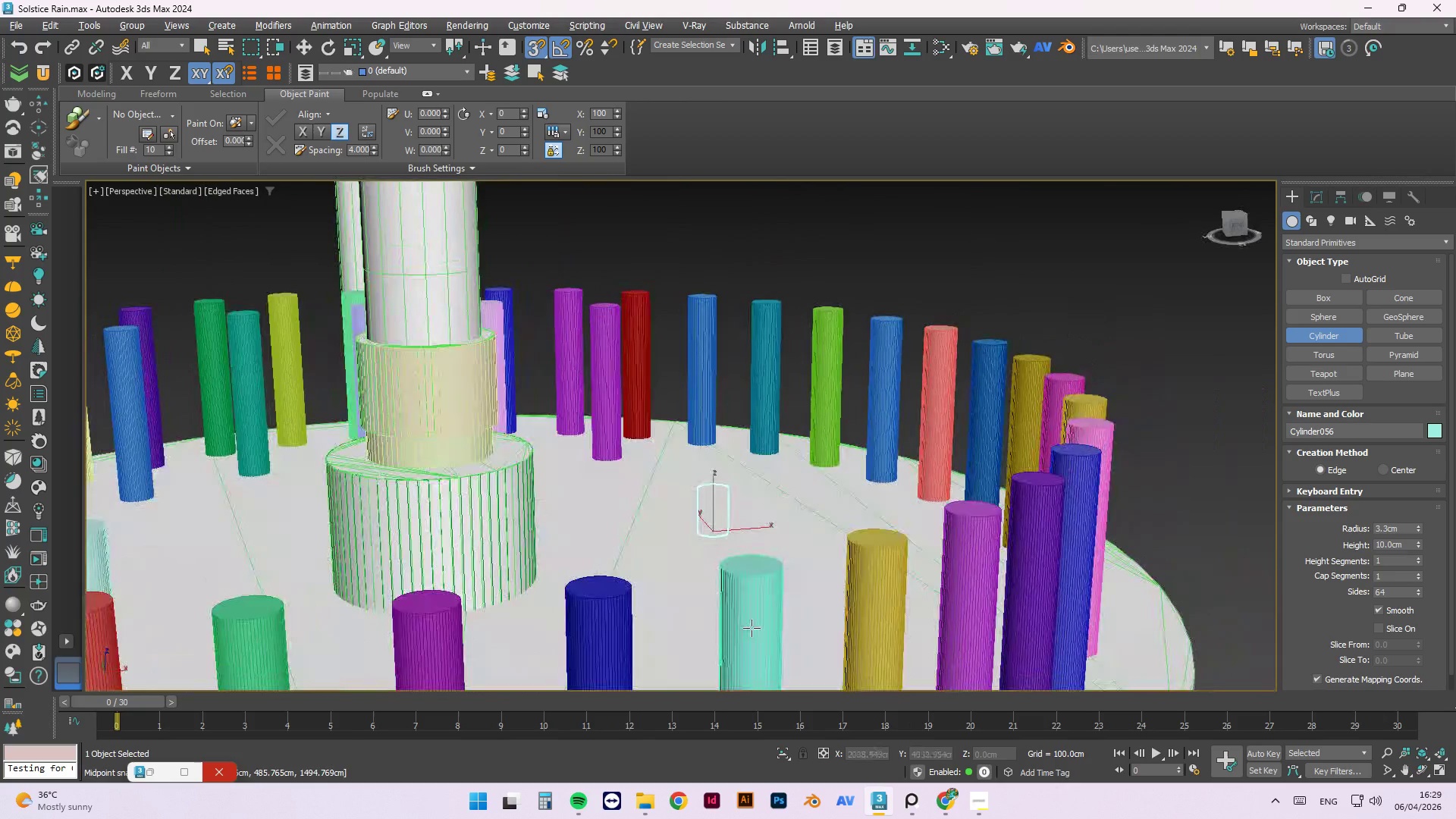 
key(Alt+AltLeft)
 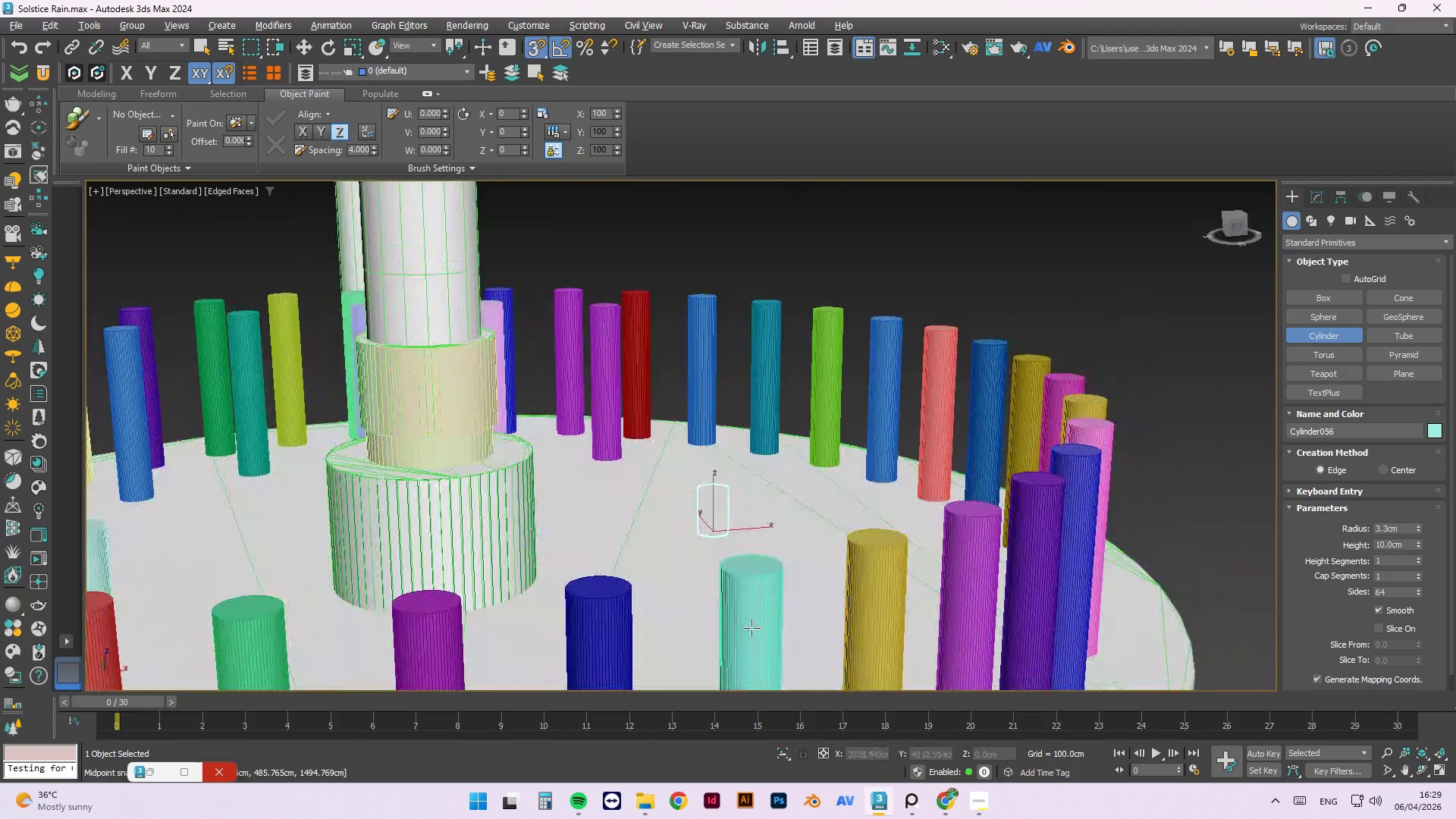 
key(Alt+AltLeft)
 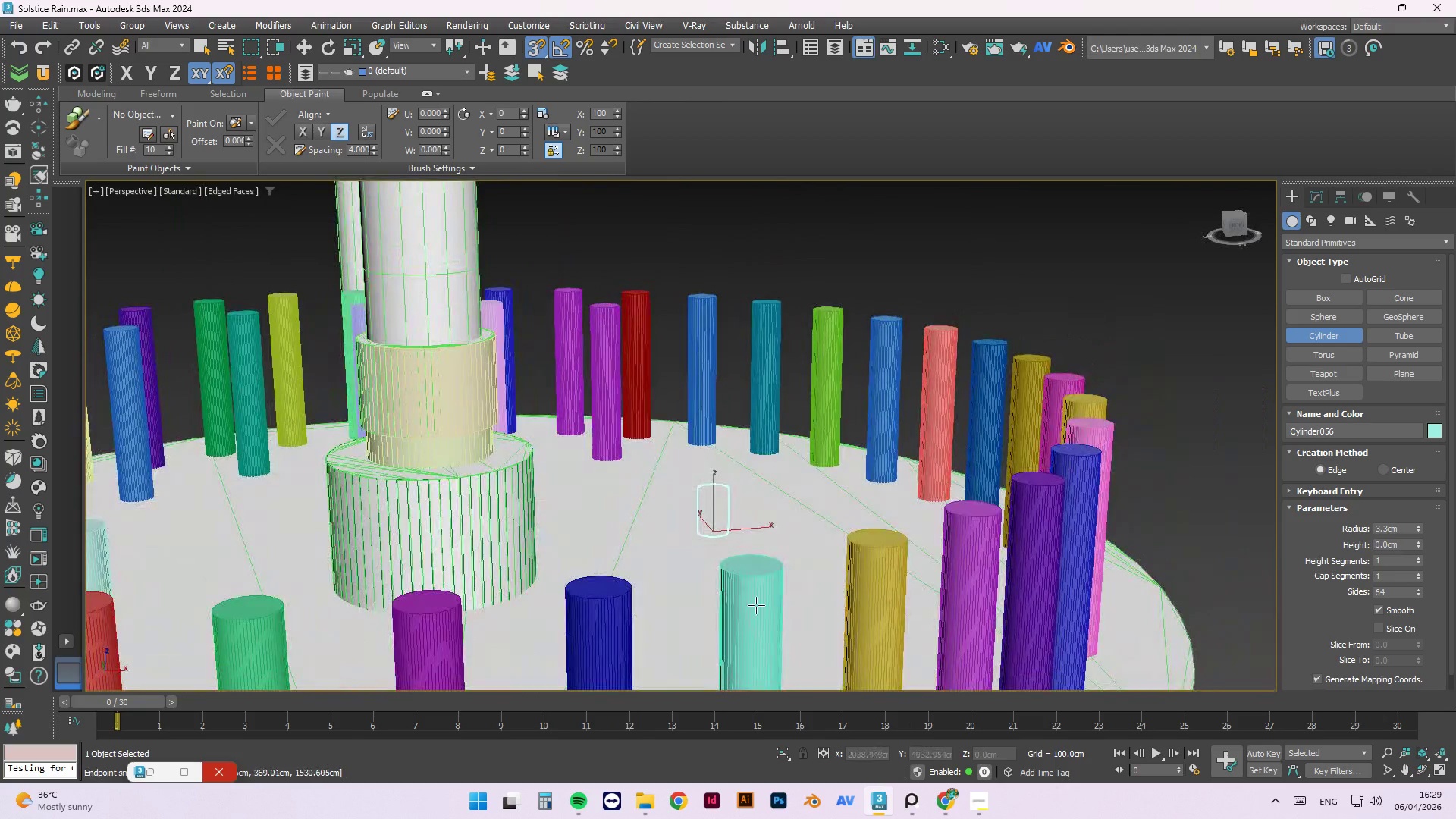 
key(Alt+AltLeft)
 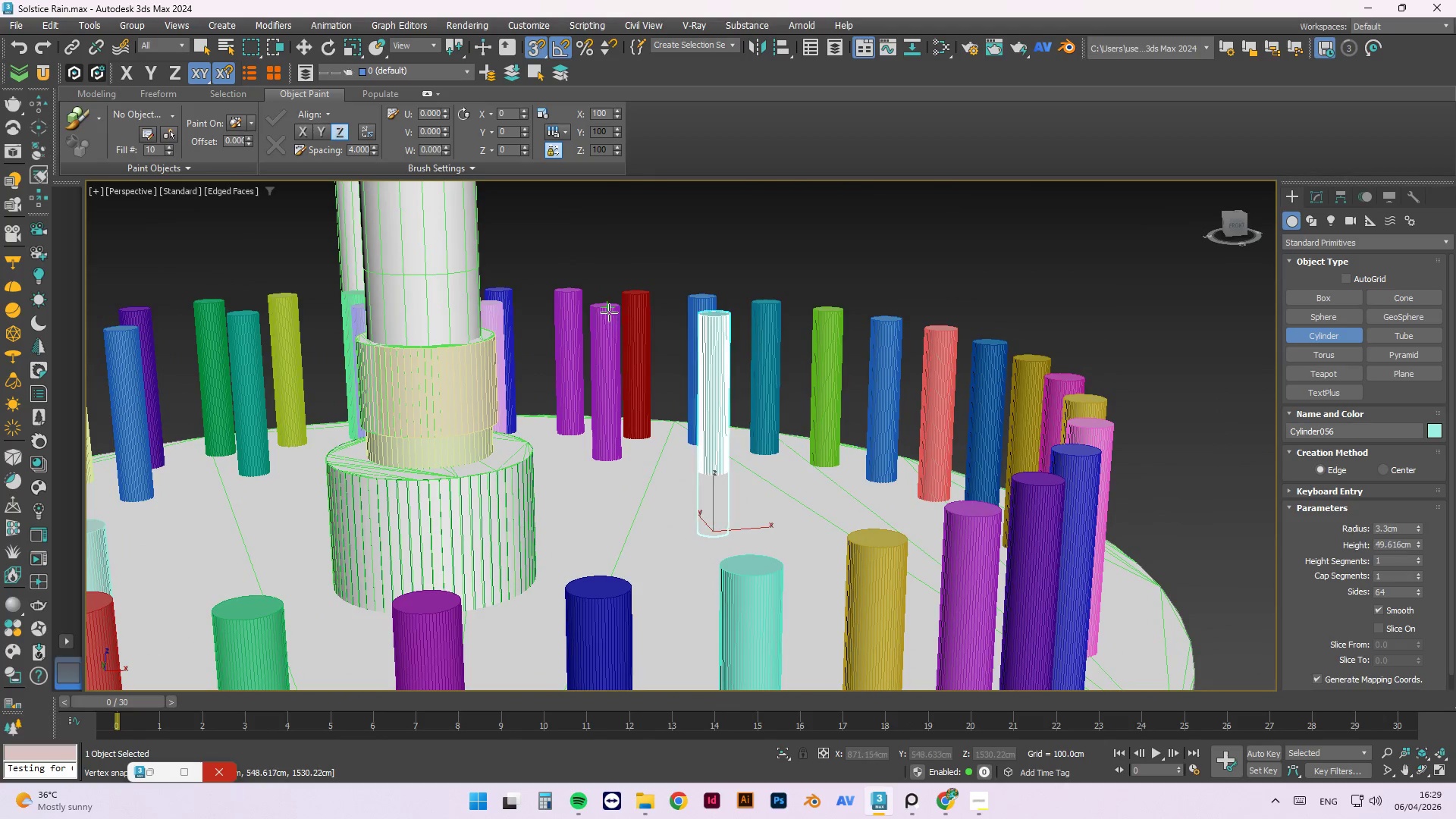 
left_click([607, 309])
 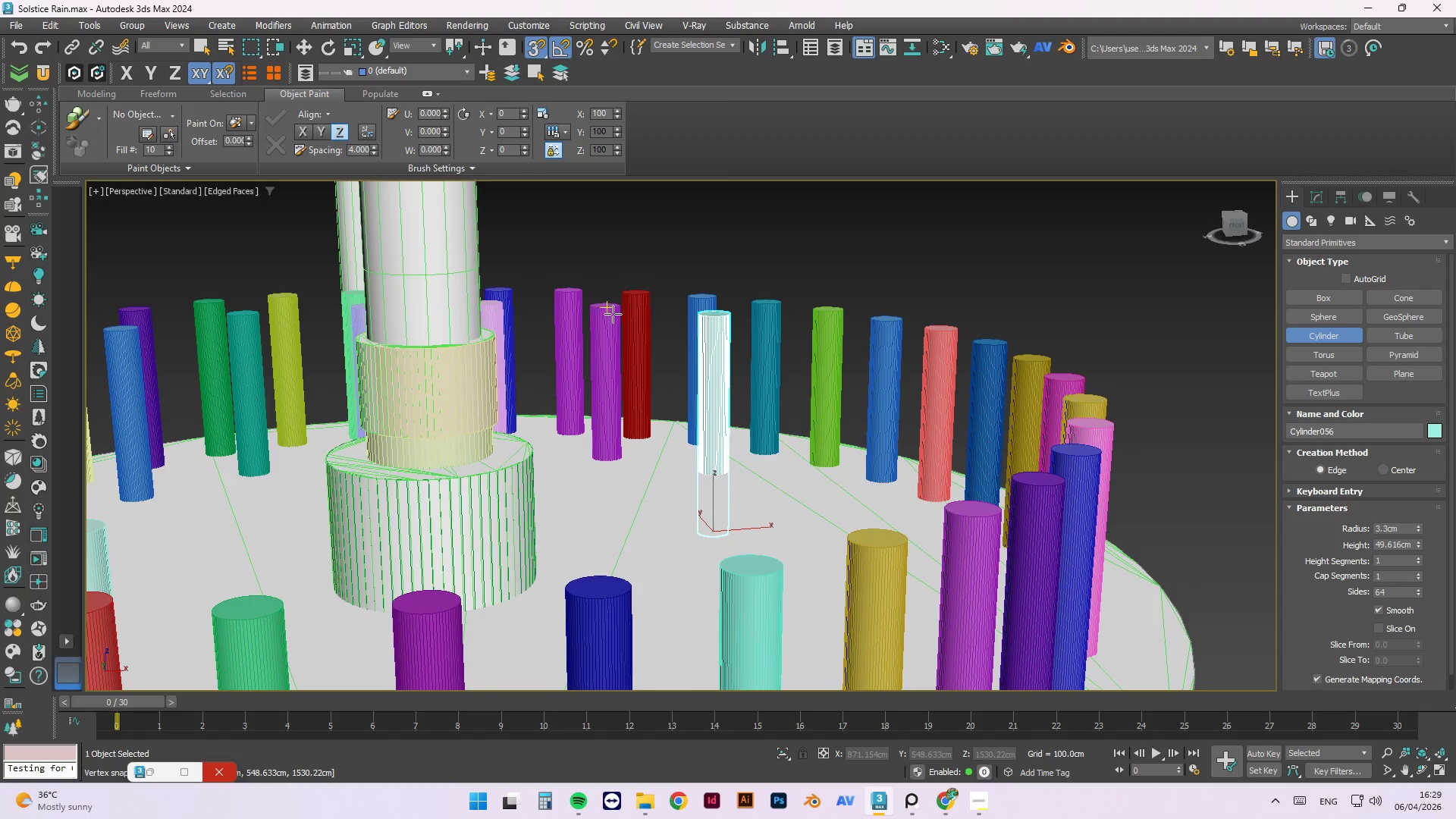 
hold_key(key=AltLeft, duration=1.0)
 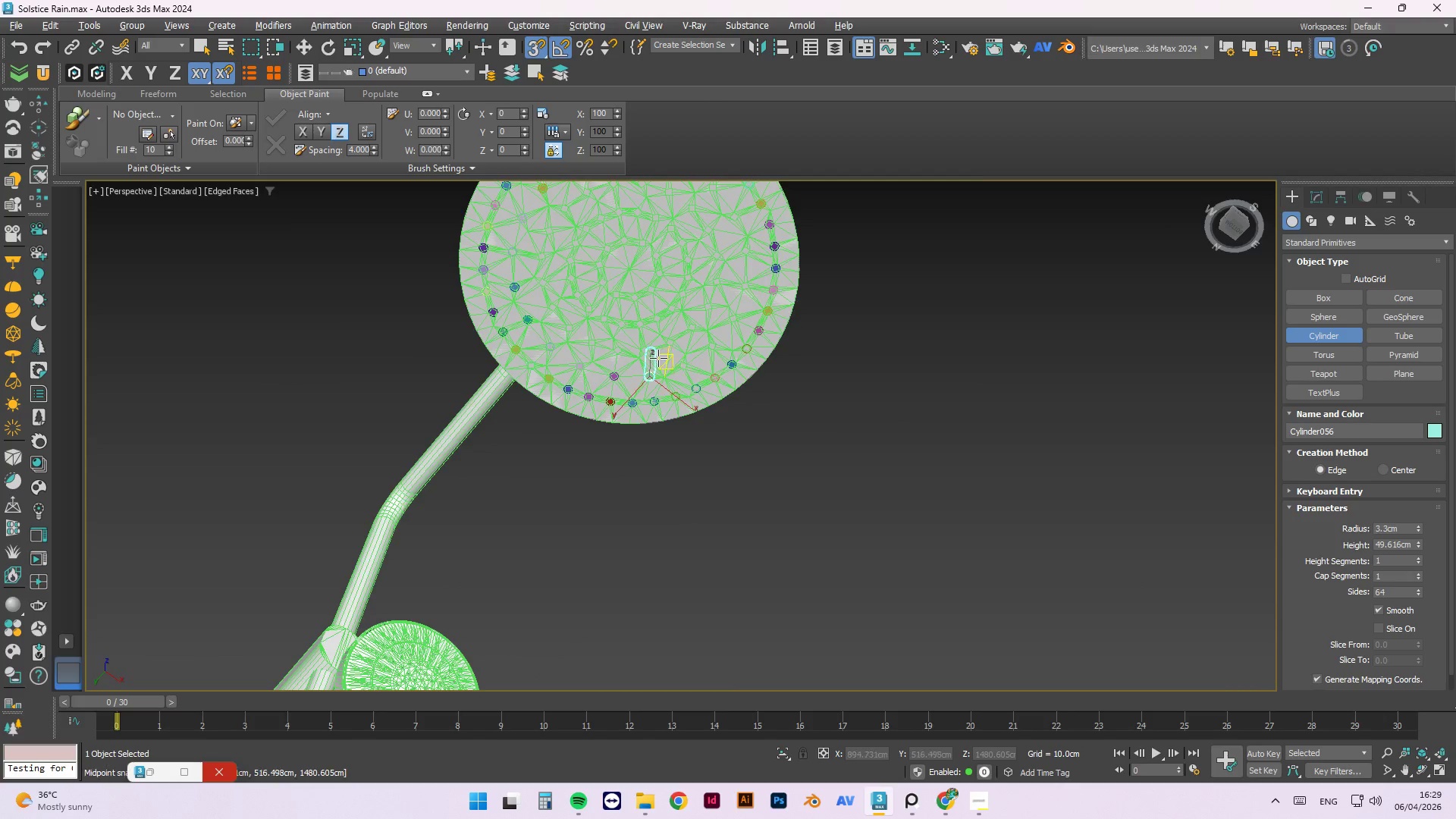 
scroll: coordinate [628, 352], scroll_direction: down, amount: 3.0
 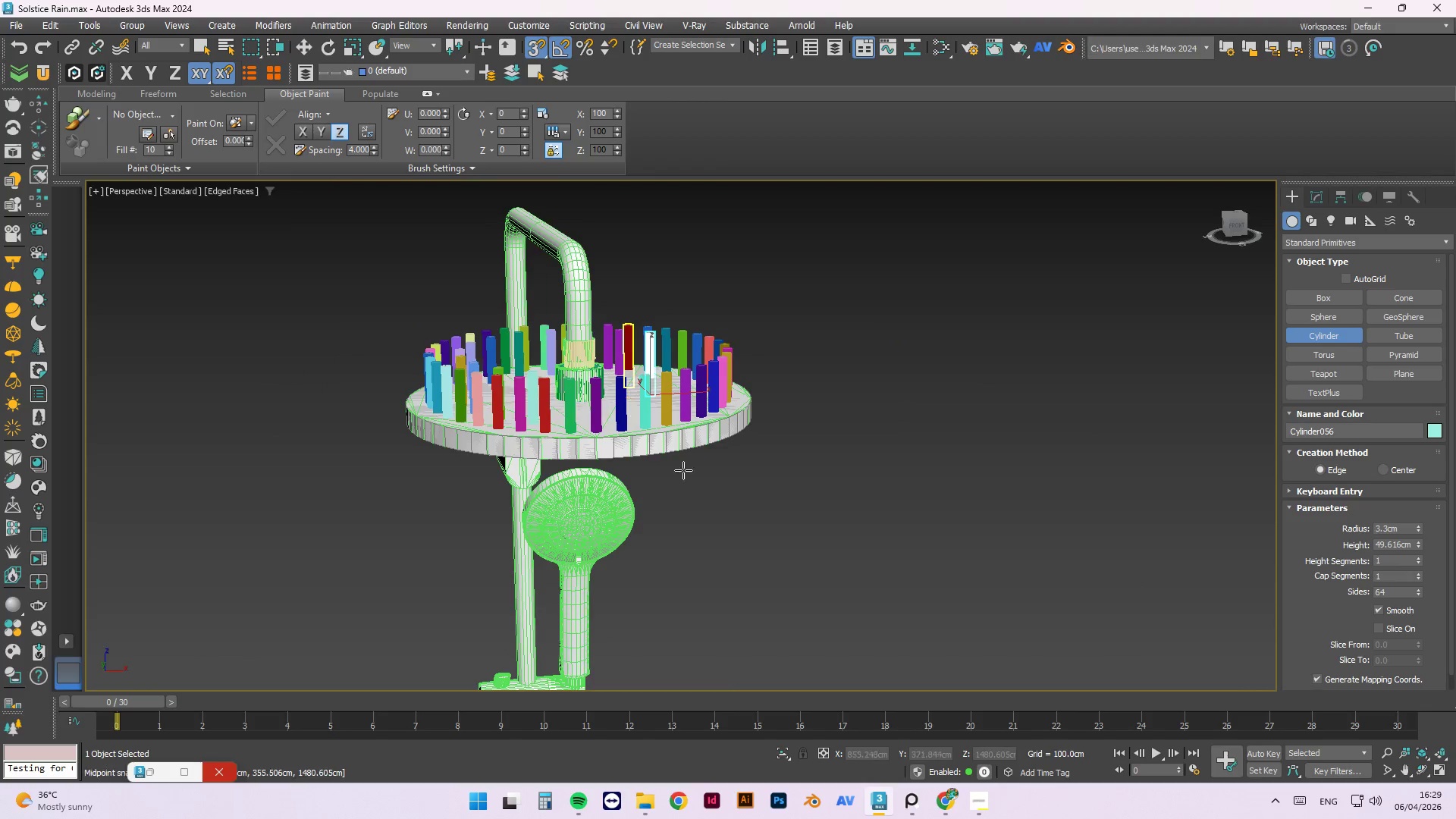 
scroll: coordinate [745, 385], scroll_direction: up, amount: 6.0
 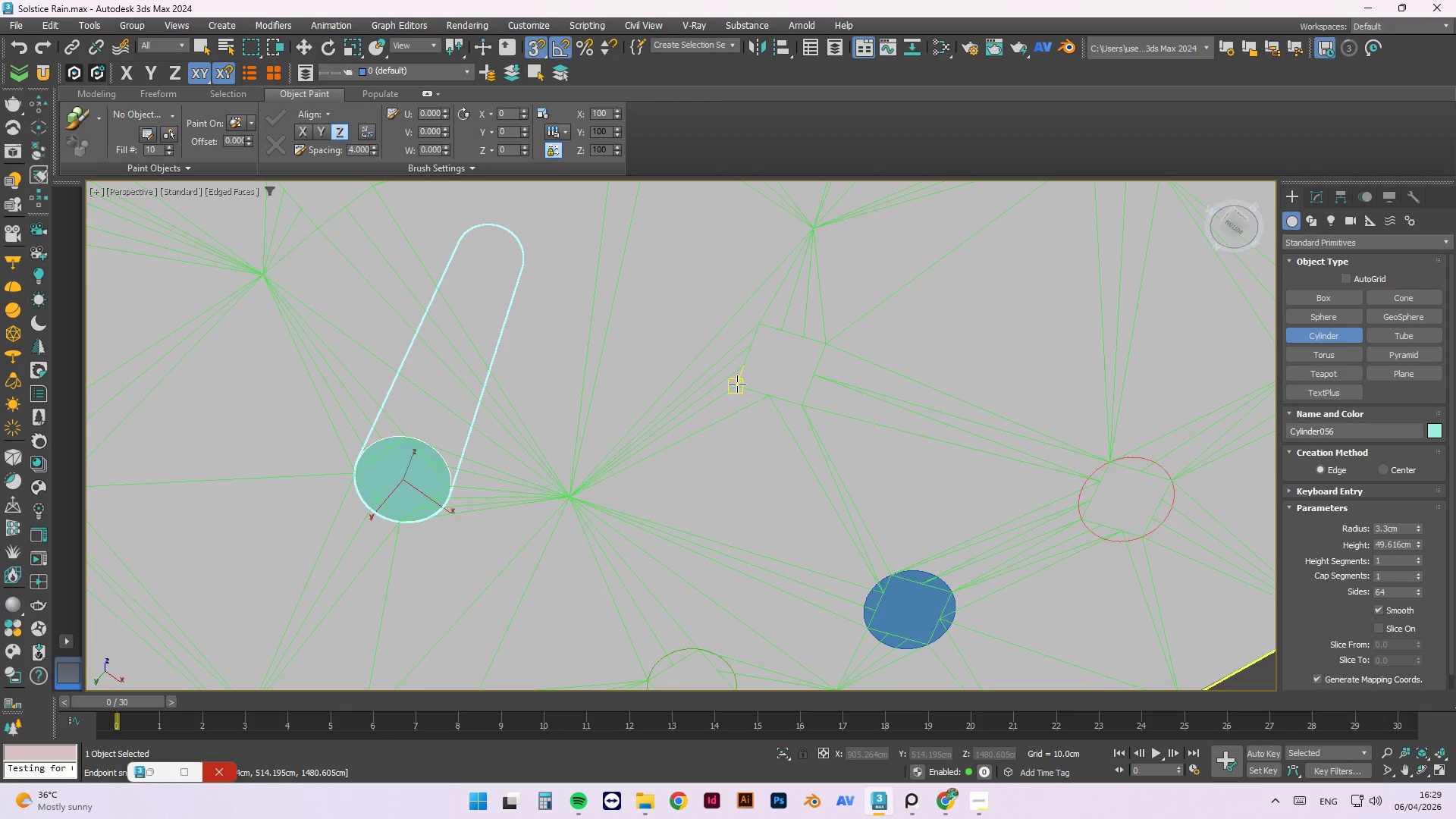 
left_click_drag(start_coordinate=[737, 386], to_coordinate=[828, 340])
 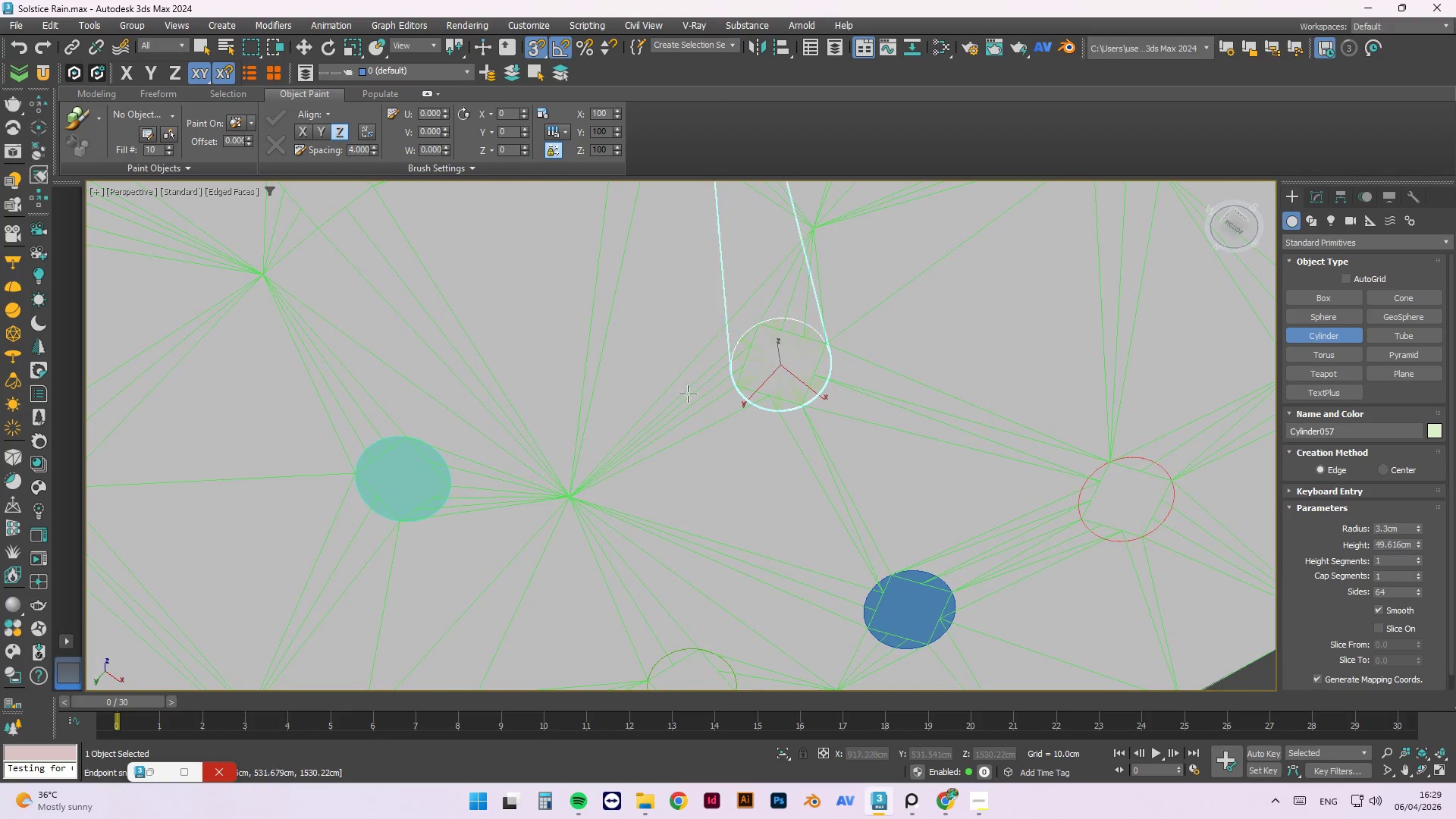 
hold_key(key=AltLeft, duration=0.91)
 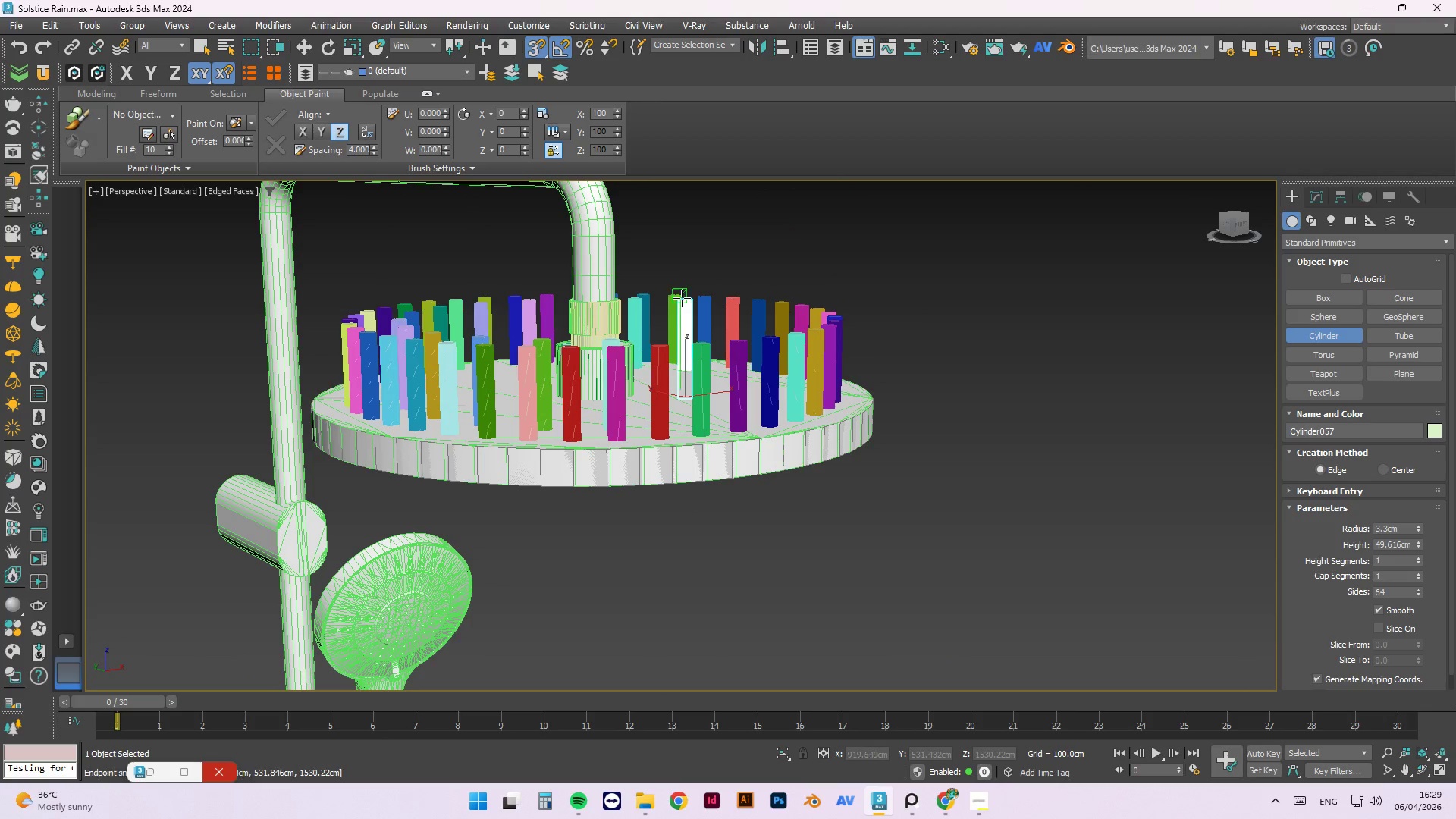 
scroll: coordinate [670, 400], scroll_direction: down, amount: 5.0
 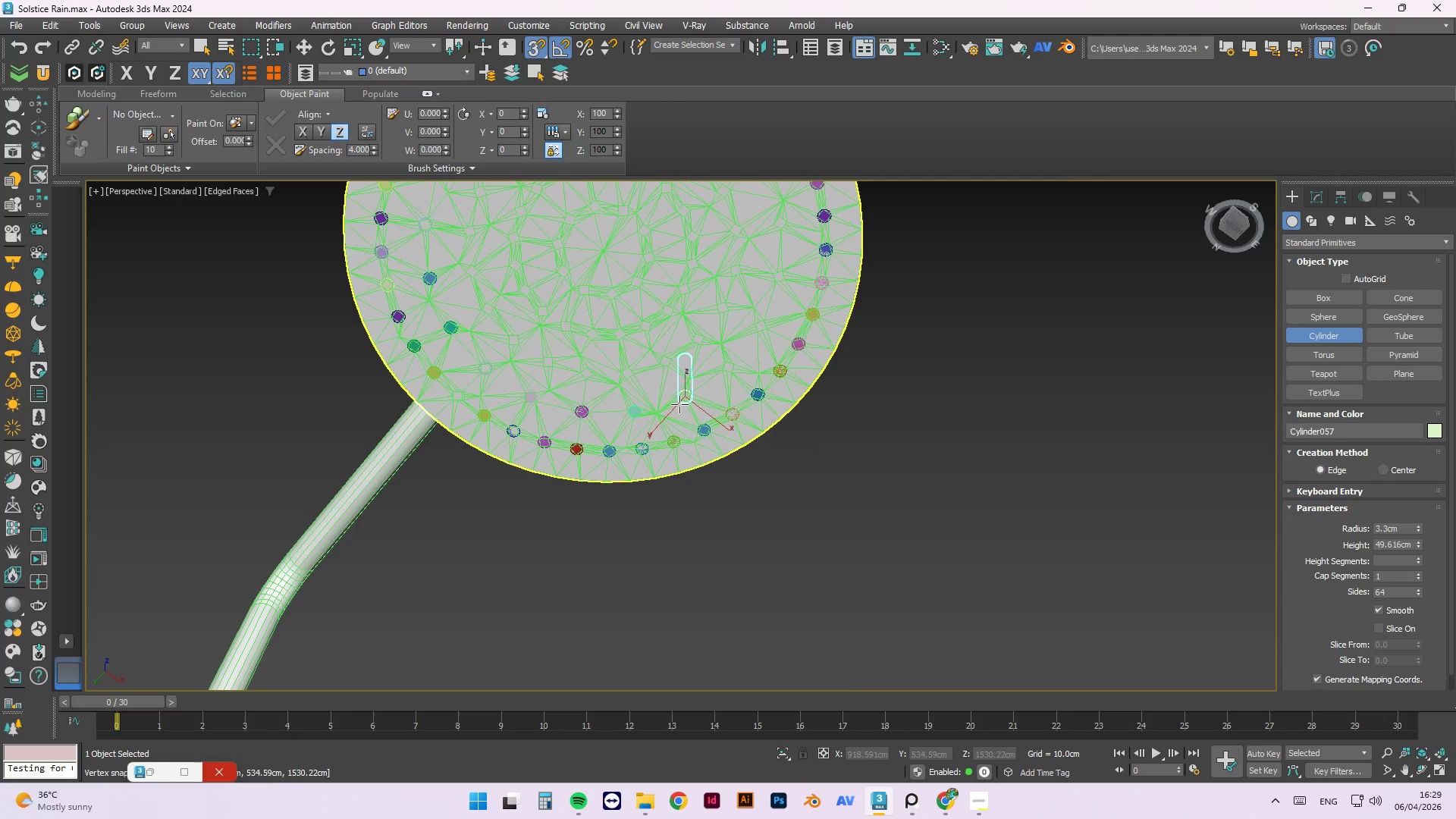 
left_click([682, 296])
 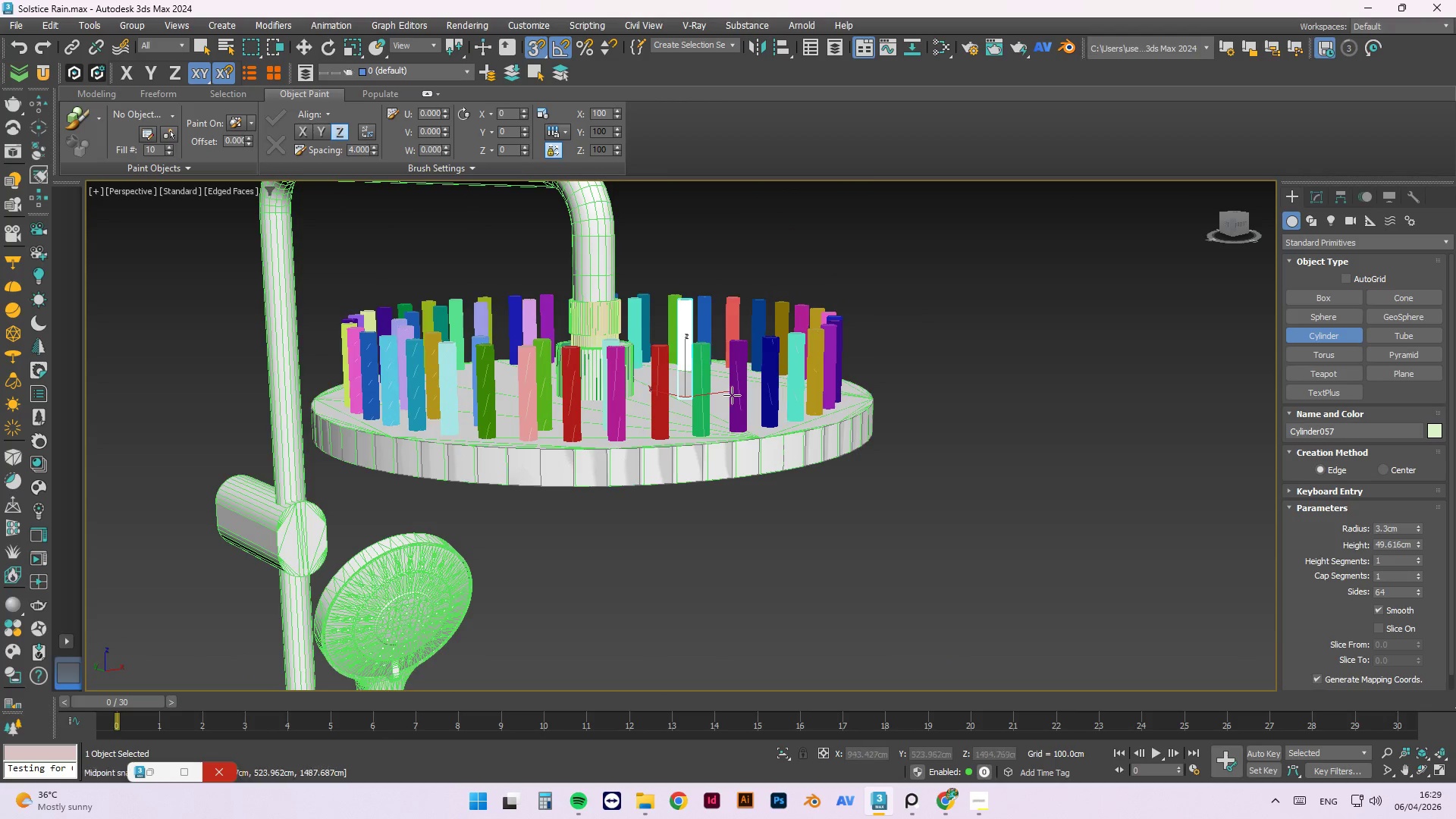 
hold_key(key=AltLeft, duration=0.84)
 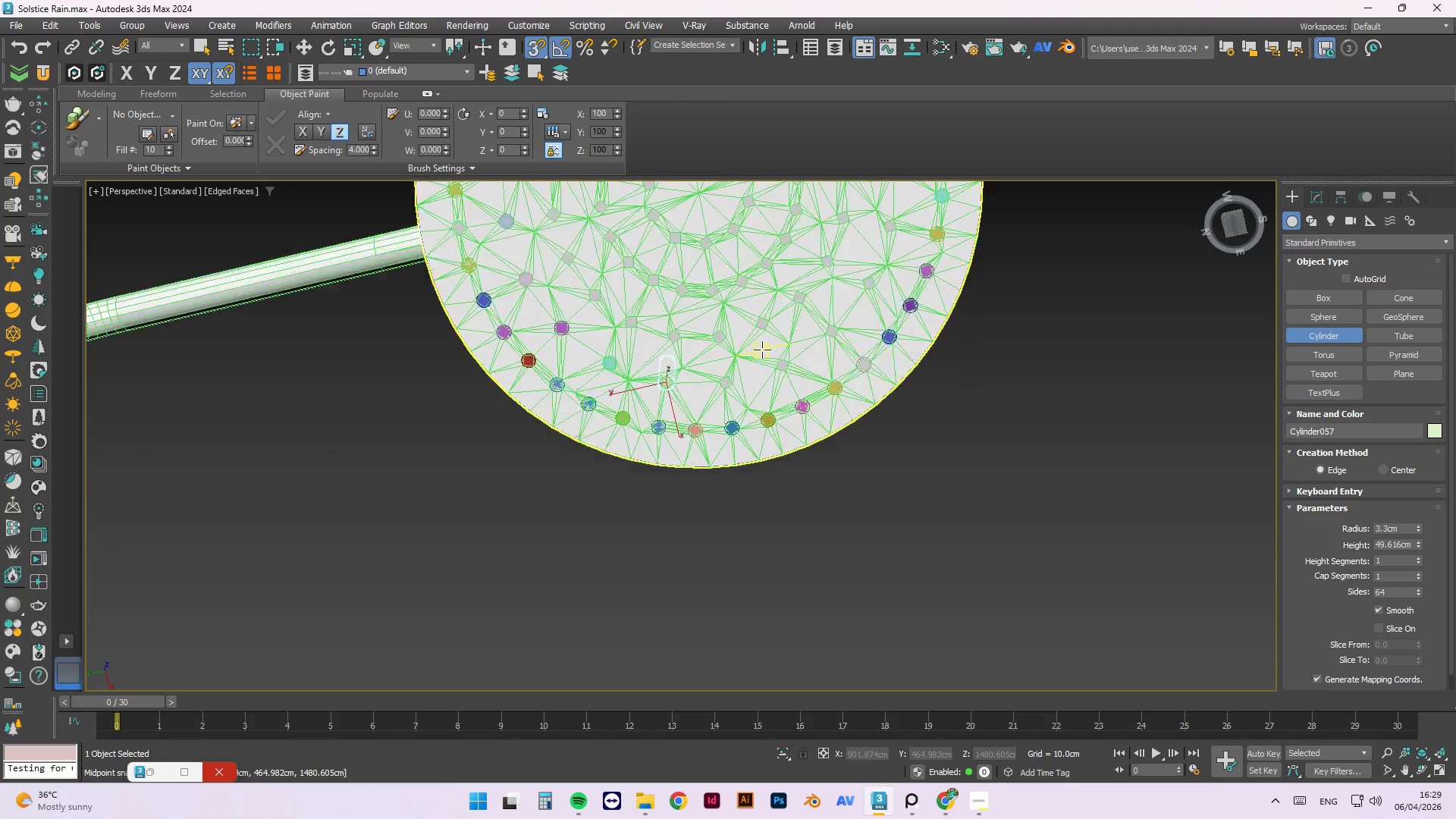 
scroll: coordinate [733, 406], scroll_direction: down, amount: 1.0
 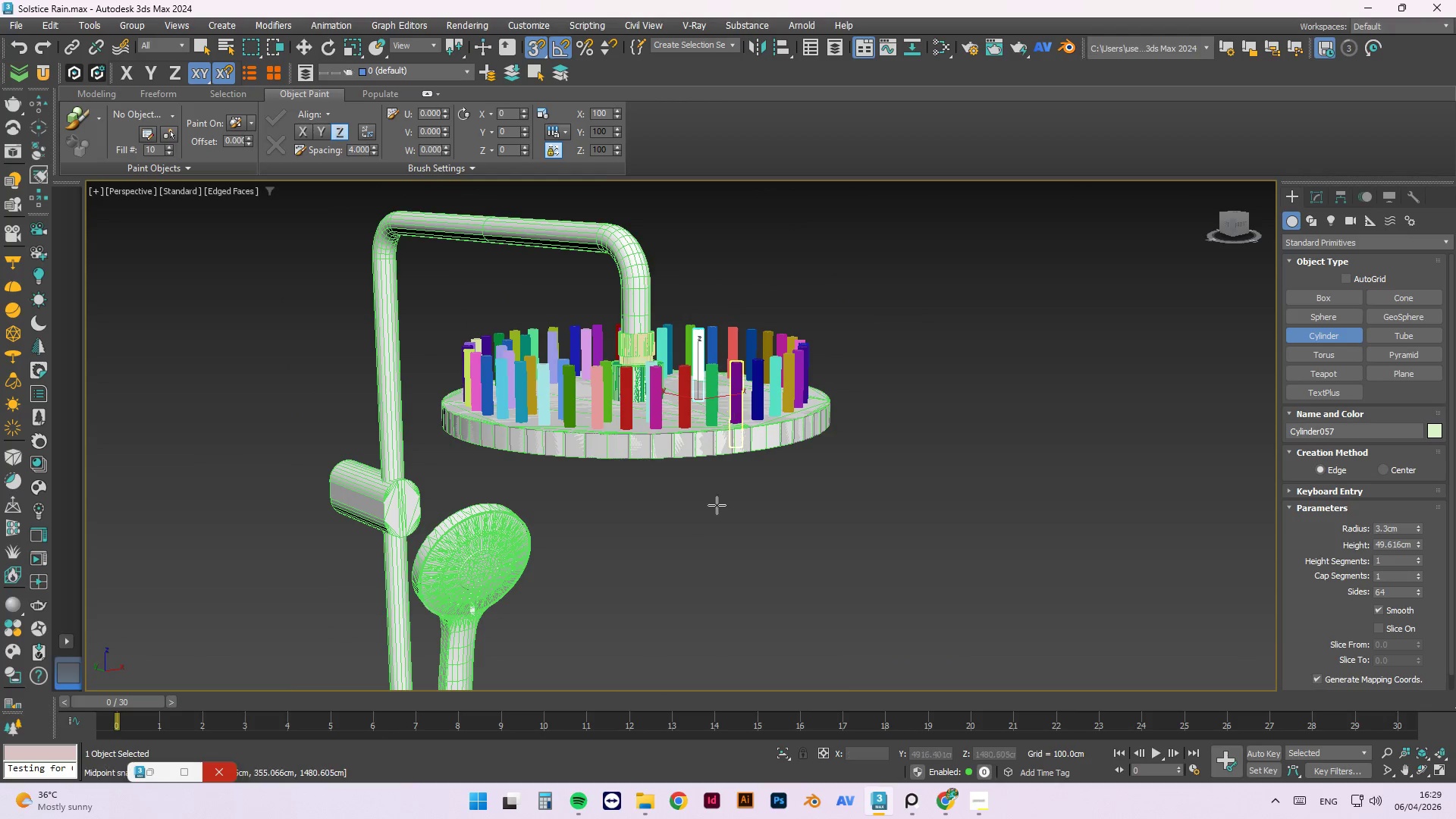 
scroll: coordinate [629, 420], scroll_direction: up, amount: 8.0
 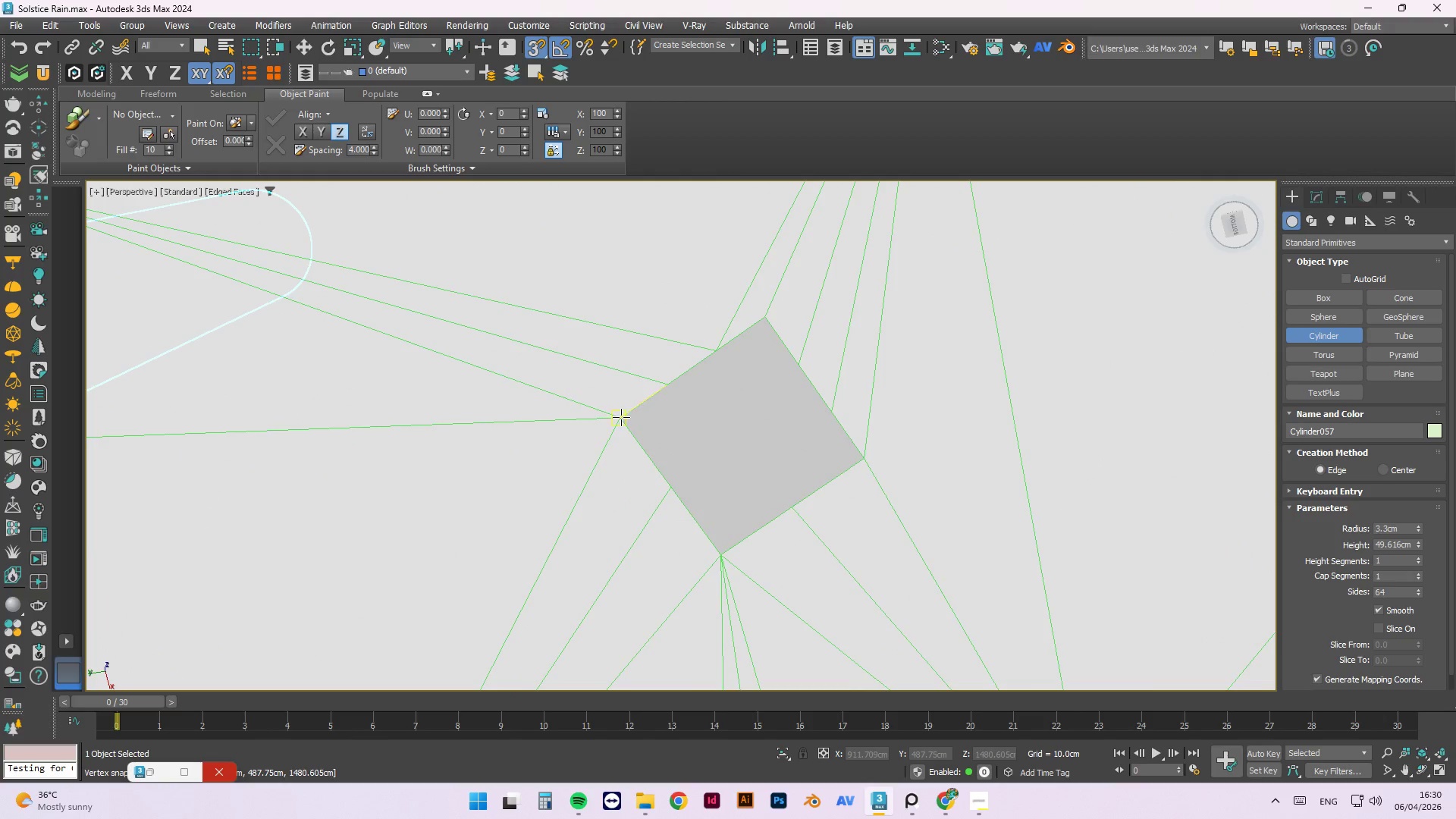 
left_click_drag(start_coordinate=[621, 417], to_coordinate=[869, 455])
 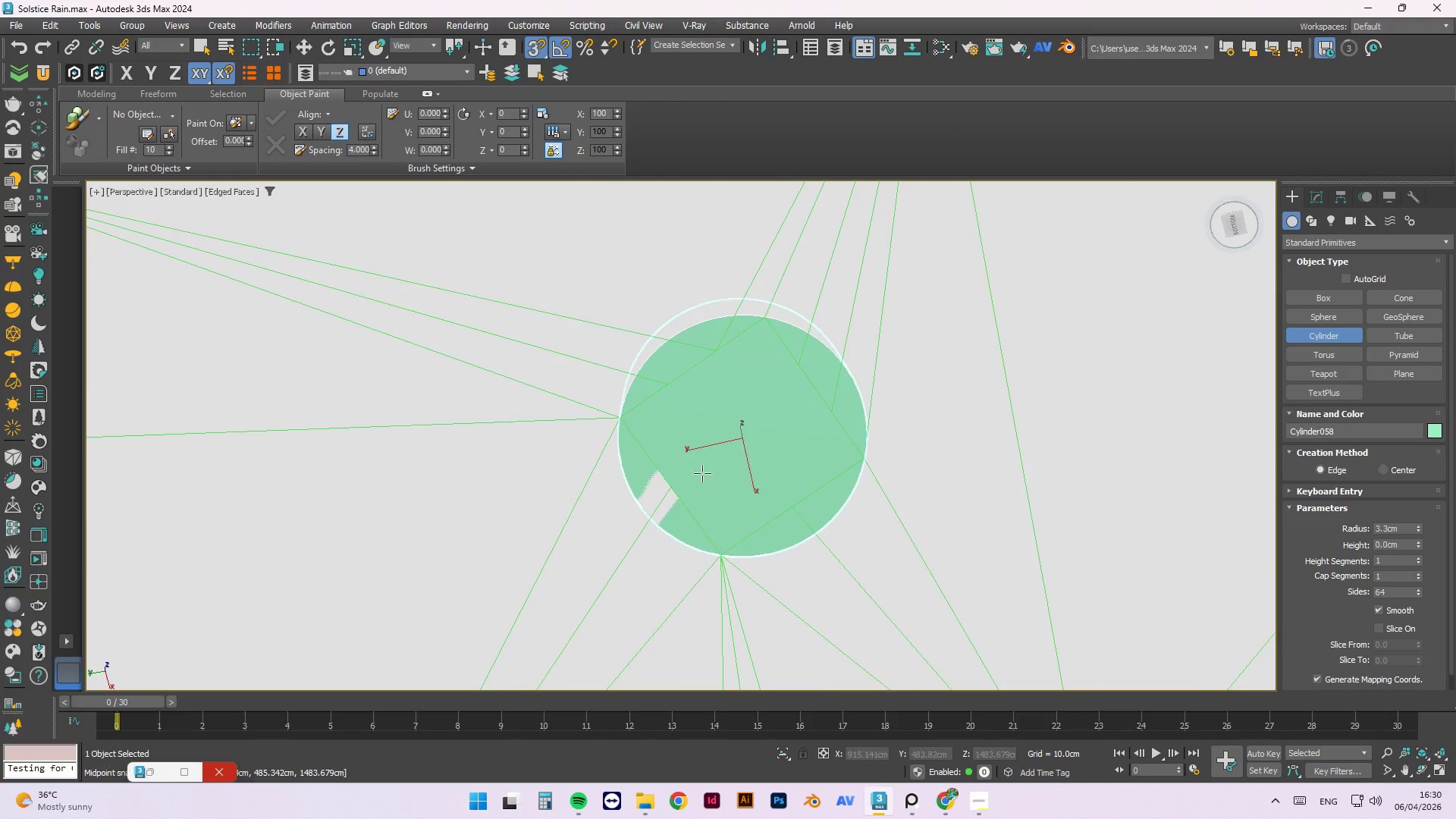 
hold_key(key=AltLeft, duration=1.14)
 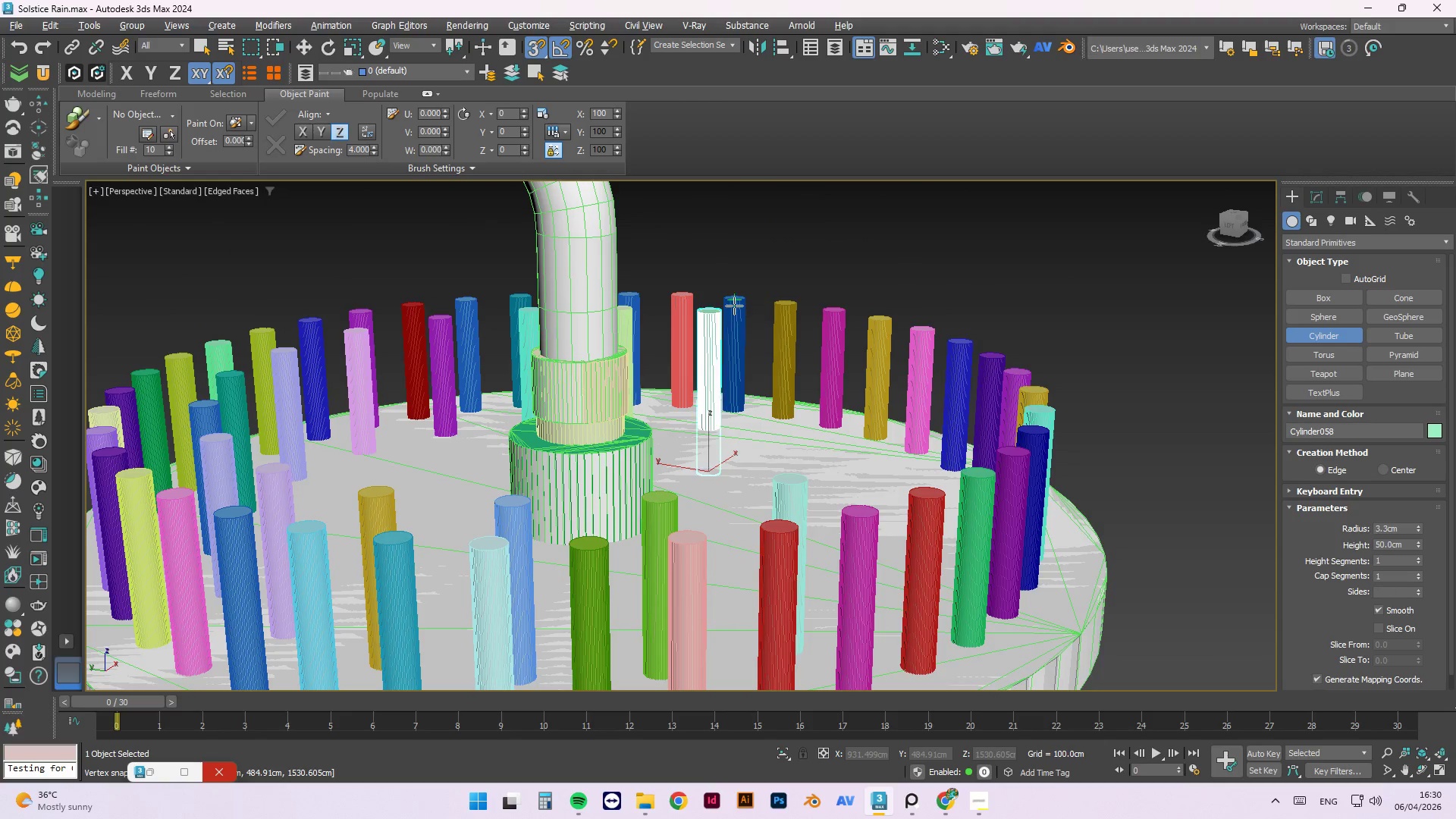 
scroll: coordinate [708, 469], scroll_direction: down, amount: 6.0
 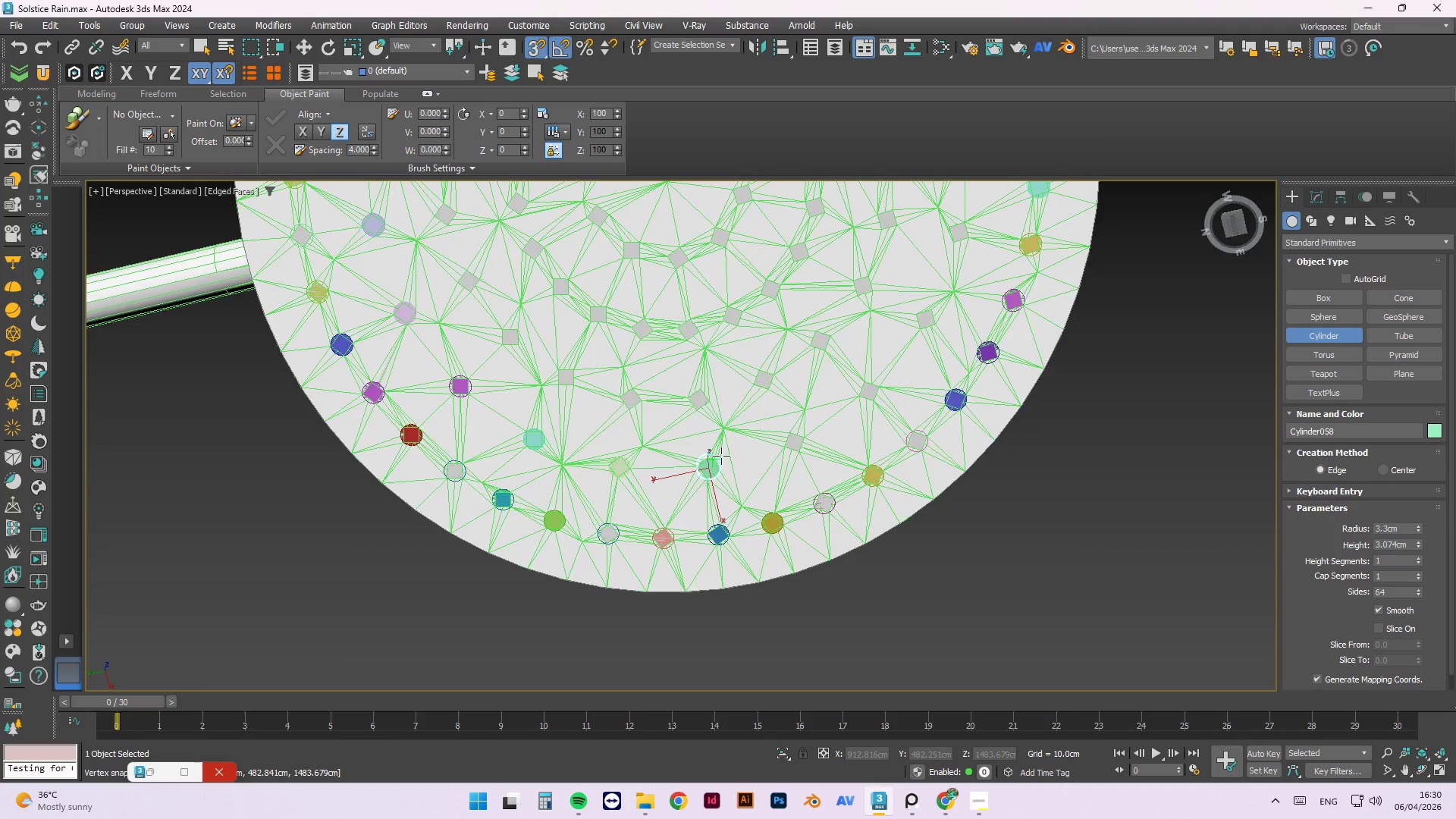 
left_click([736, 300])
 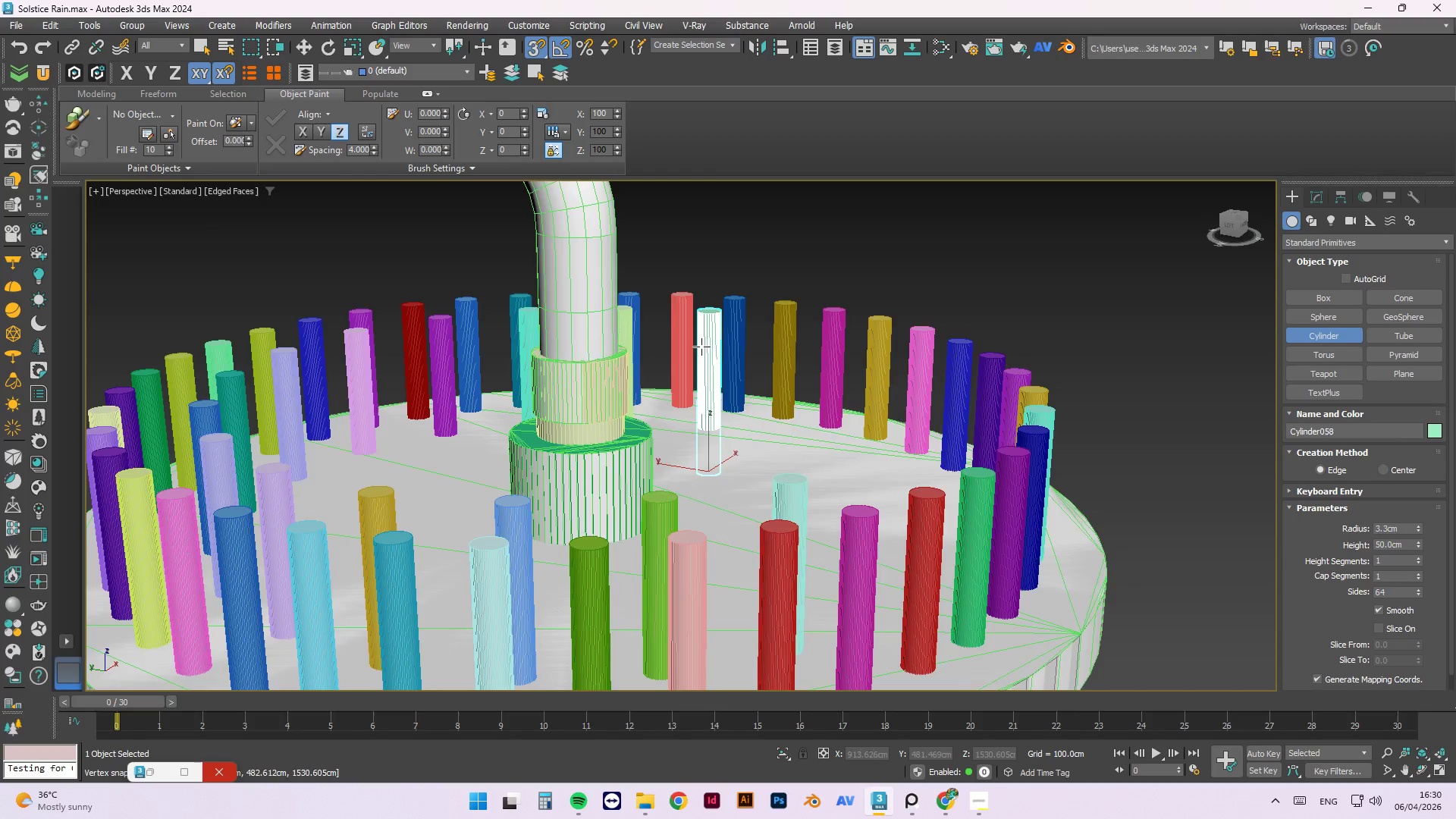 
hold_key(key=AltLeft, duration=0.75)
 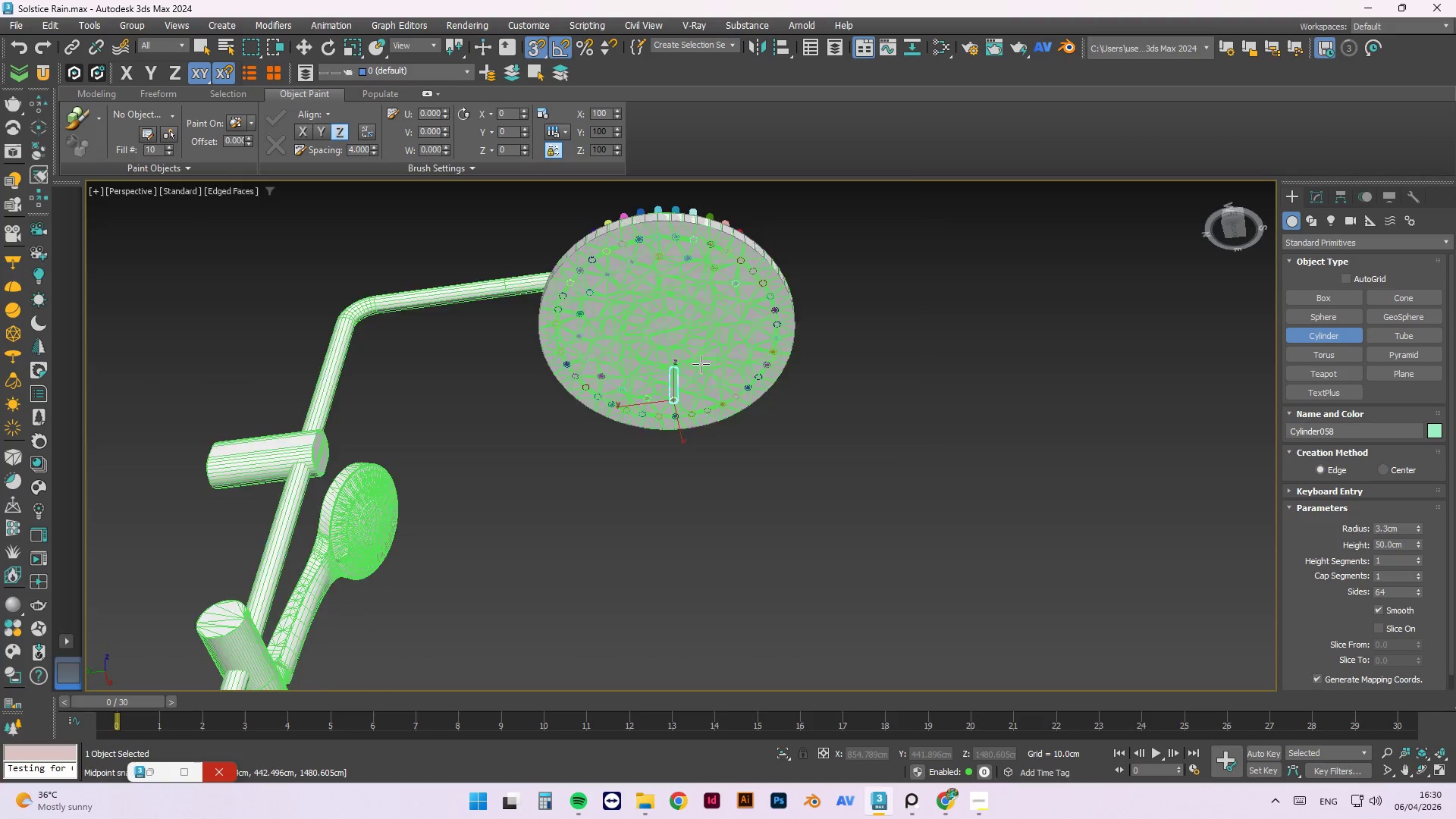 
scroll: coordinate [657, 384], scroll_direction: down, amount: 3.0
 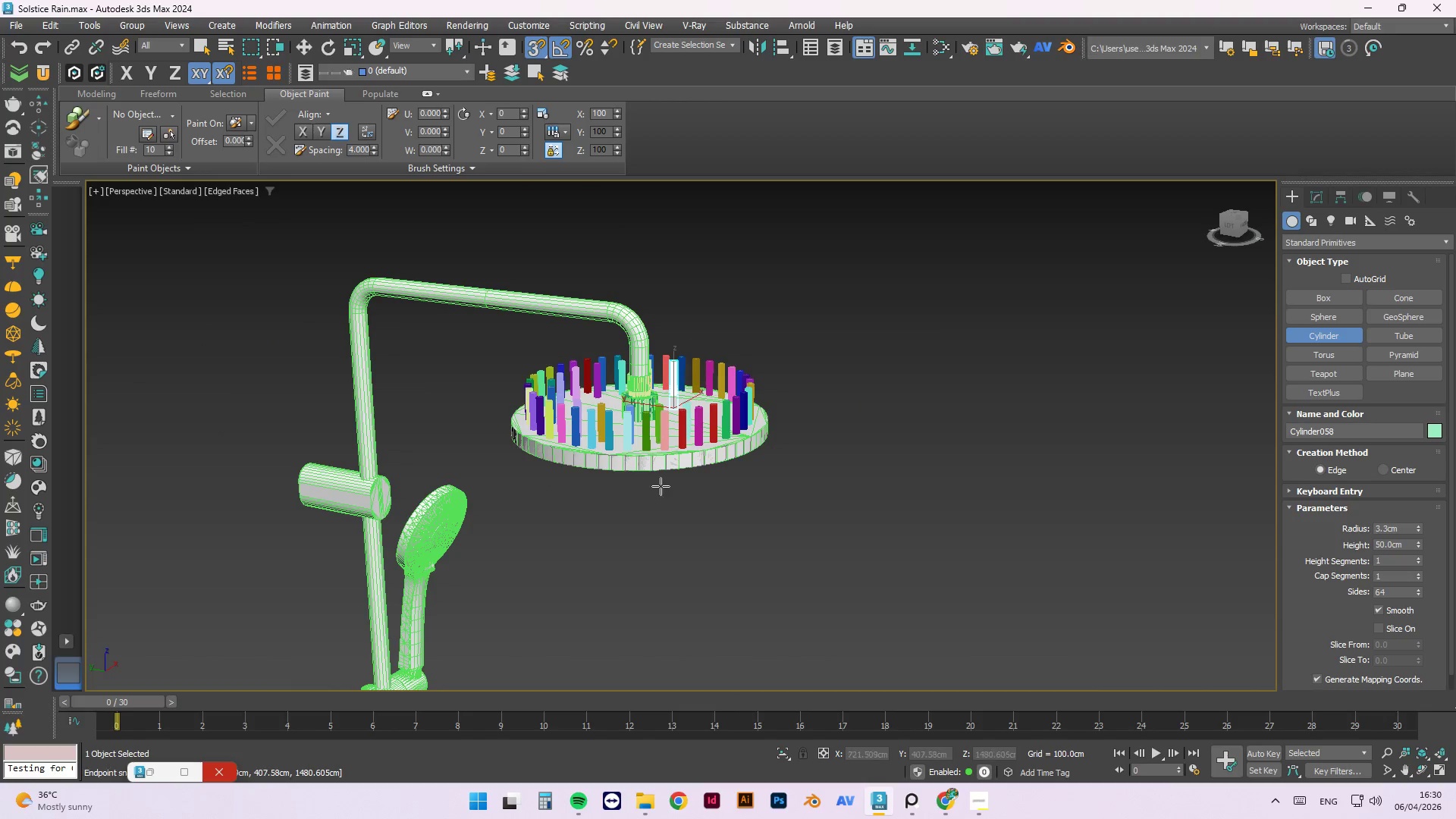 
scroll: coordinate [707, 470], scroll_direction: up, amount: 8.0
 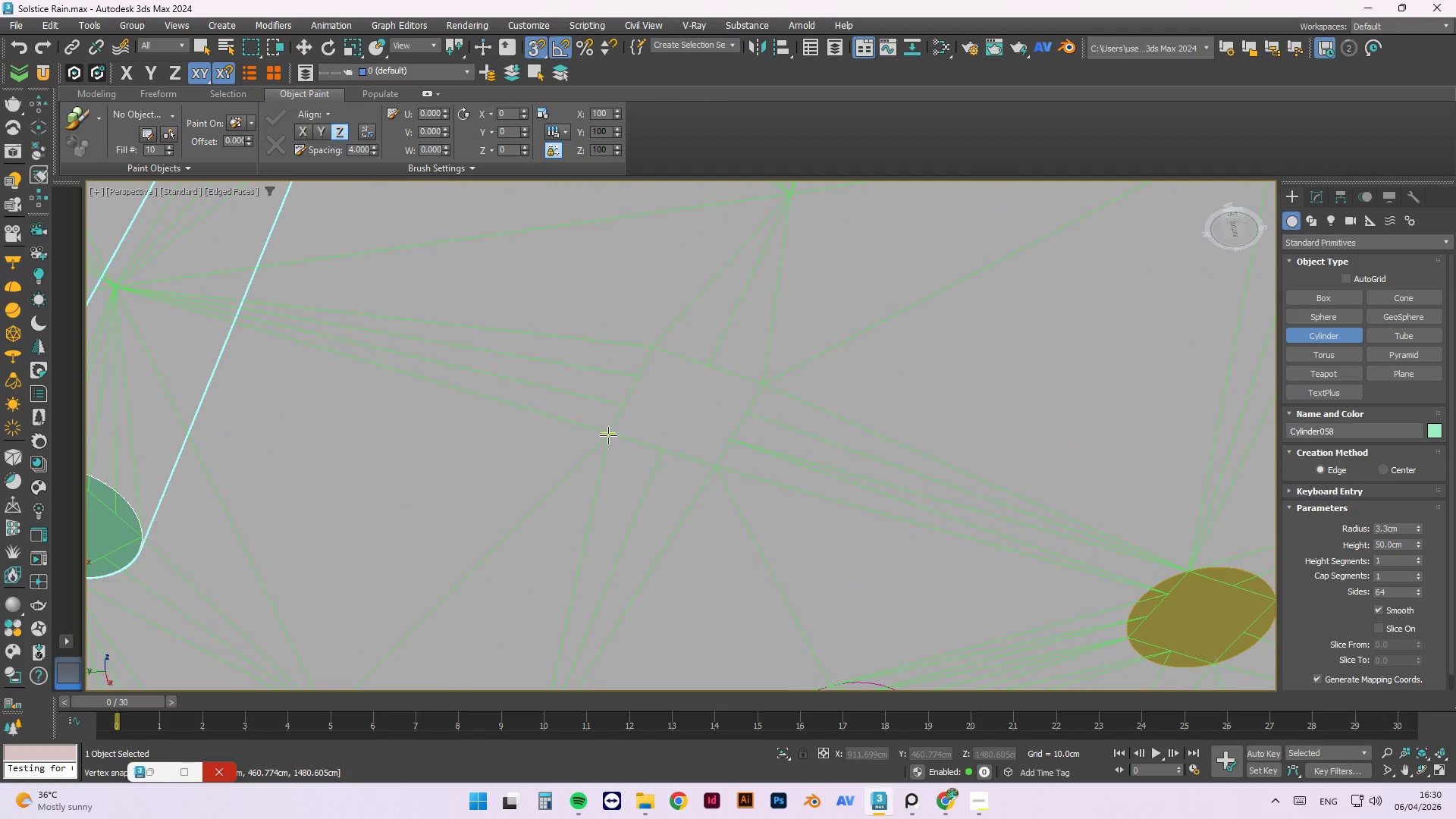 
left_click_drag(start_coordinate=[608, 435], to_coordinate=[760, 381])
 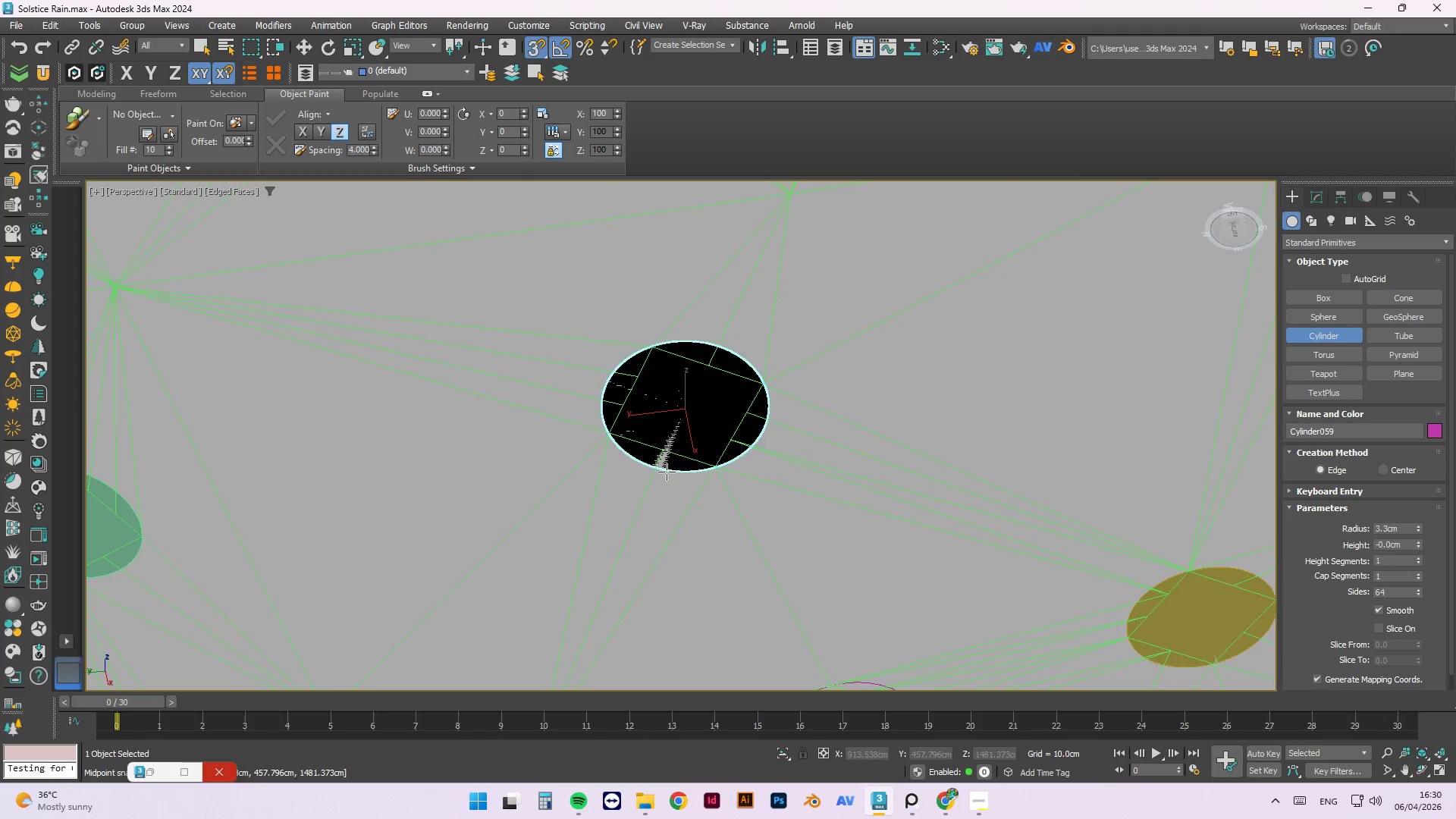 
hold_key(key=AltLeft, duration=0.77)
 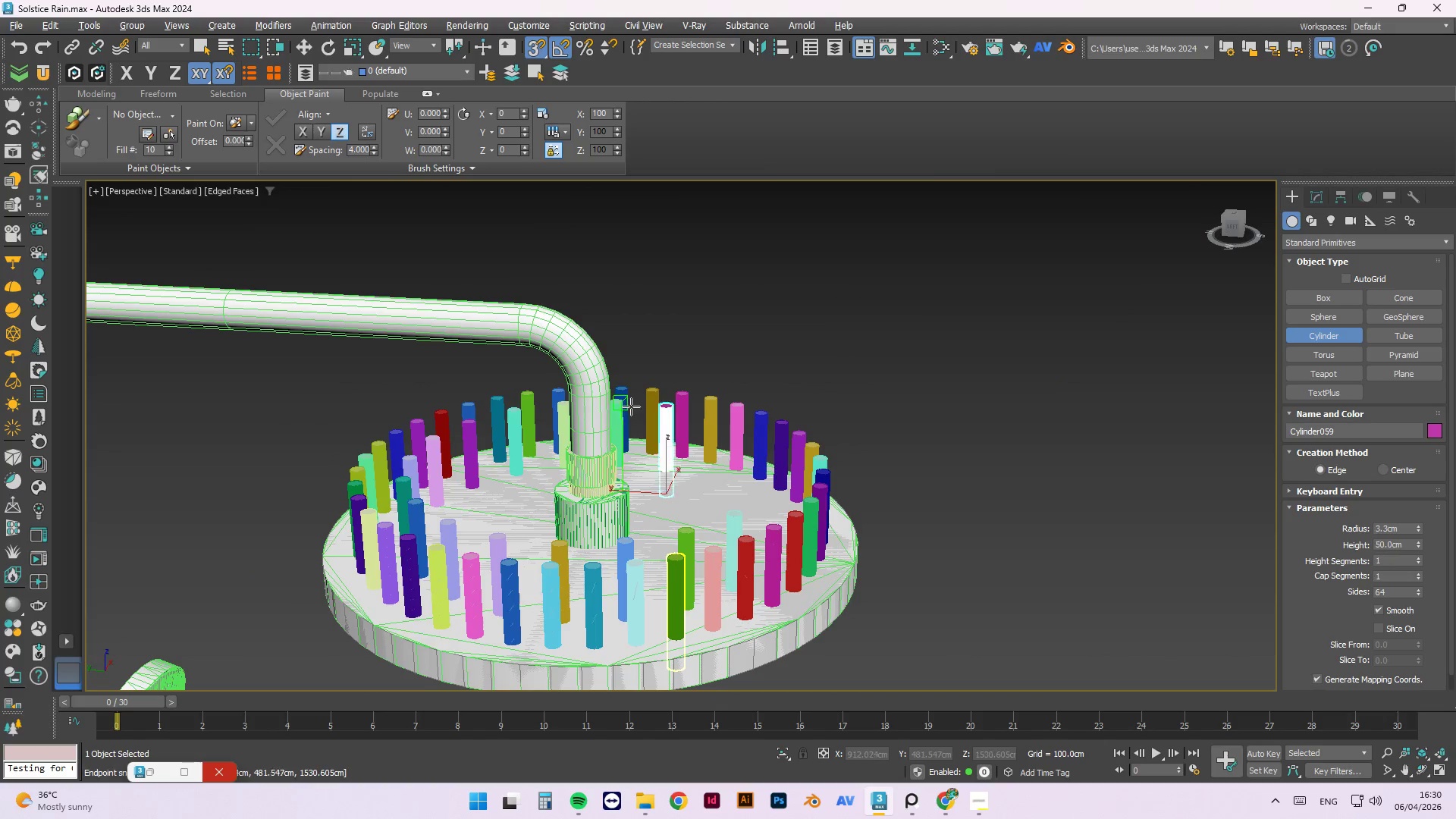 
scroll: coordinate [663, 486], scroll_direction: down, amount: 6.0
 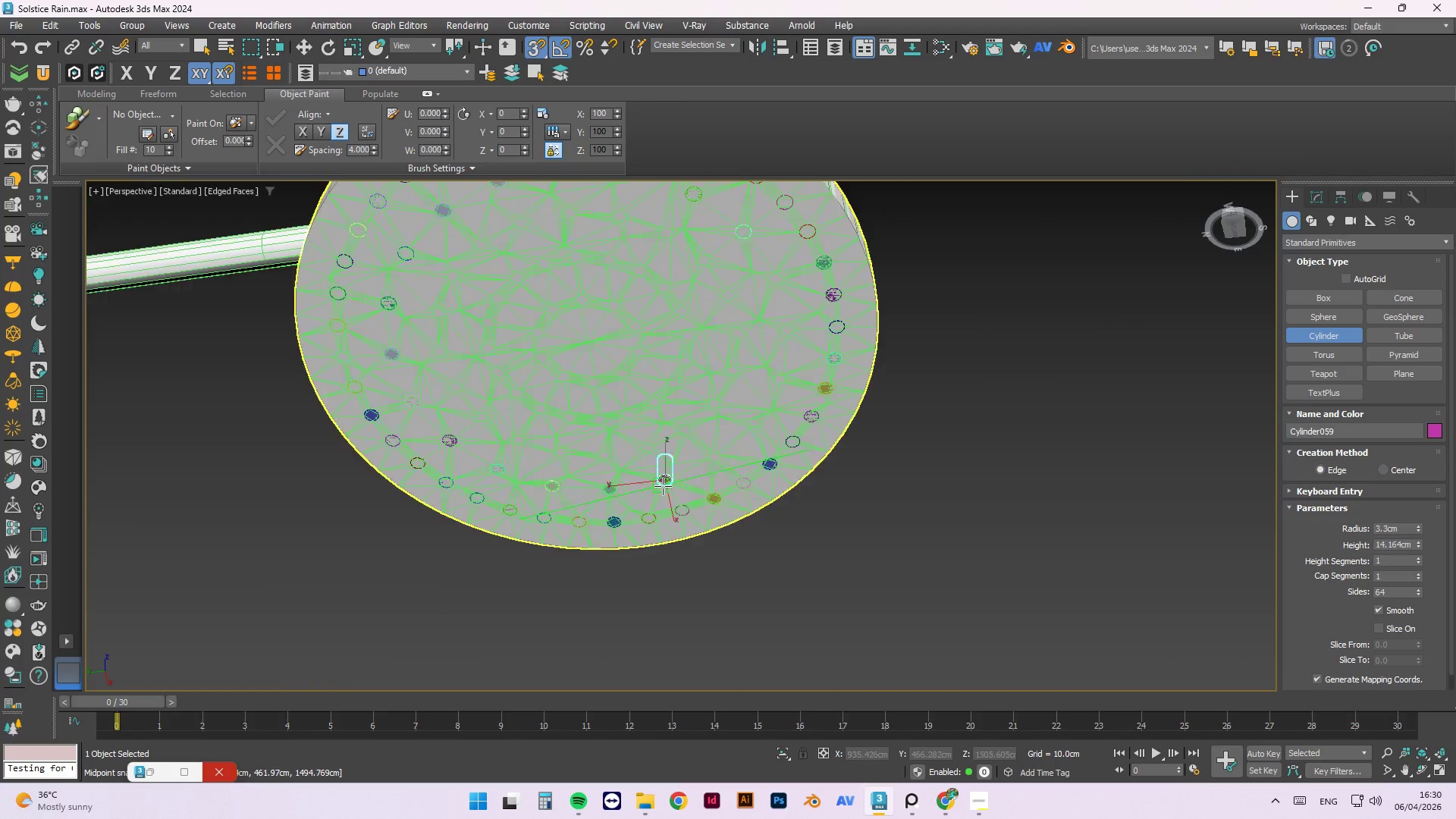 
hold_key(key=AltLeft, duration=1.98)
 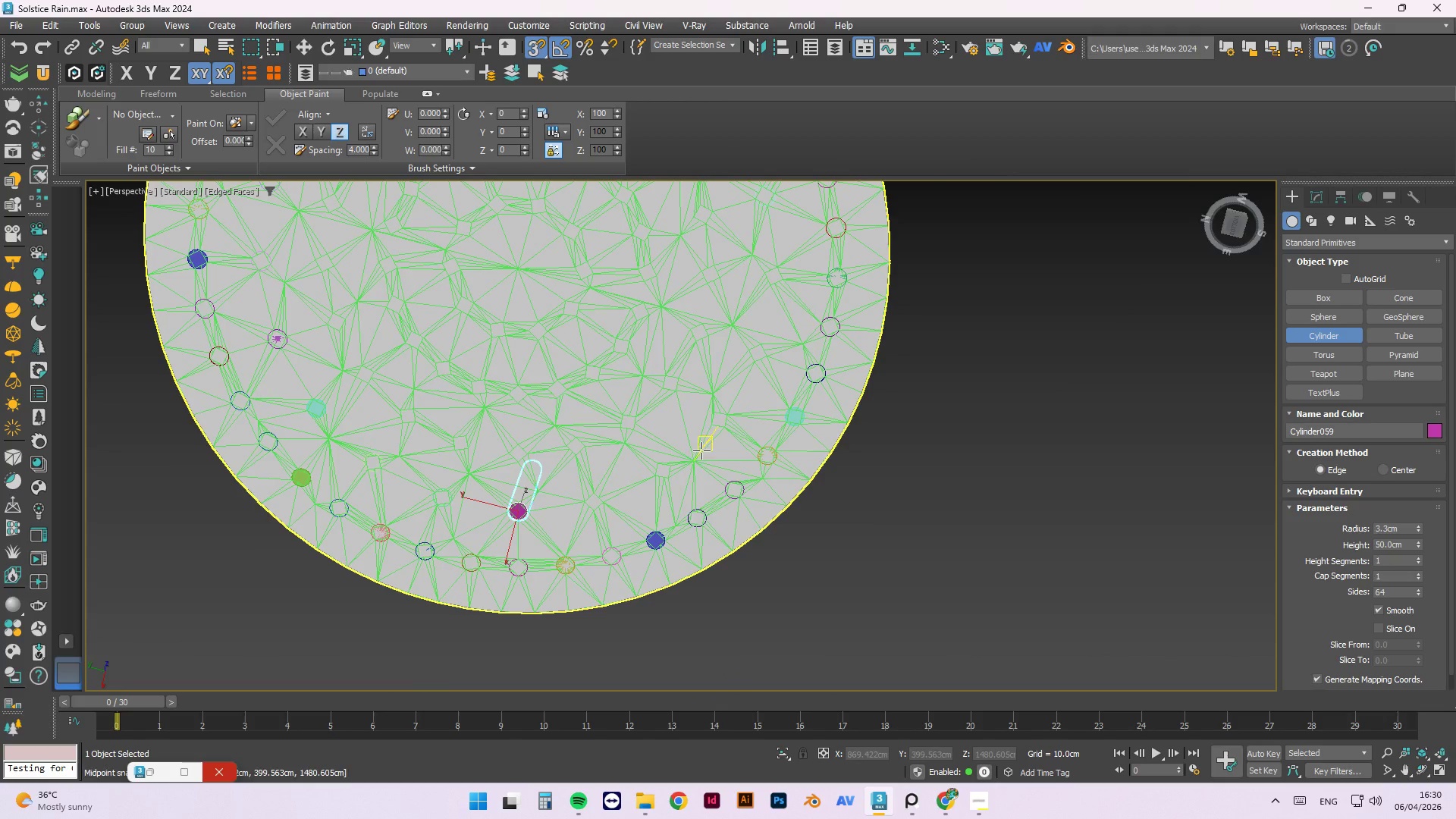 
scroll: coordinate [676, 577], scroll_direction: down, amount: 1.0
 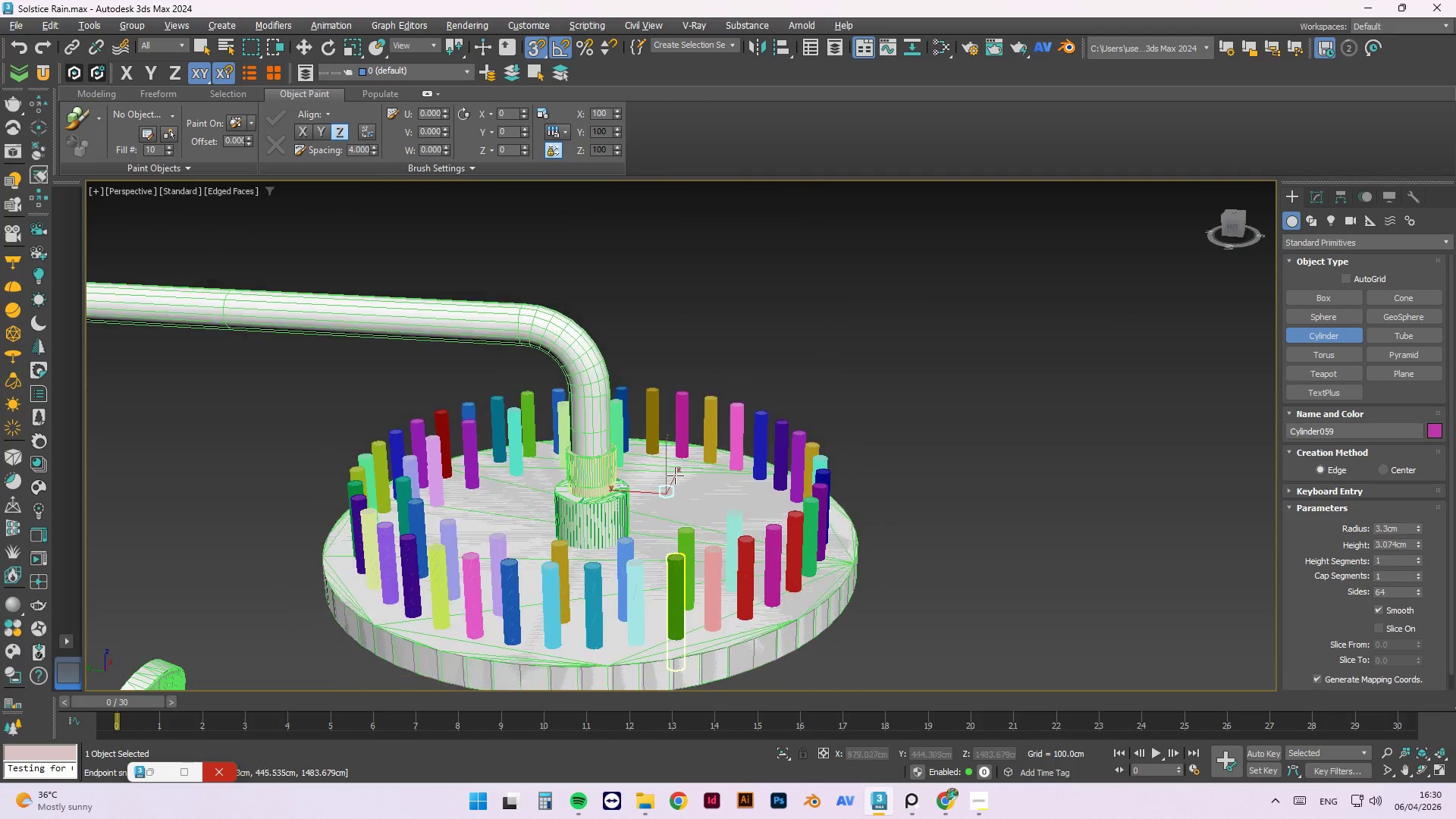 
left_click([654, 397])
 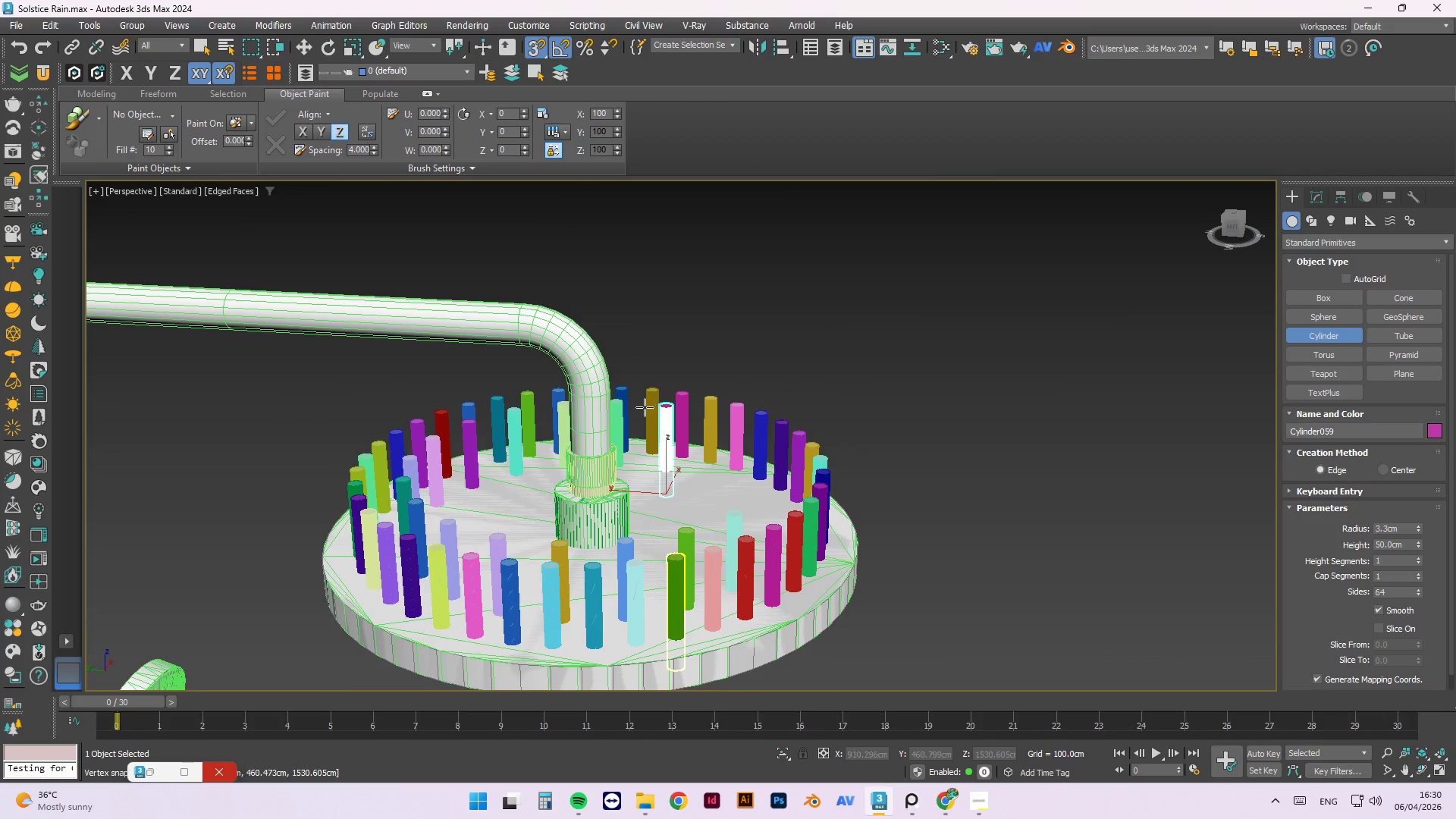 
scroll: coordinate [639, 464], scroll_direction: down, amount: 2.0
 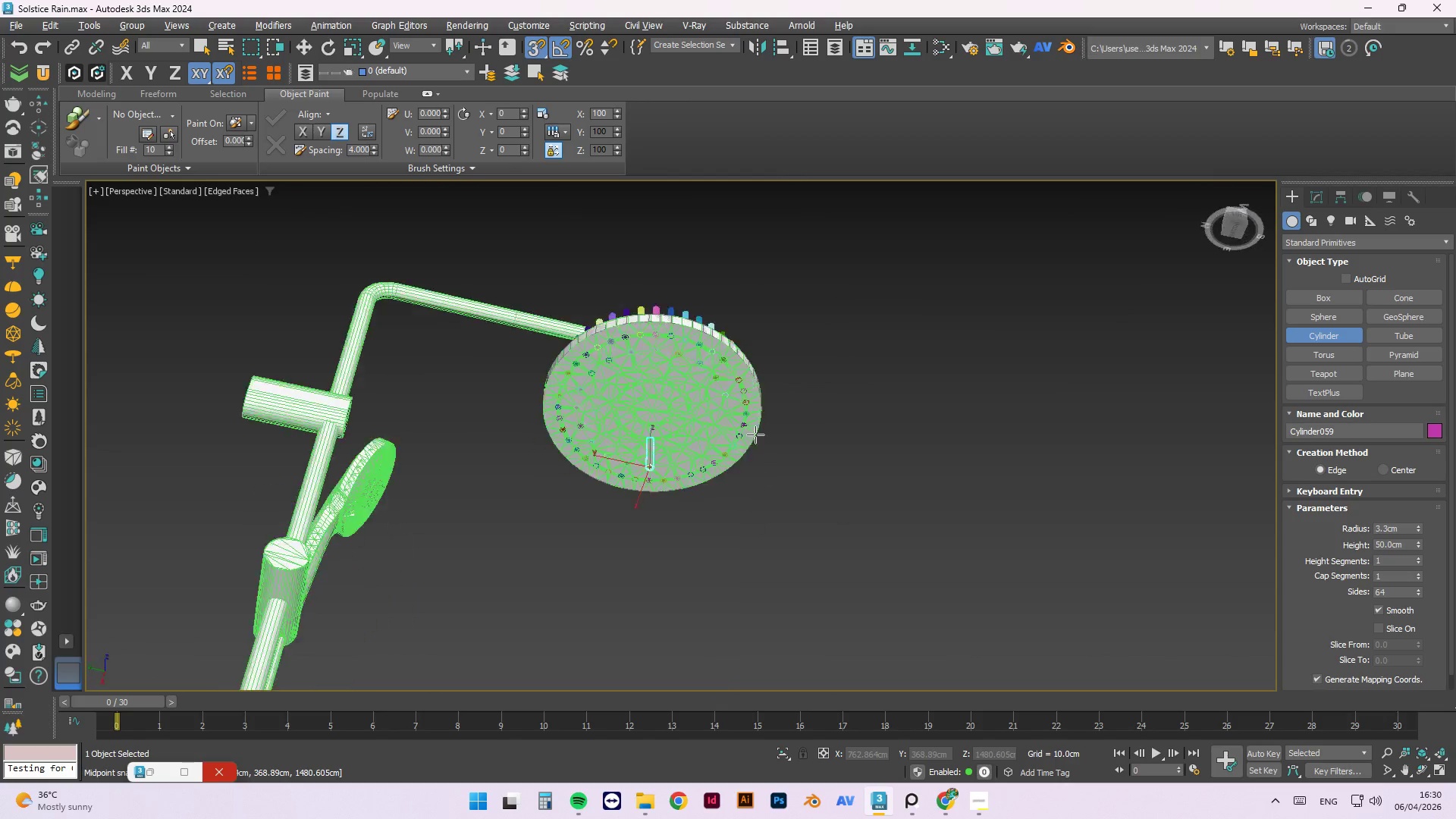 
key(Alt+AltLeft)
 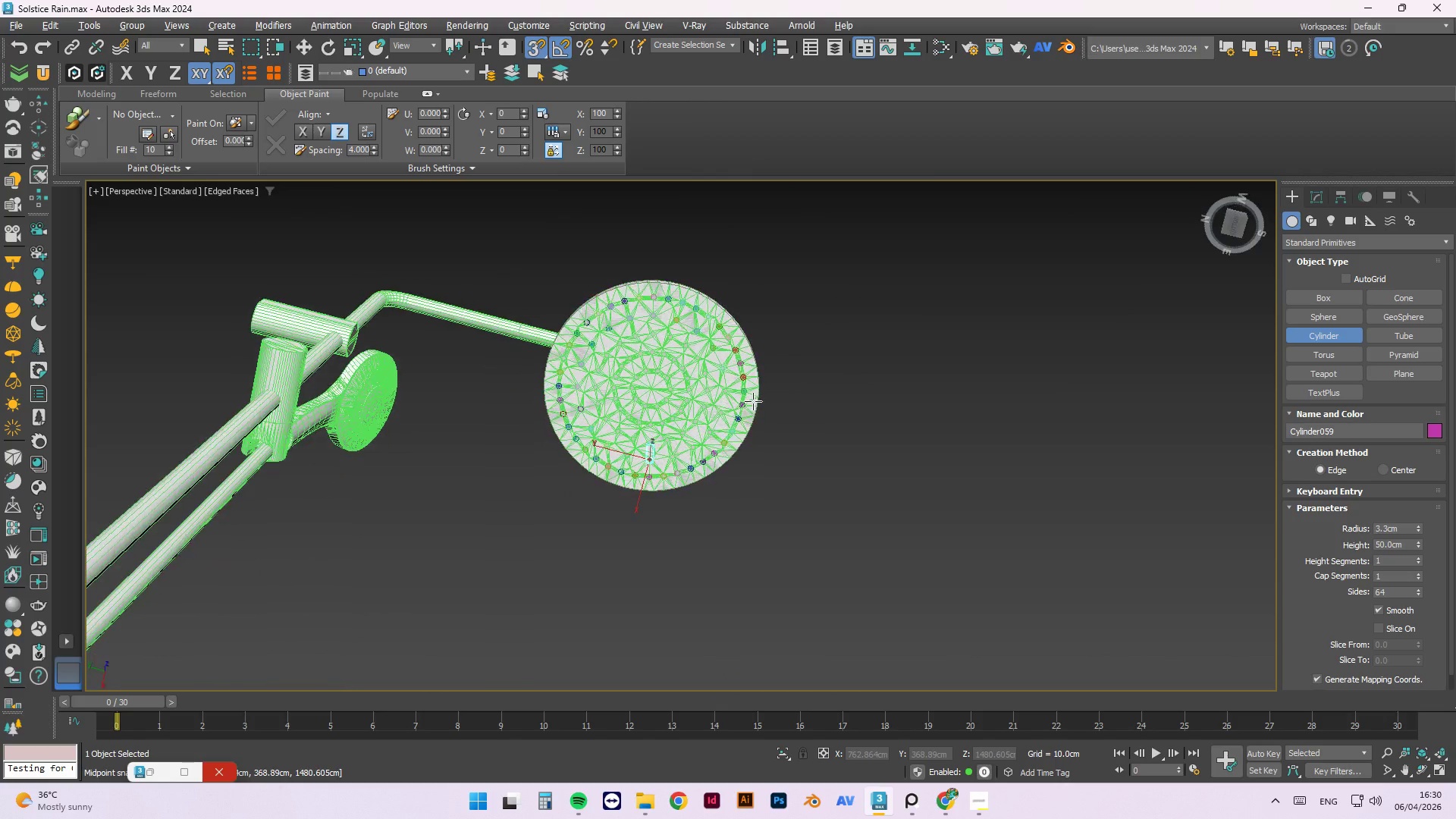 
key(Alt+AltLeft)
 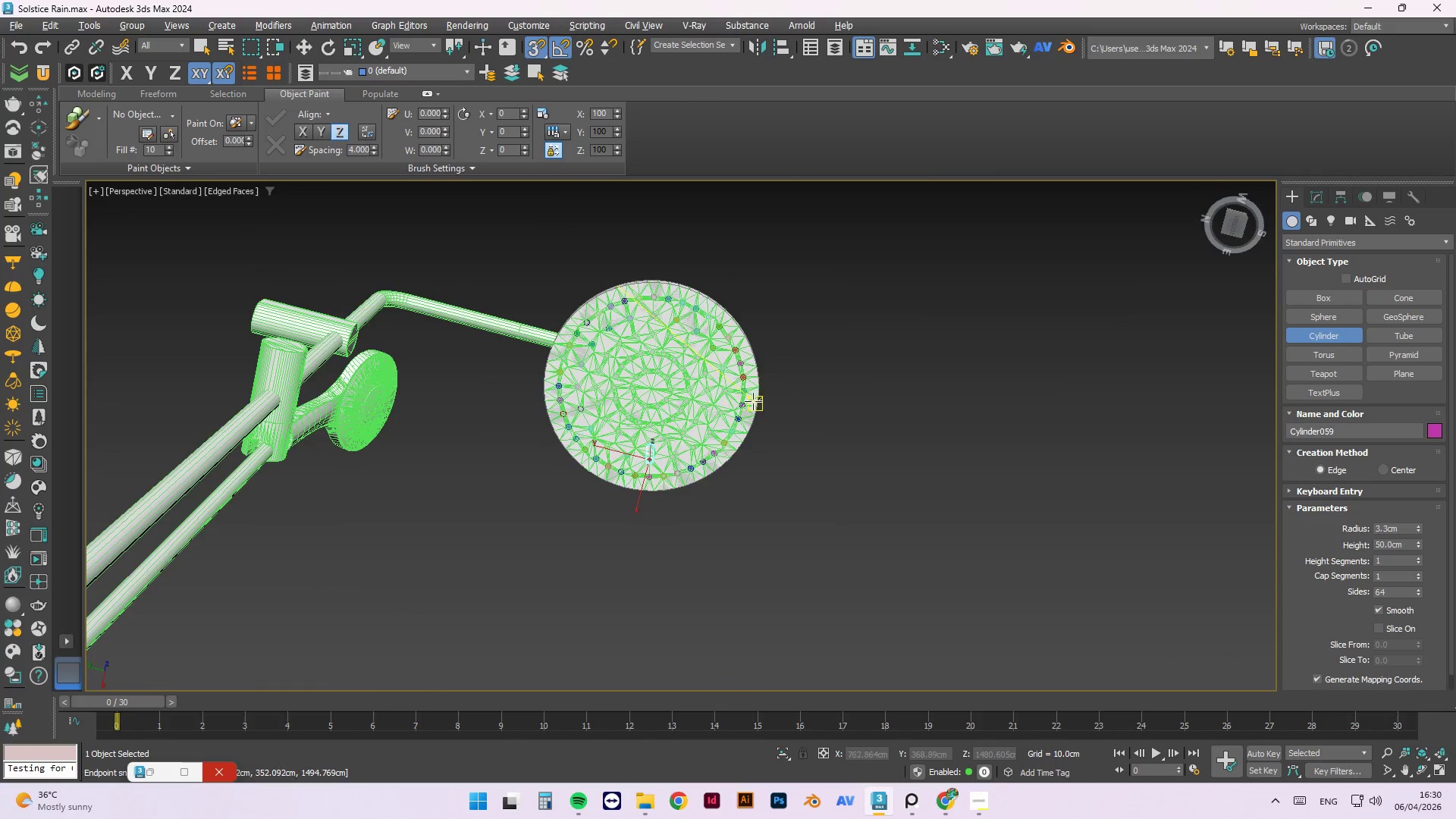 
key(Alt+AltLeft)
 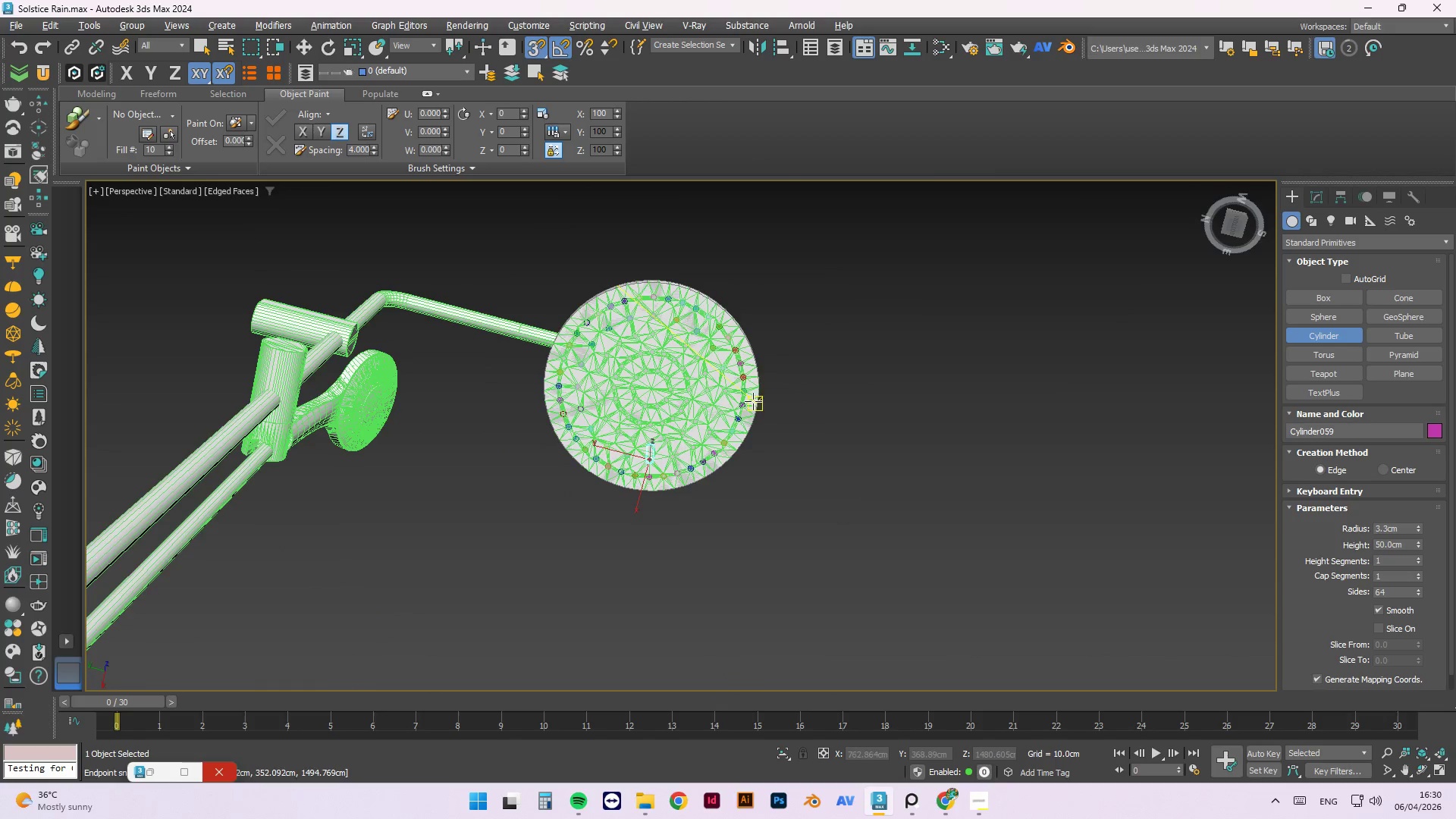 
key(Alt+AltLeft)
 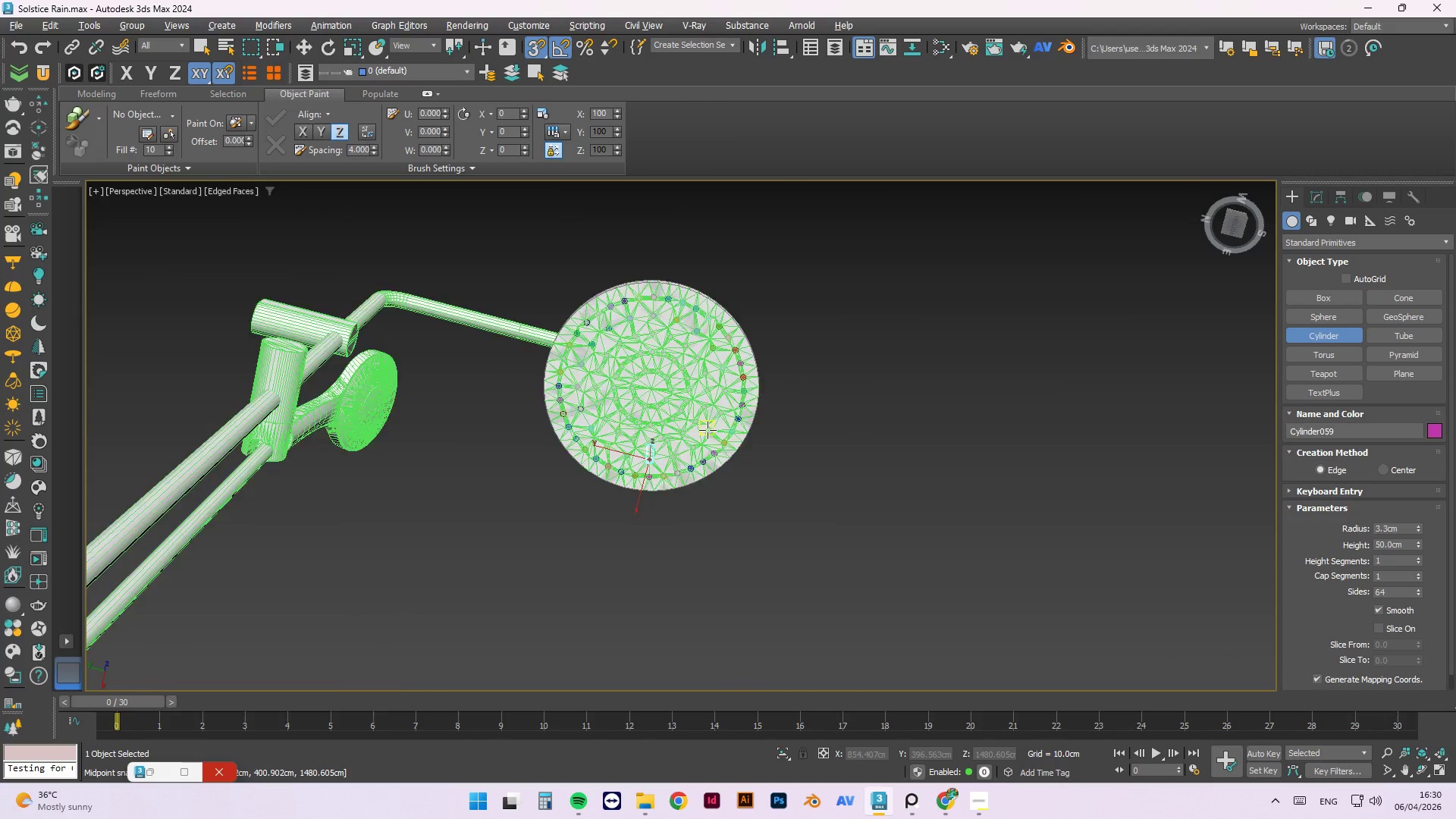 
scroll: coordinate [626, 513], scroll_direction: up, amount: 7.0
 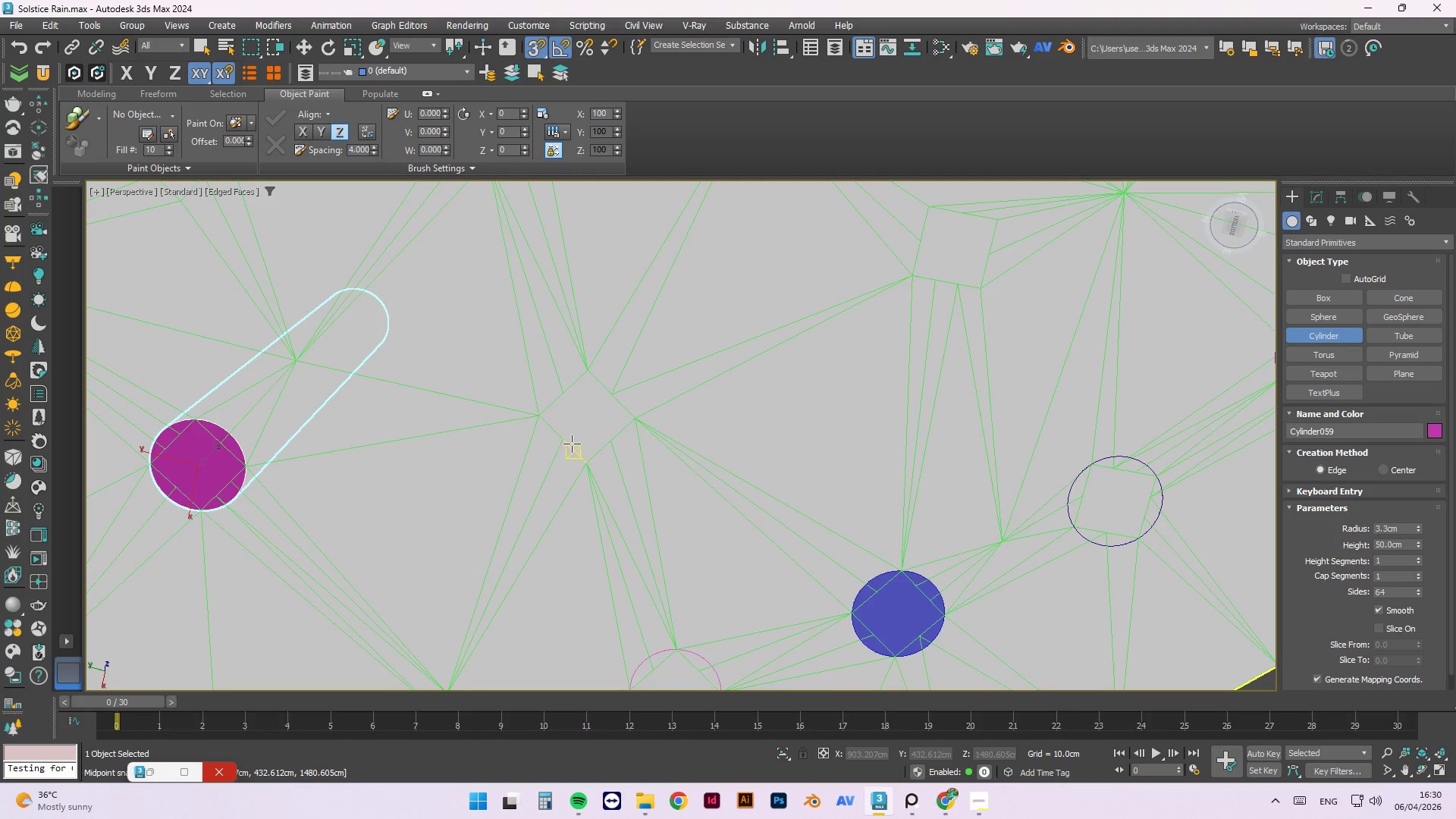 
hold_key(key=AltLeft, duration=0.44)
 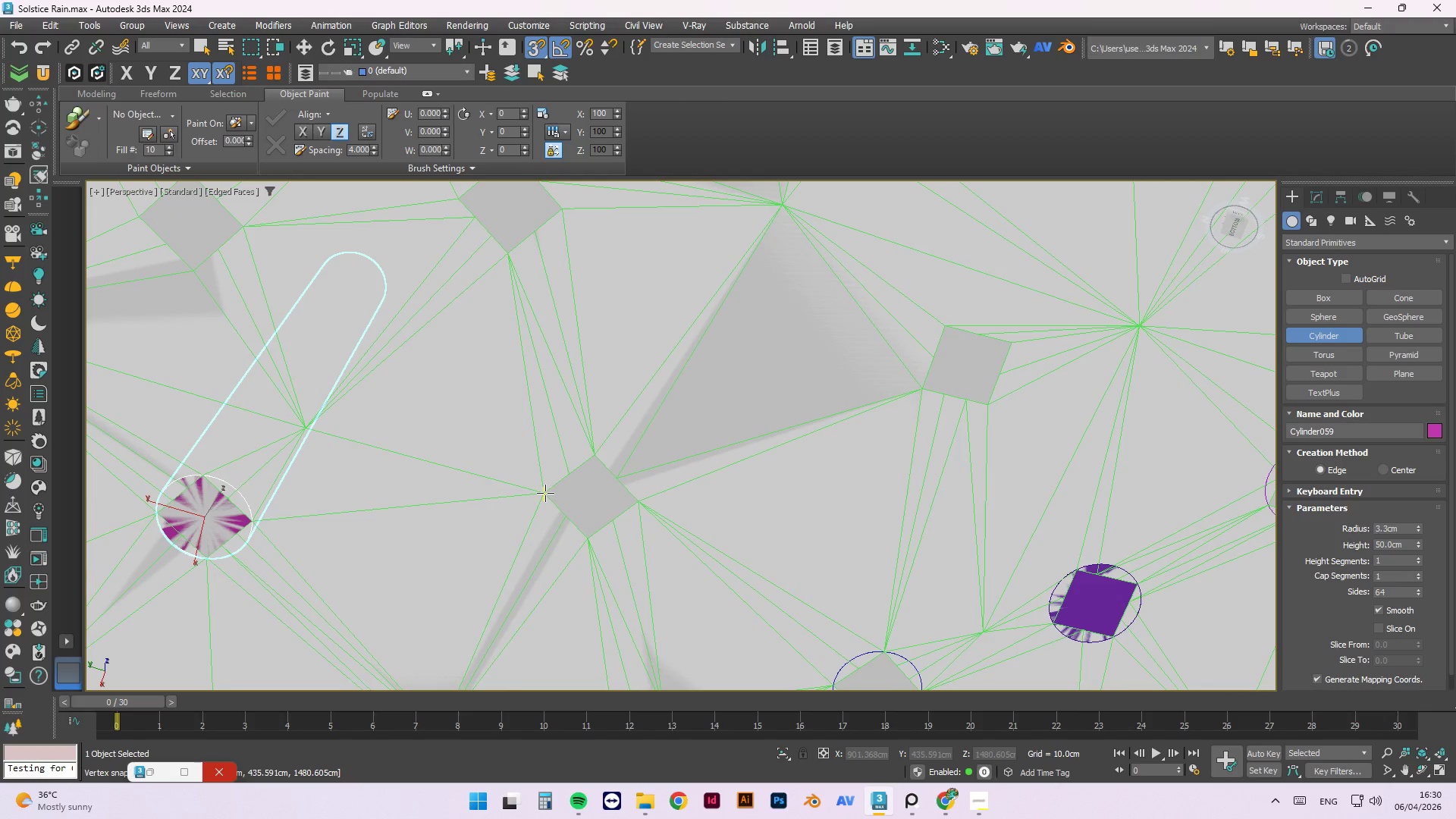 
left_click_drag(start_coordinate=[544, 493], to_coordinate=[645, 499])
 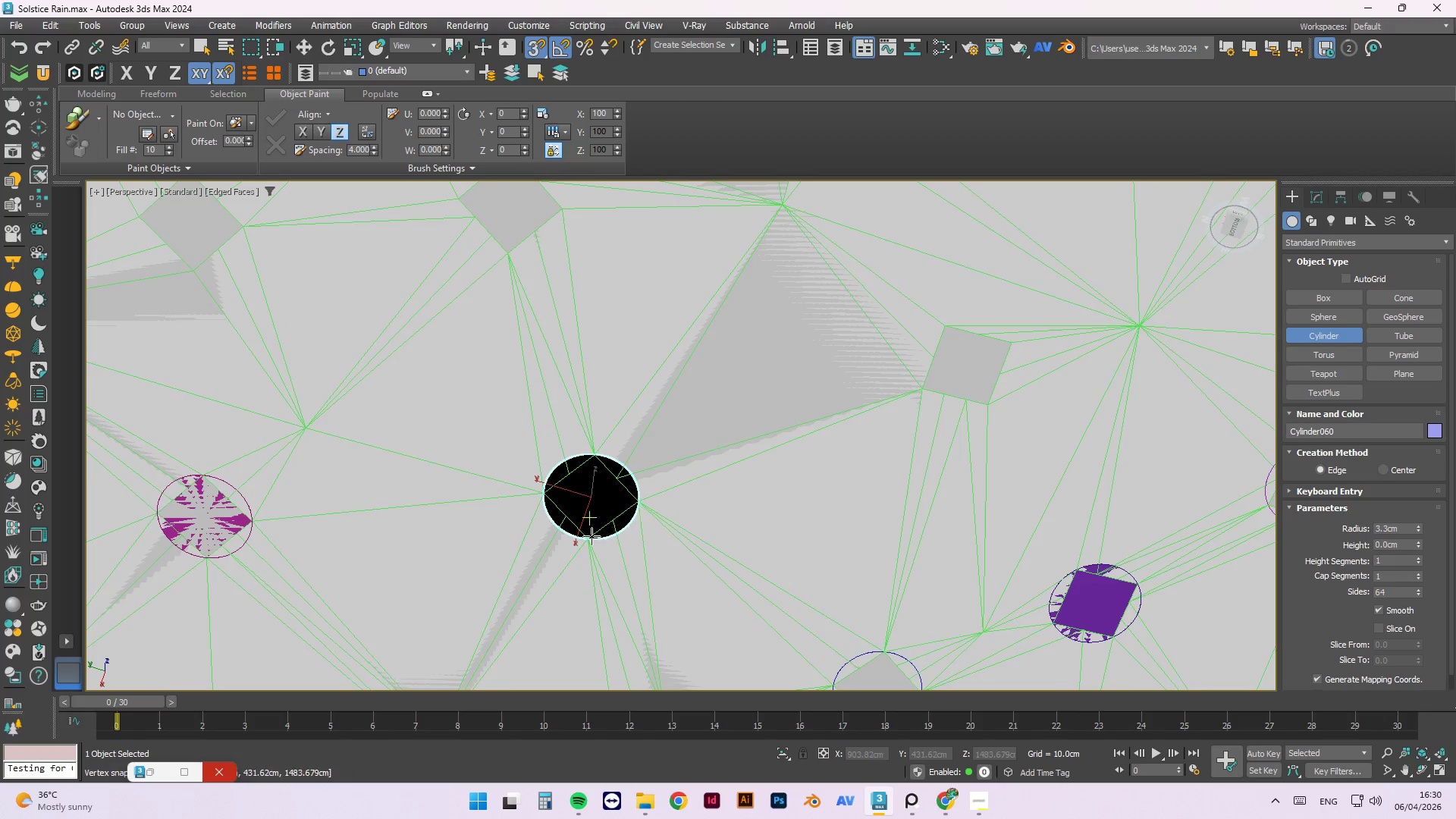 
hold_key(key=AltLeft, duration=0.72)
 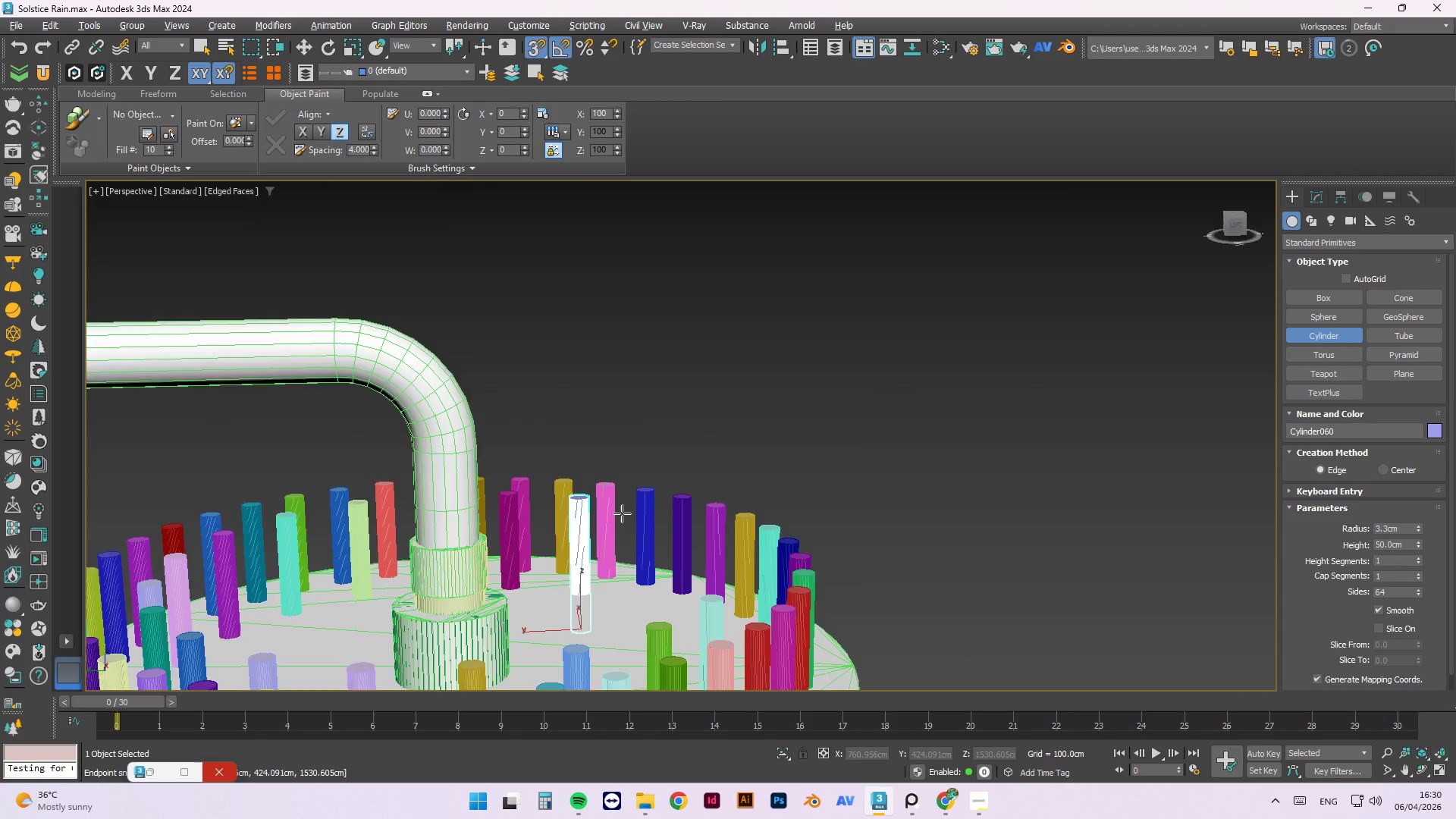 
scroll: coordinate [601, 529], scroll_direction: down, amount: 6.0
 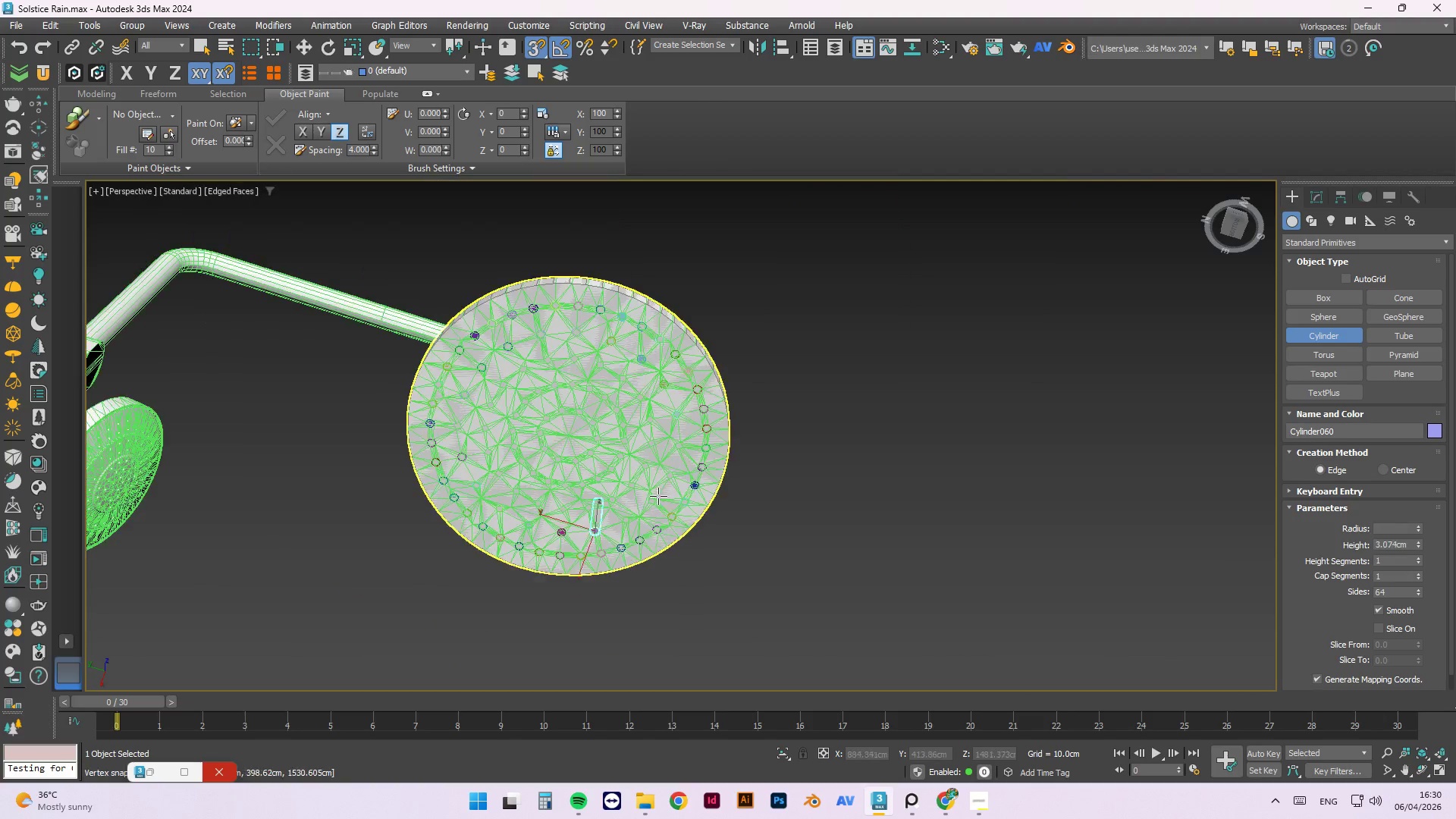 
hold_key(key=AltLeft, duration=0.89)
scroll: coordinate [610, 479], scroll_direction: up, amount: 2.0
 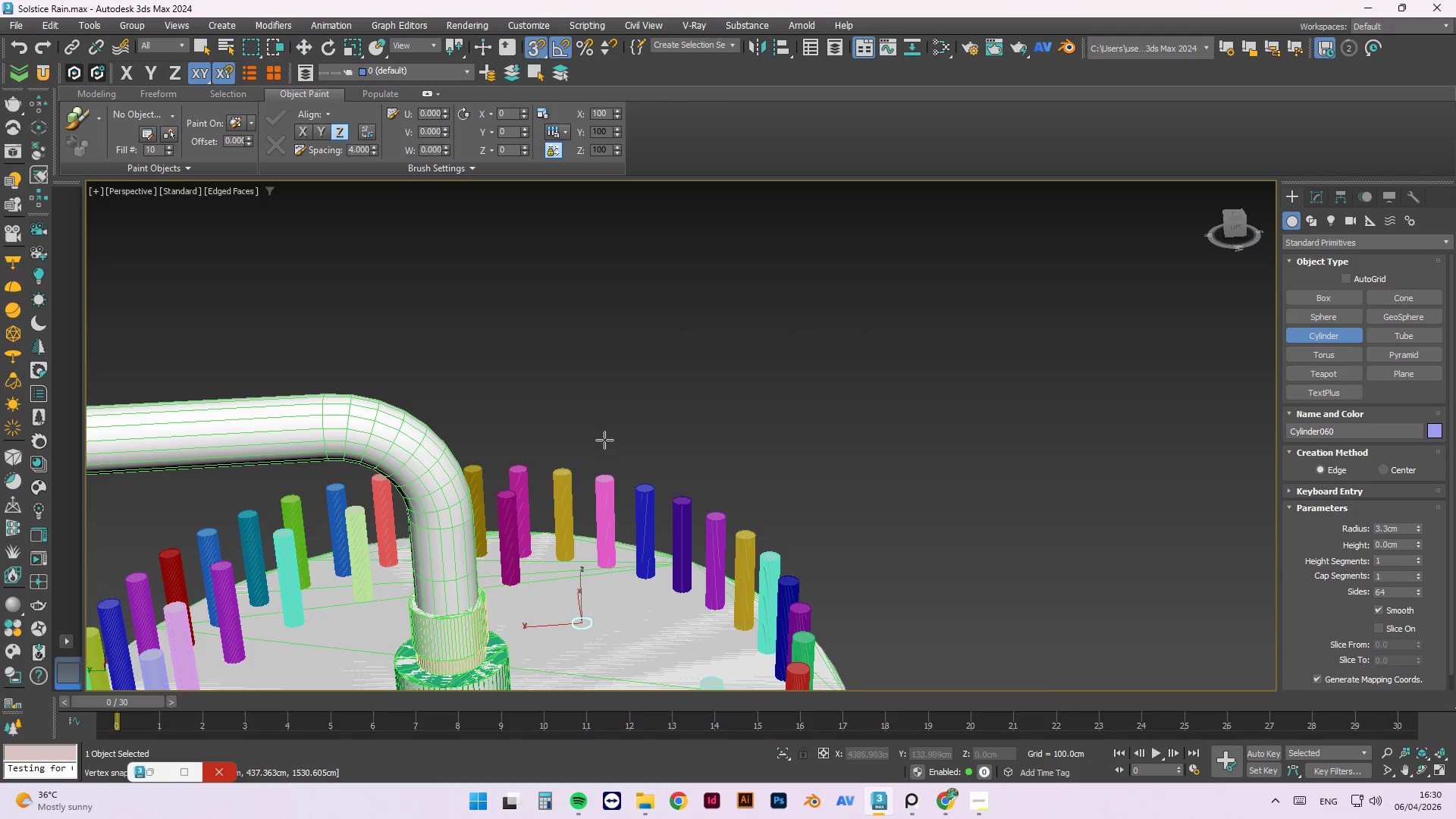 
left_click([601, 475])
 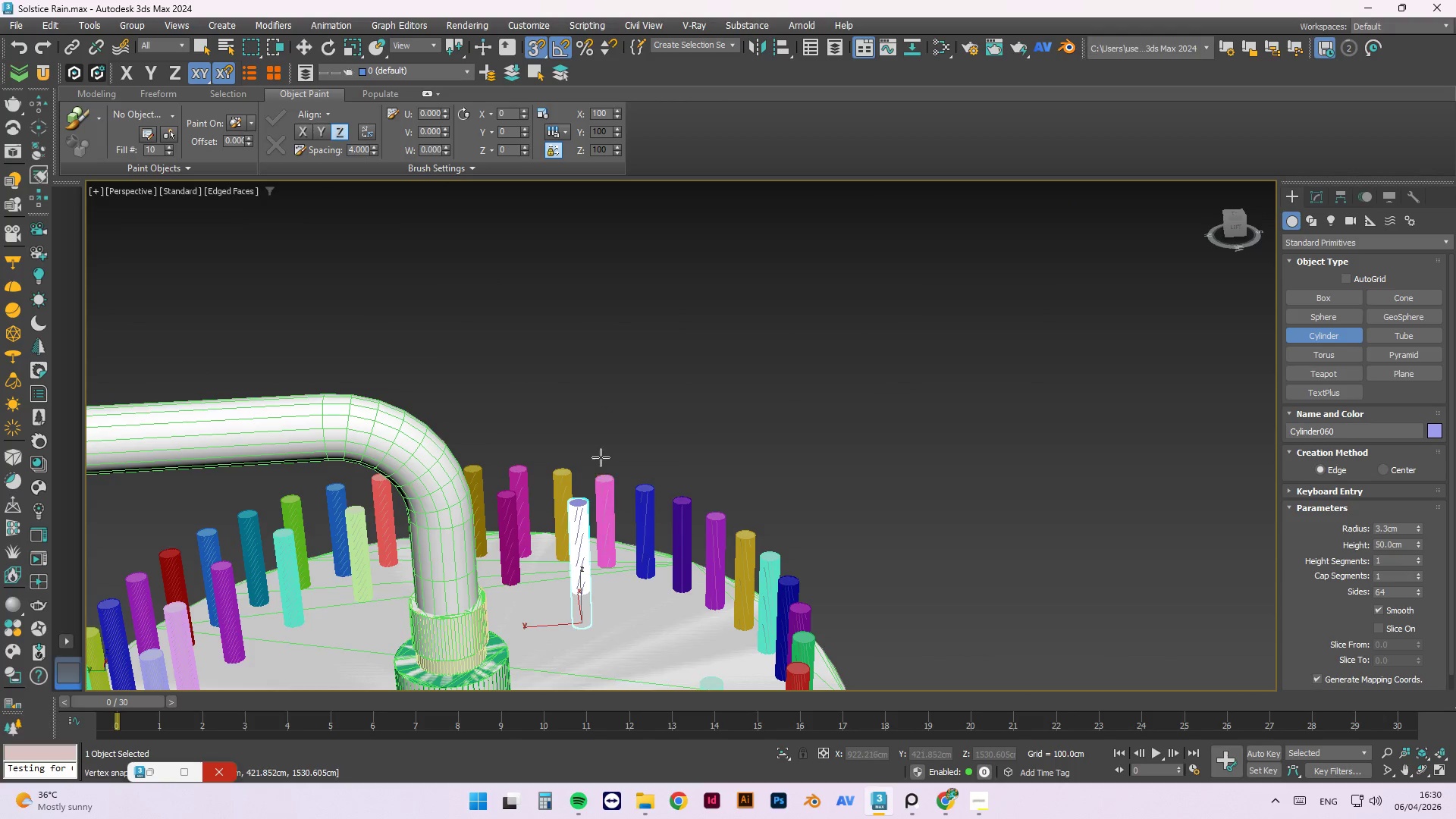 
hold_key(key=AltLeft, duration=0.75)
 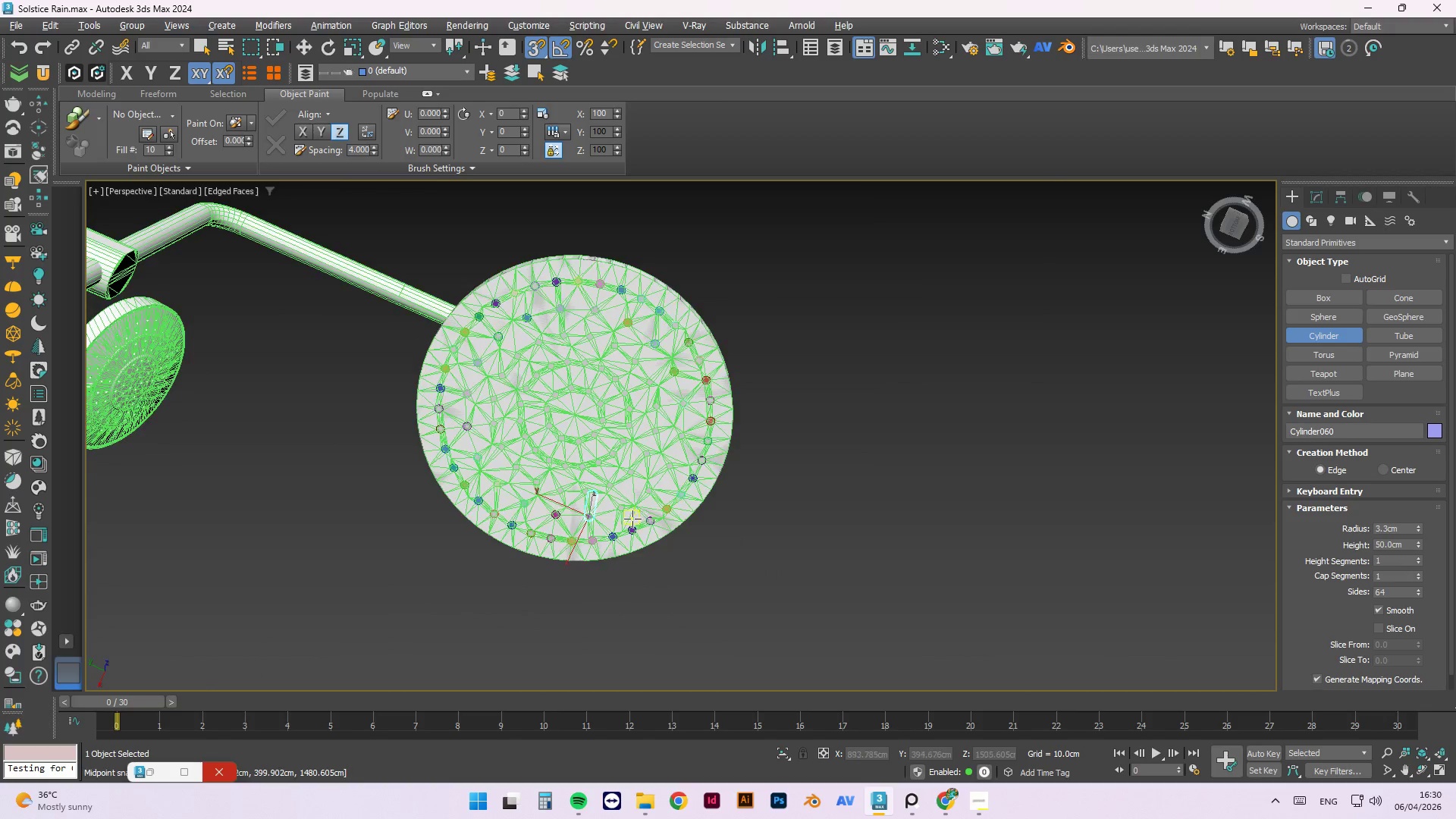 
scroll: coordinate [598, 461], scroll_direction: down, amount: 2.0
 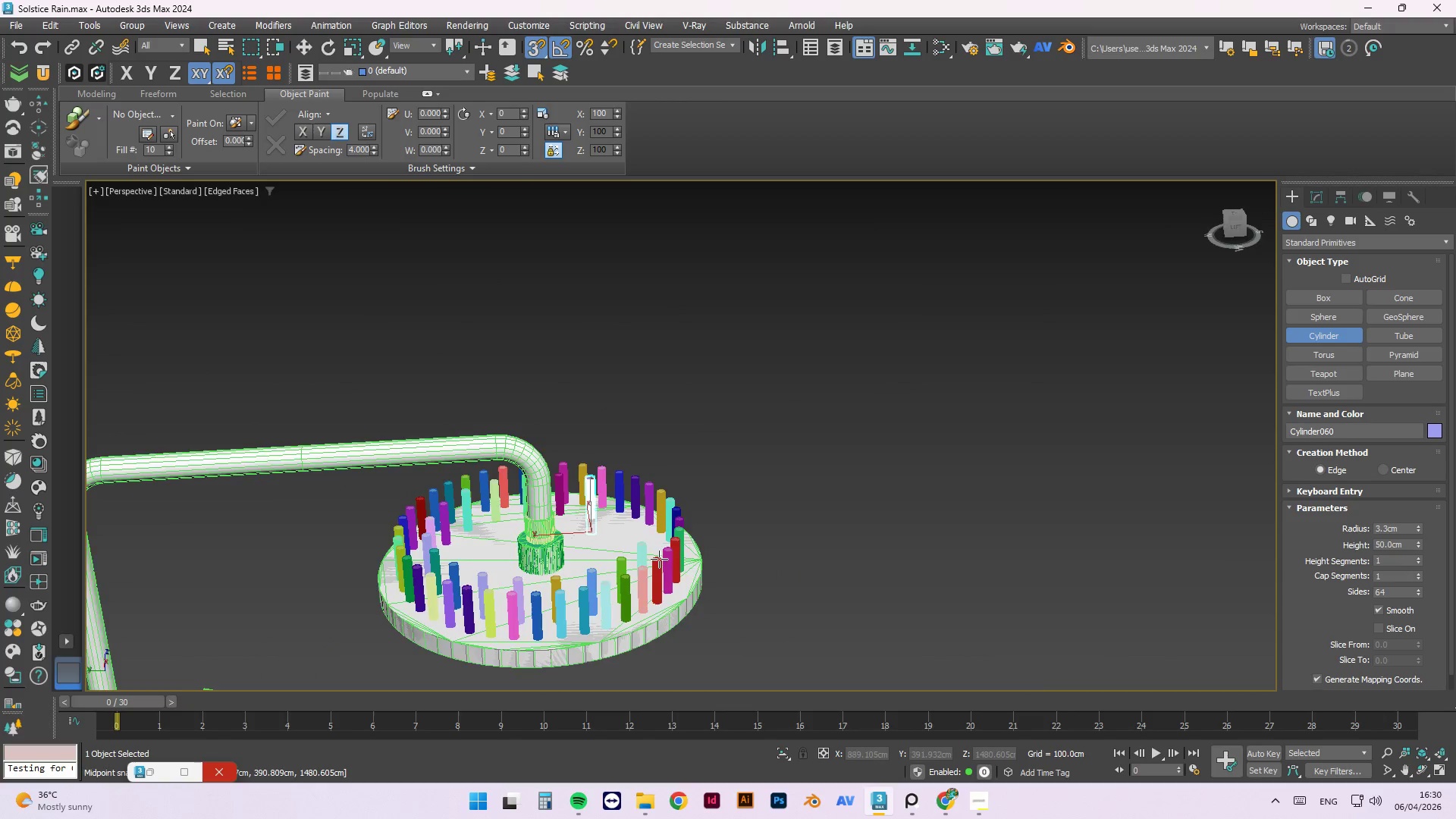 
scroll: coordinate [597, 501], scroll_direction: up, amount: 4.0
 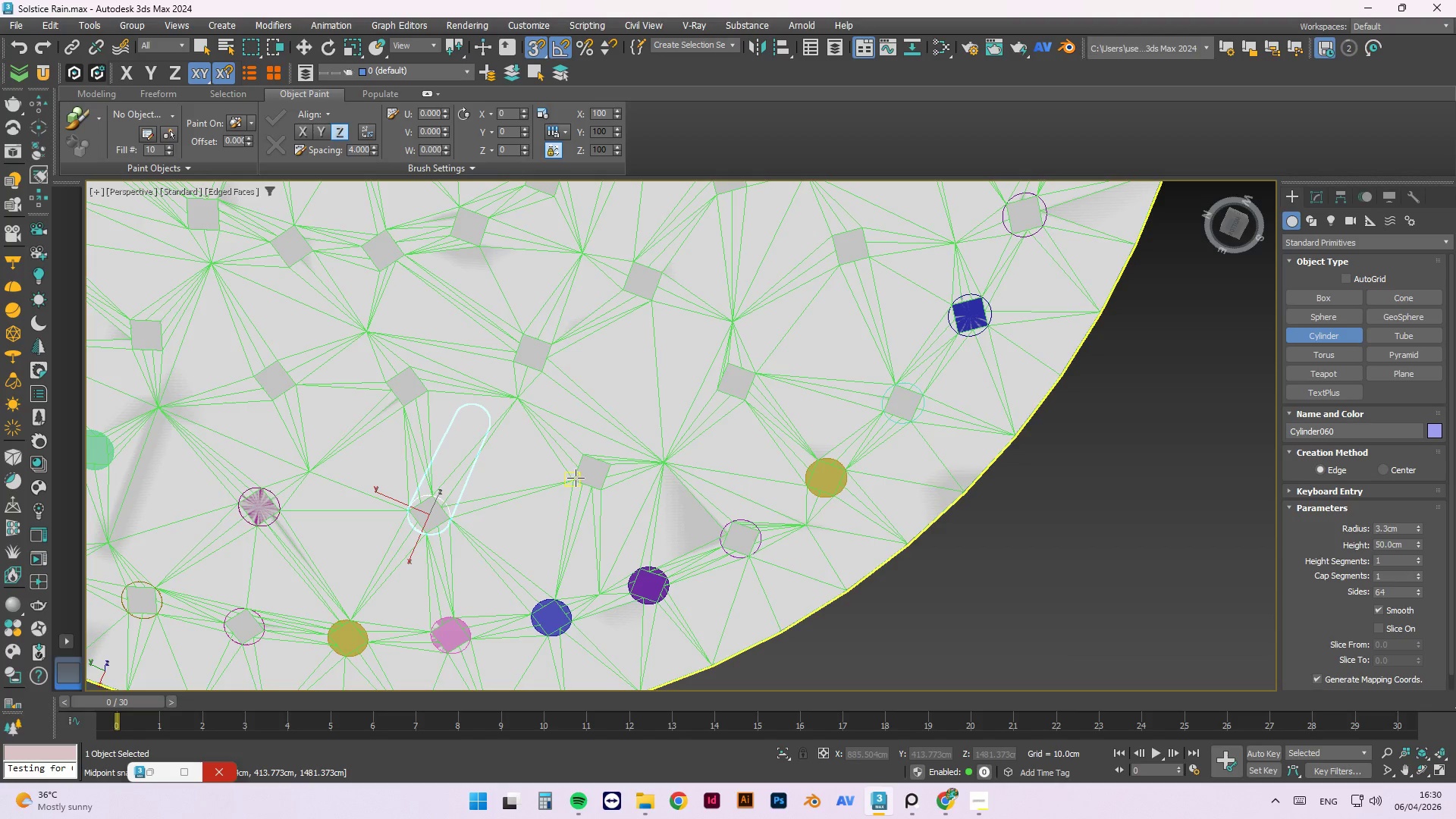 
left_click_drag(start_coordinate=[576, 478], to_coordinate=[611, 453])
 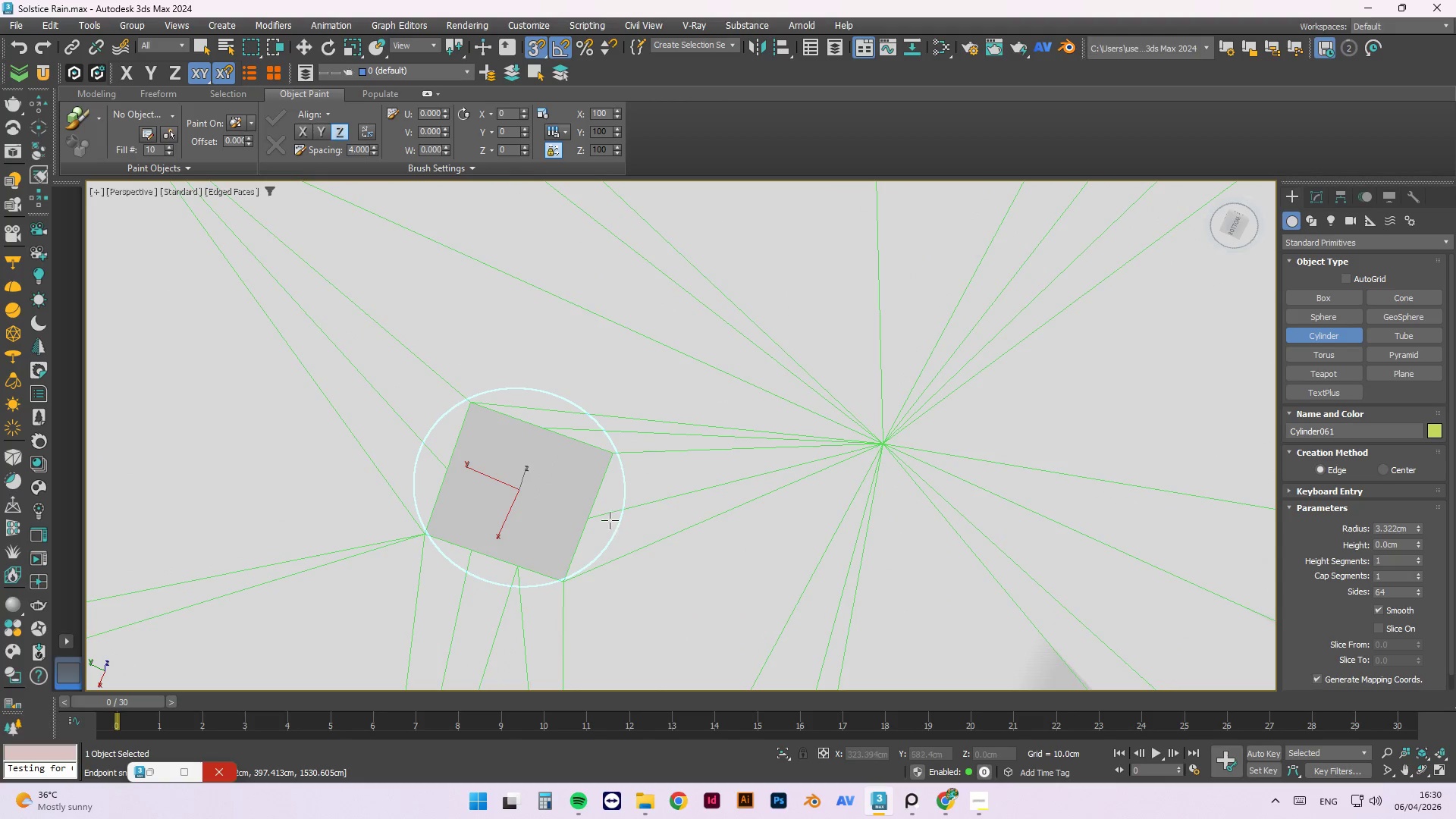 
scroll: coordinate [616, 450], scroll_direction: up, amount: 4.0
 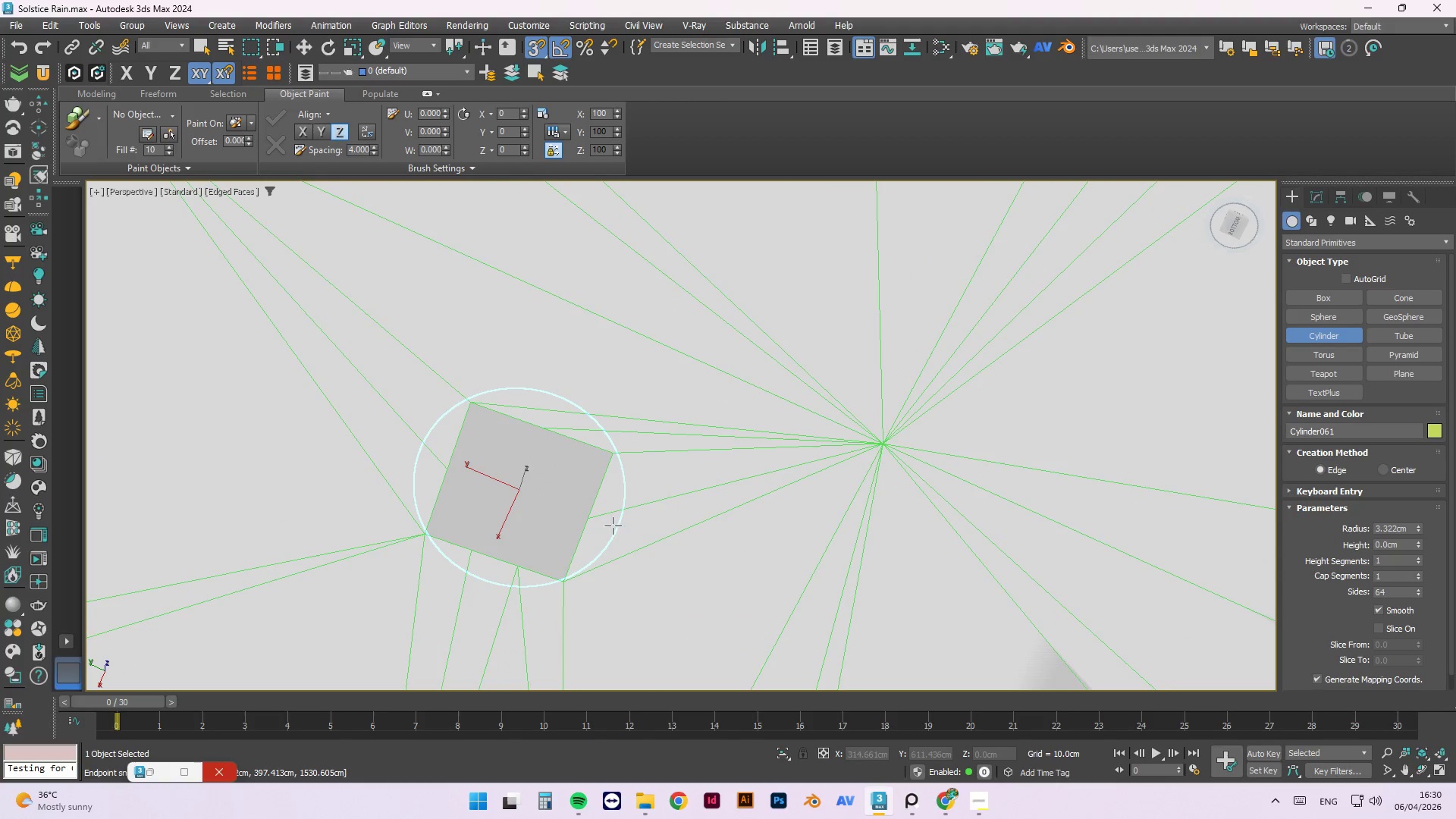 
key(Escape)
 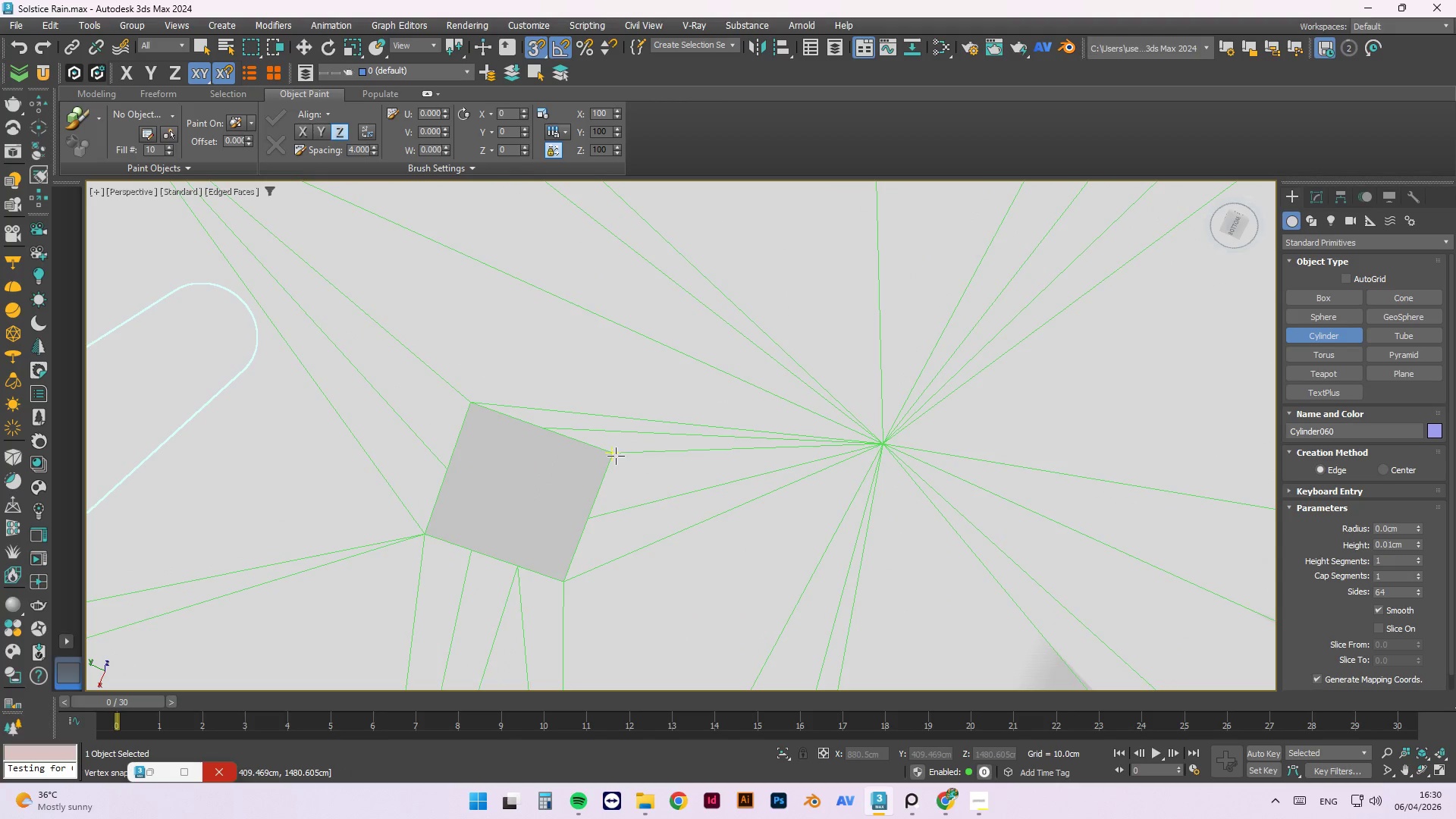 
left_click_drag(start_coordinate=[616, 451], to_coordinate=[422, 538])
 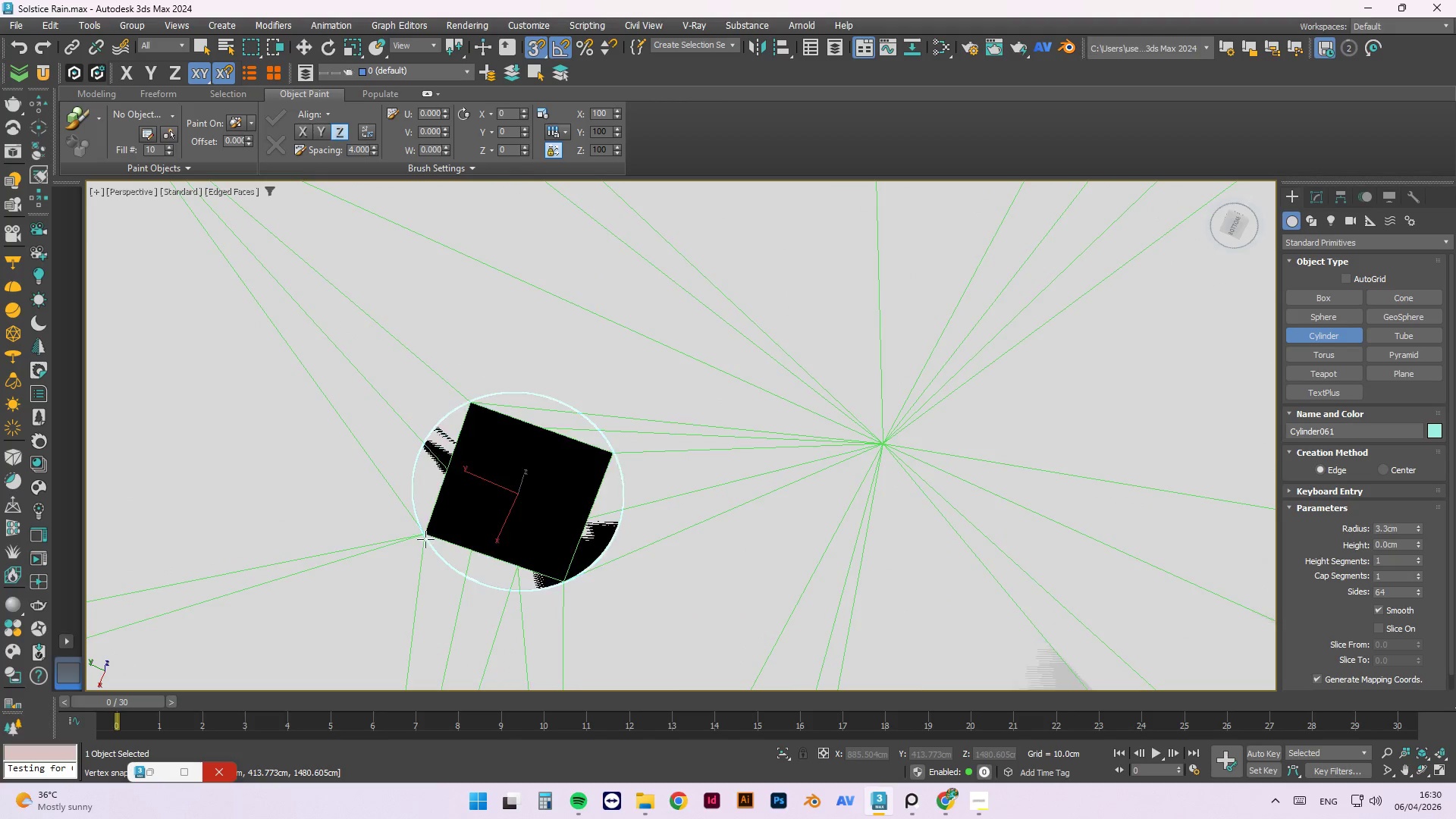 
scroll: coordinate [449, 544], scroll_direction: down, amount: 6.0
 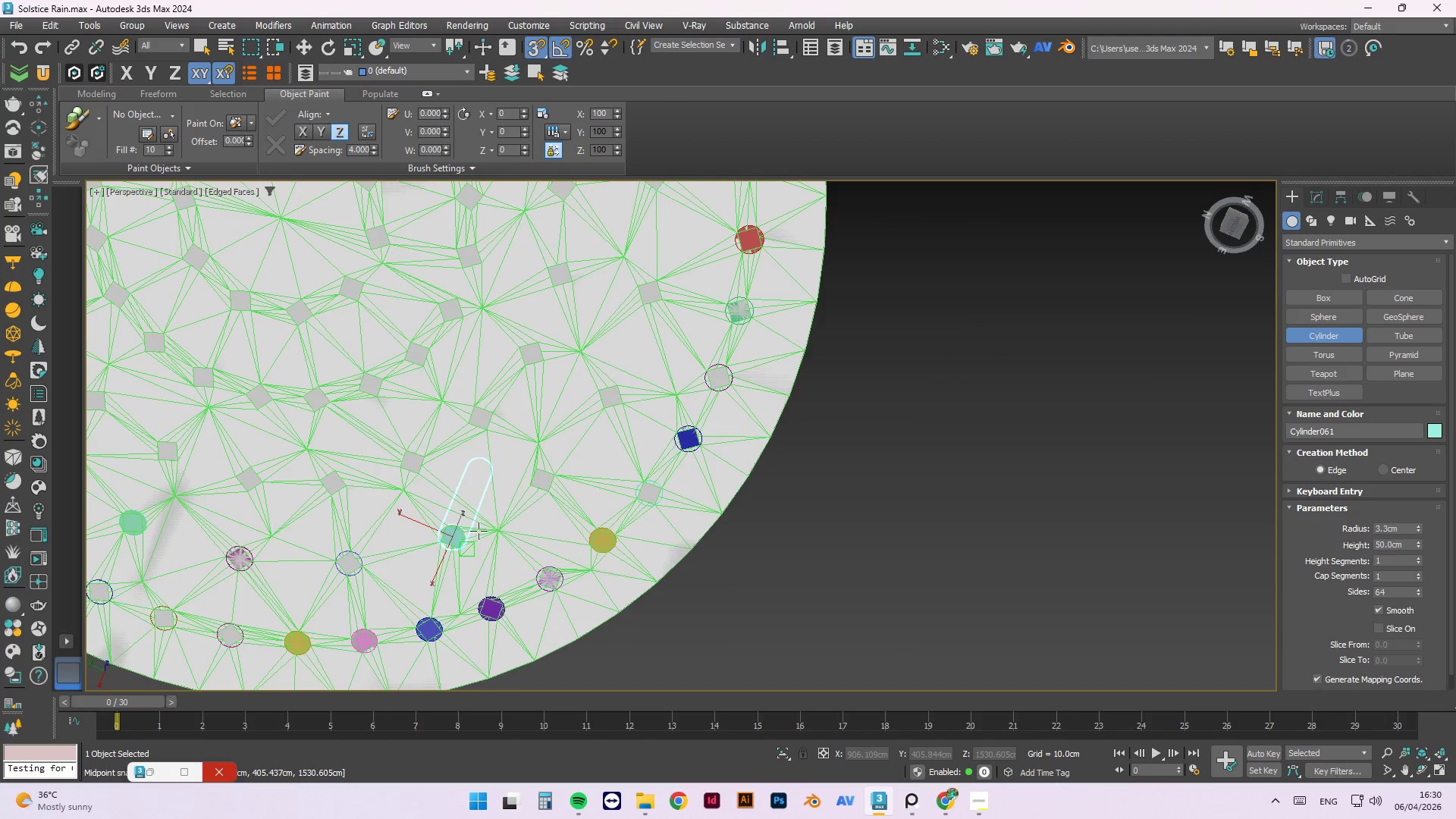 
hold_key(key=AltLeft, duration=1.08)
 